 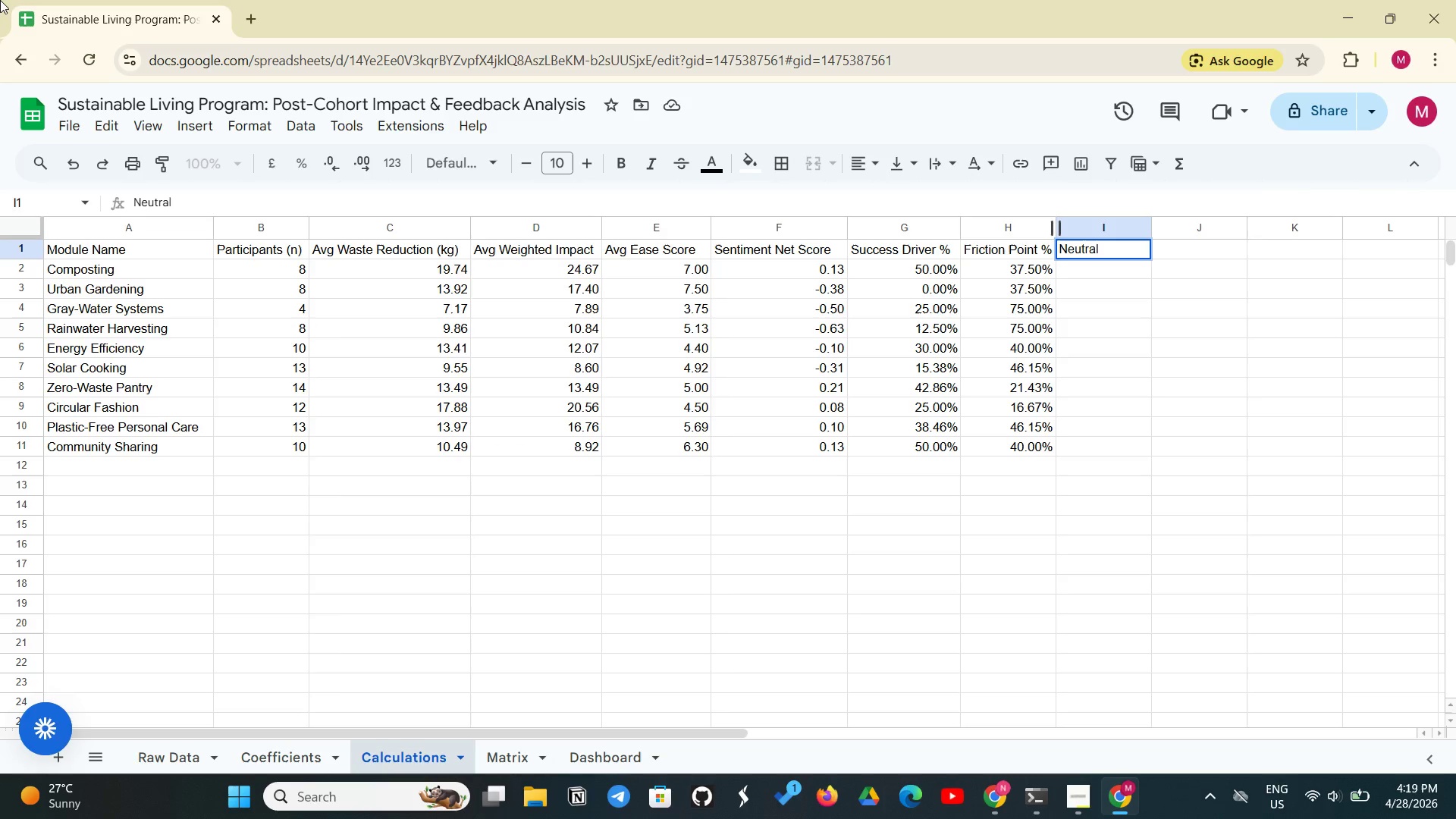 
key(Backspace)
type(/Mixed %)
 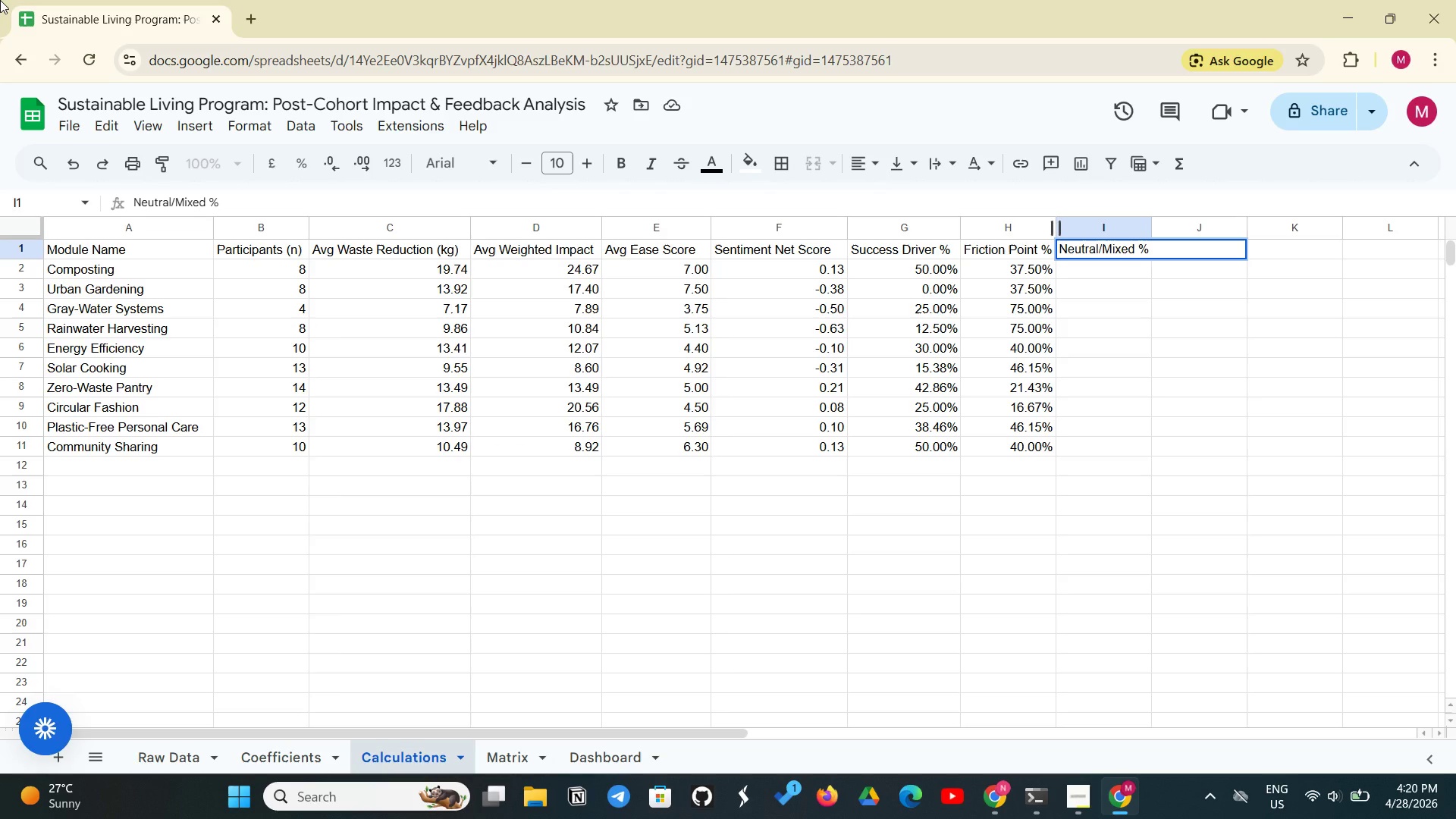 
key(Enter)
 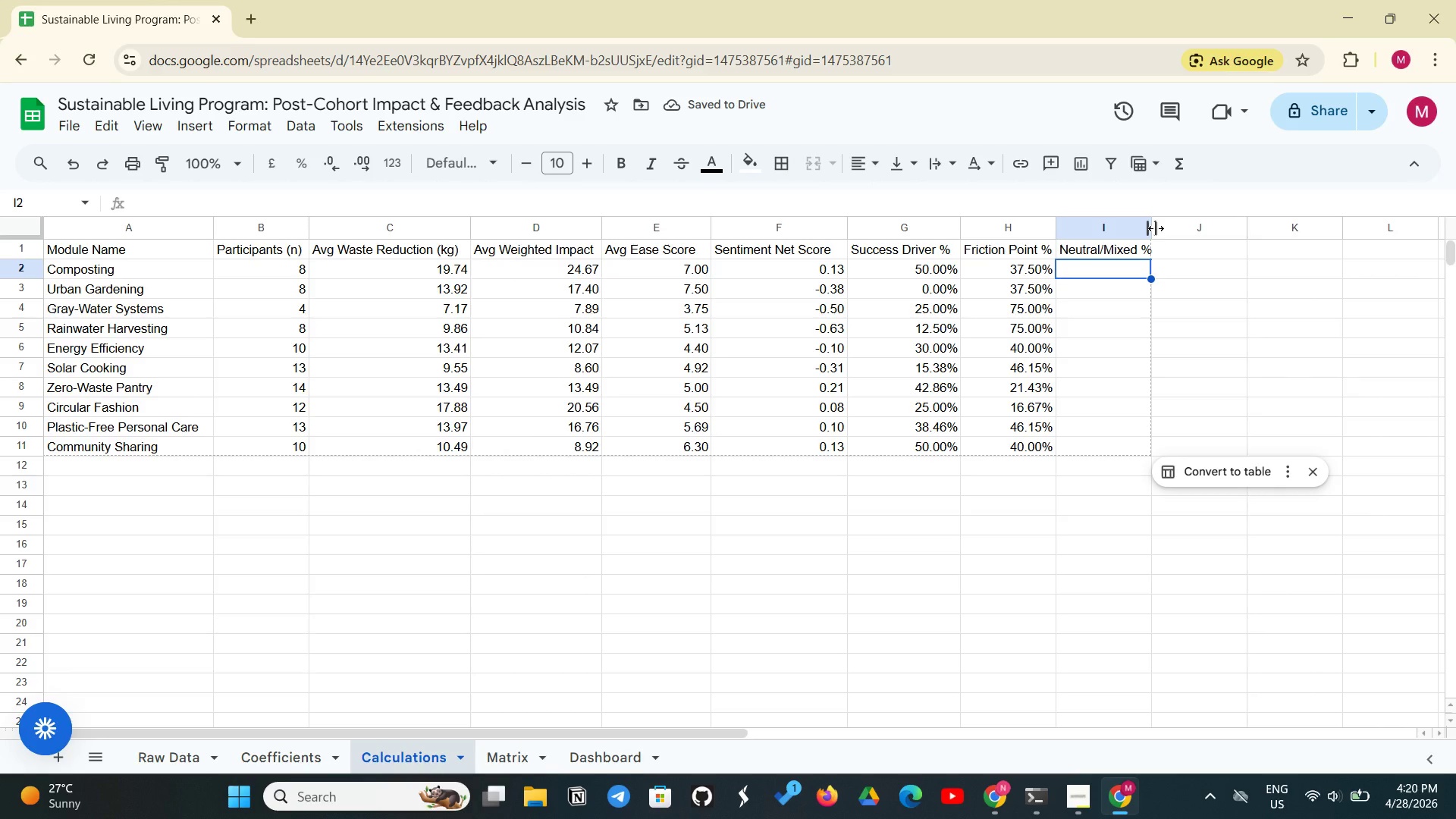 
wait(6.3)
 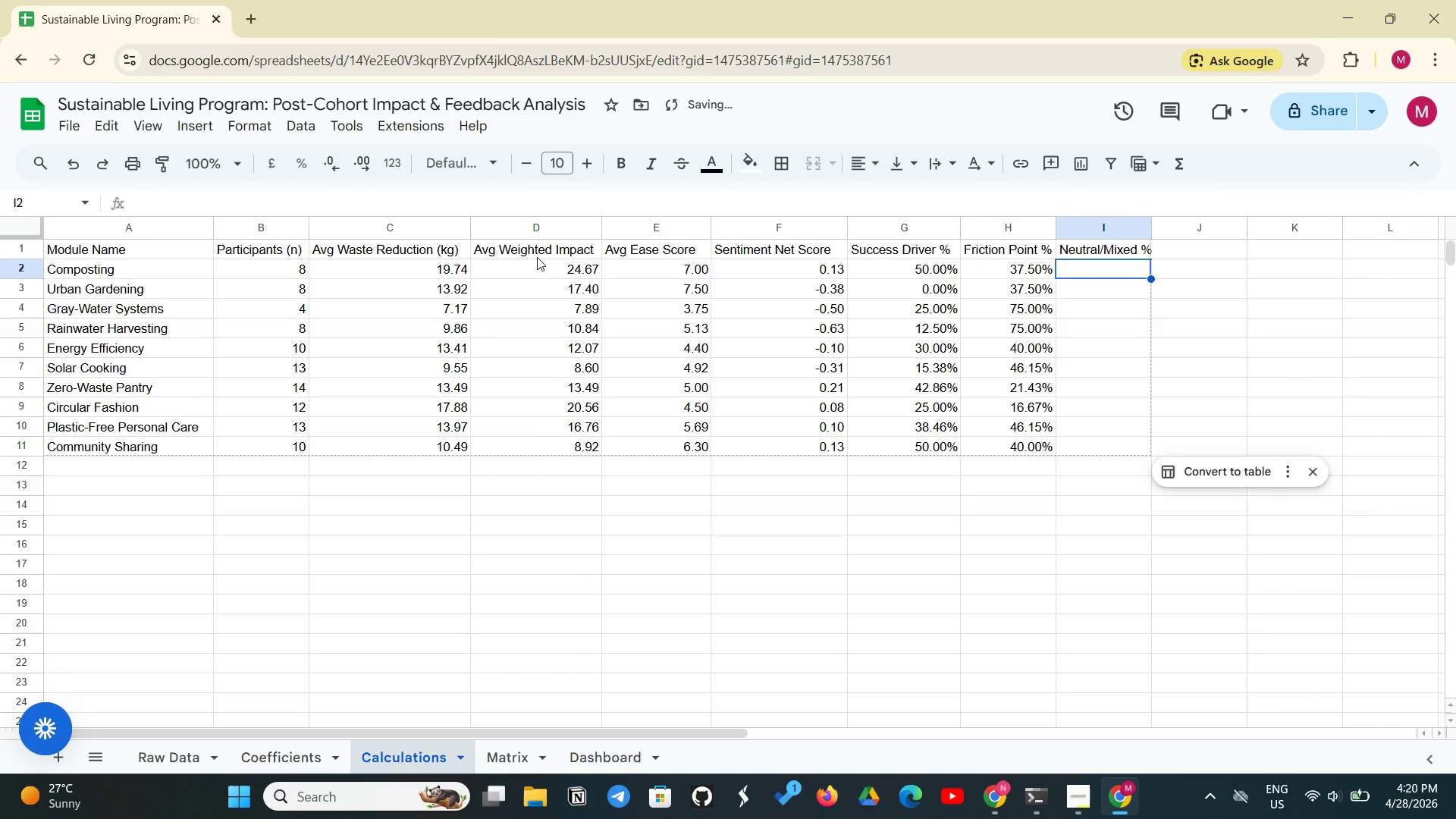 
triple_click([1149, 228])
 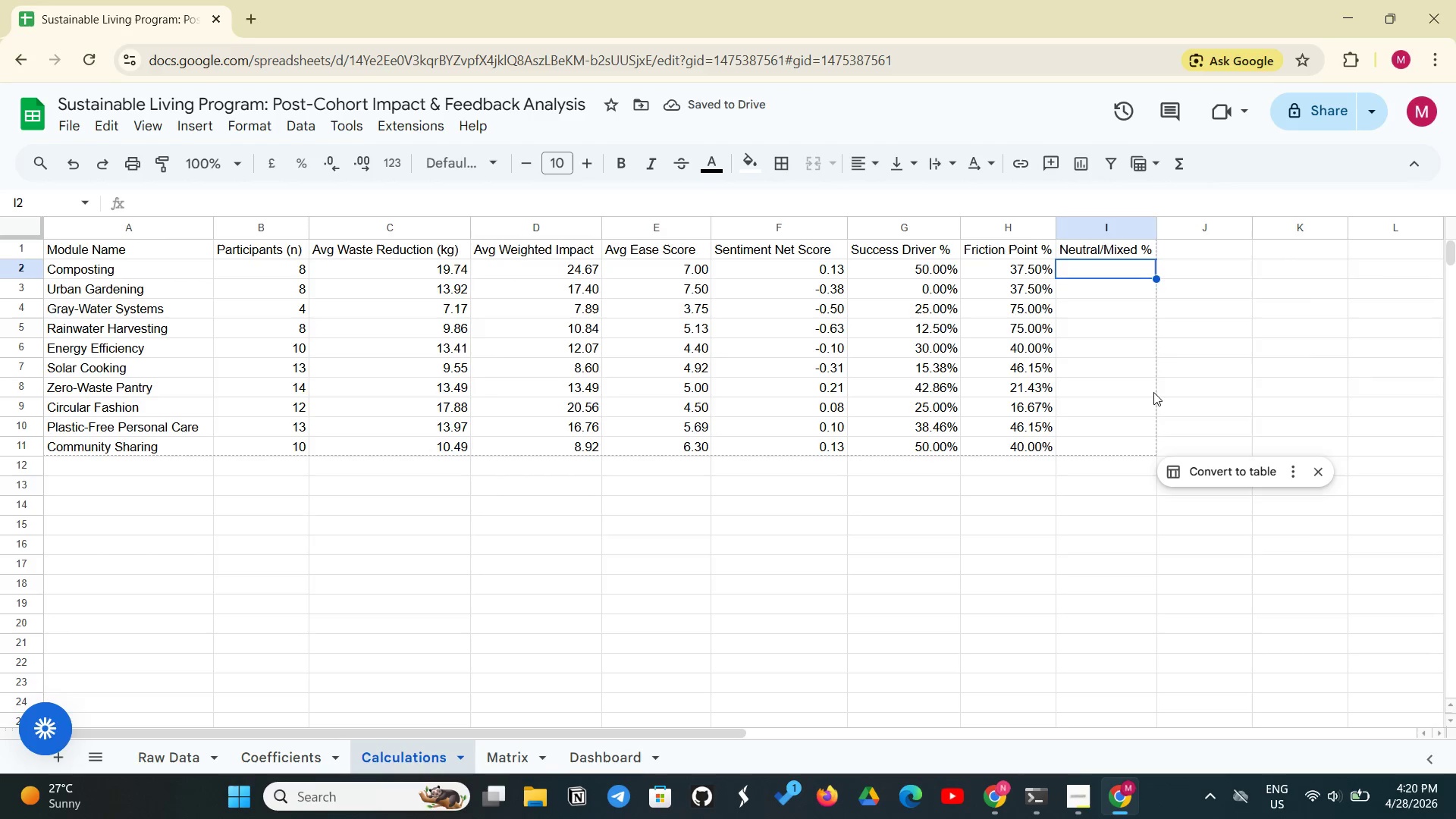 
wait(10.28)
 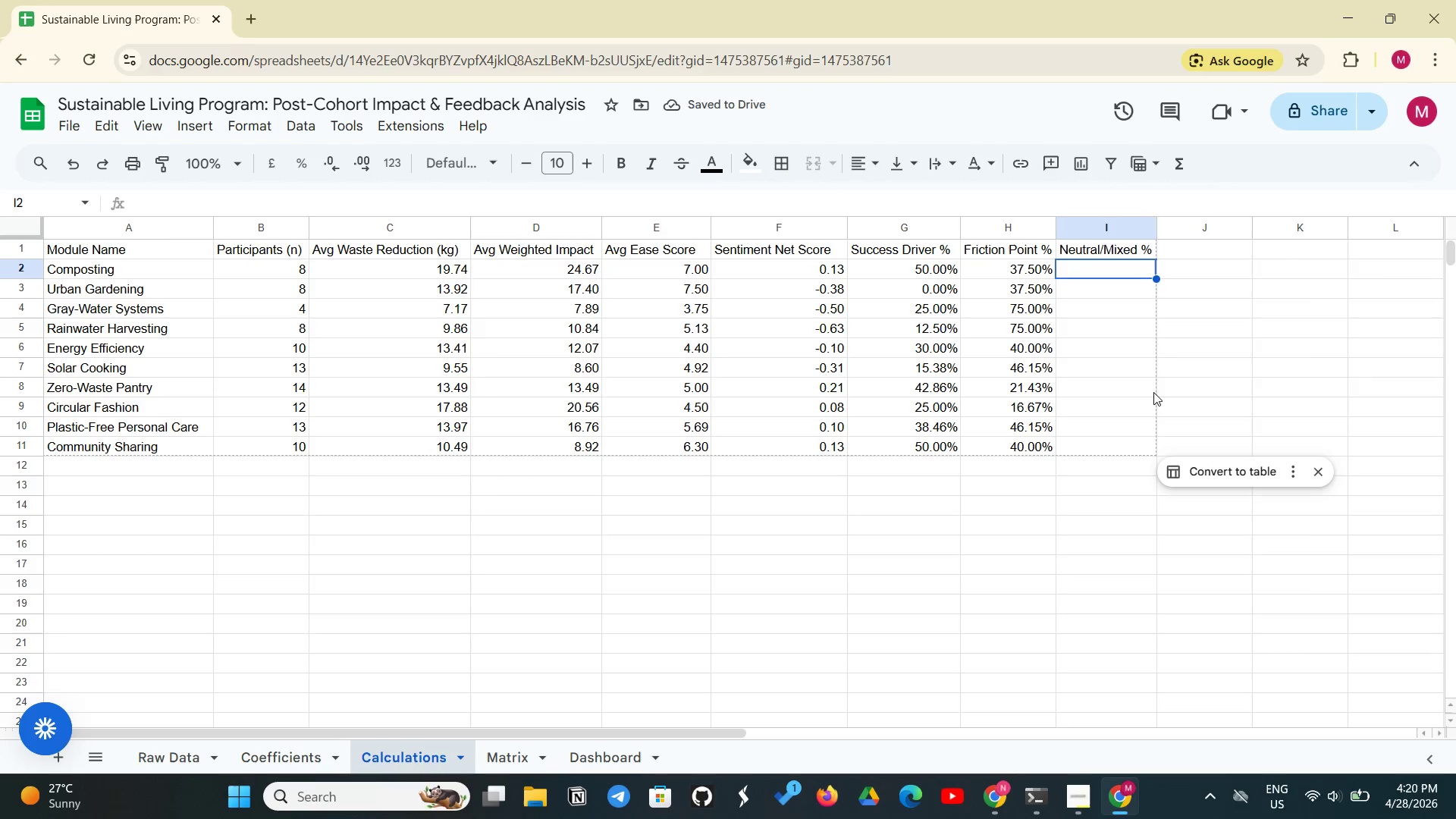 
left_click([1107, 292])
 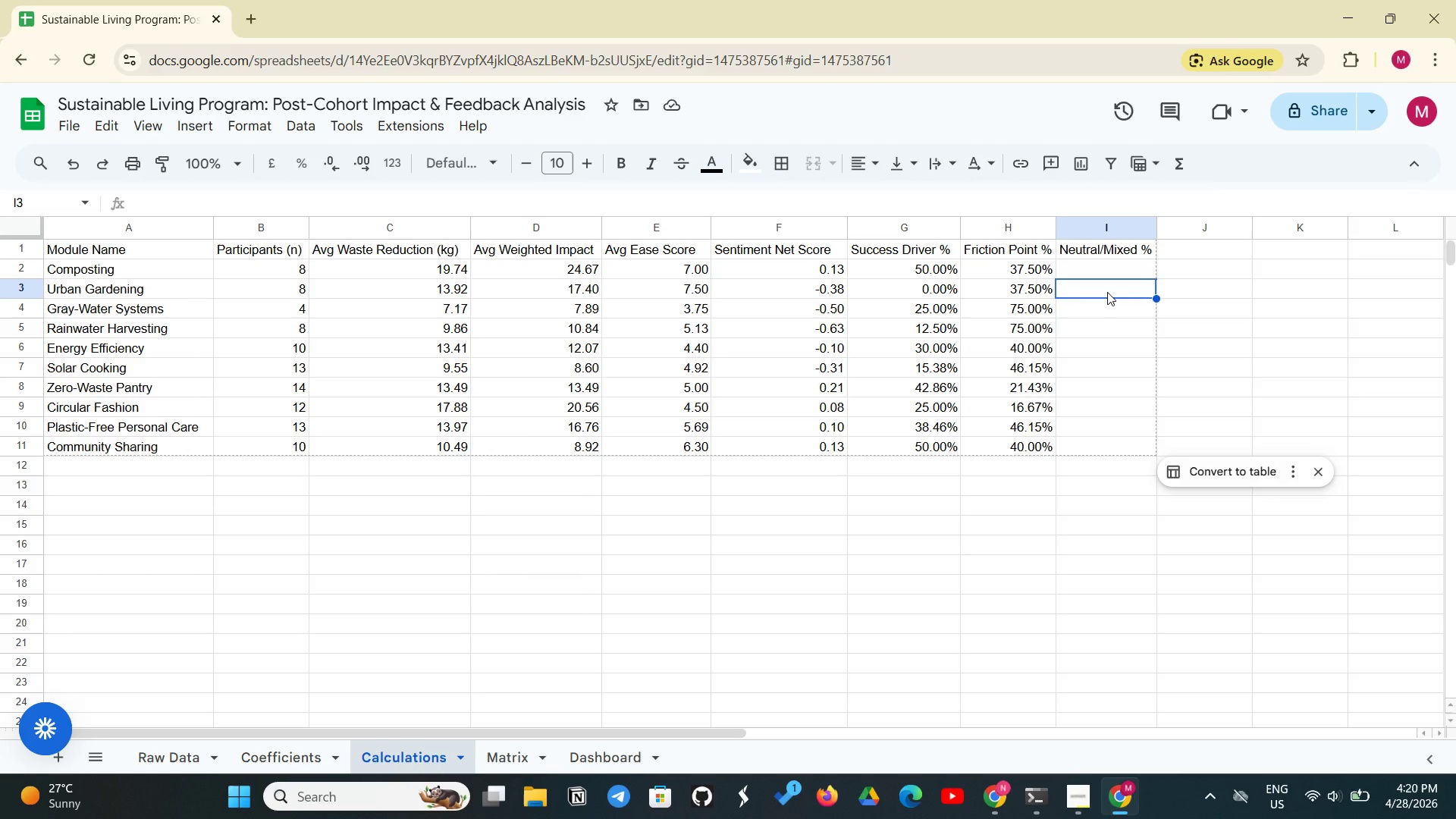 
wait(8.8)
 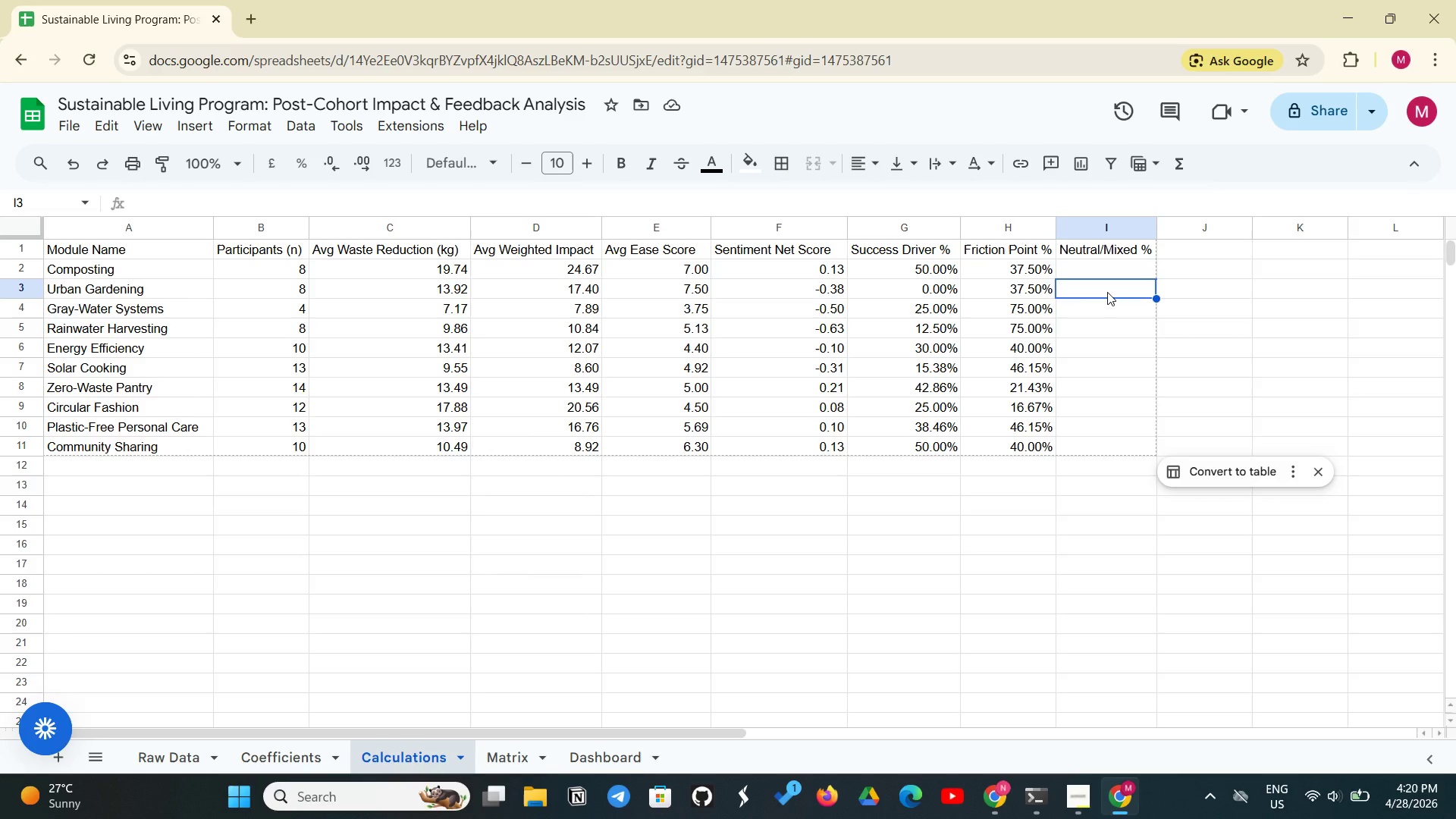 
left_click([1112, 275])
 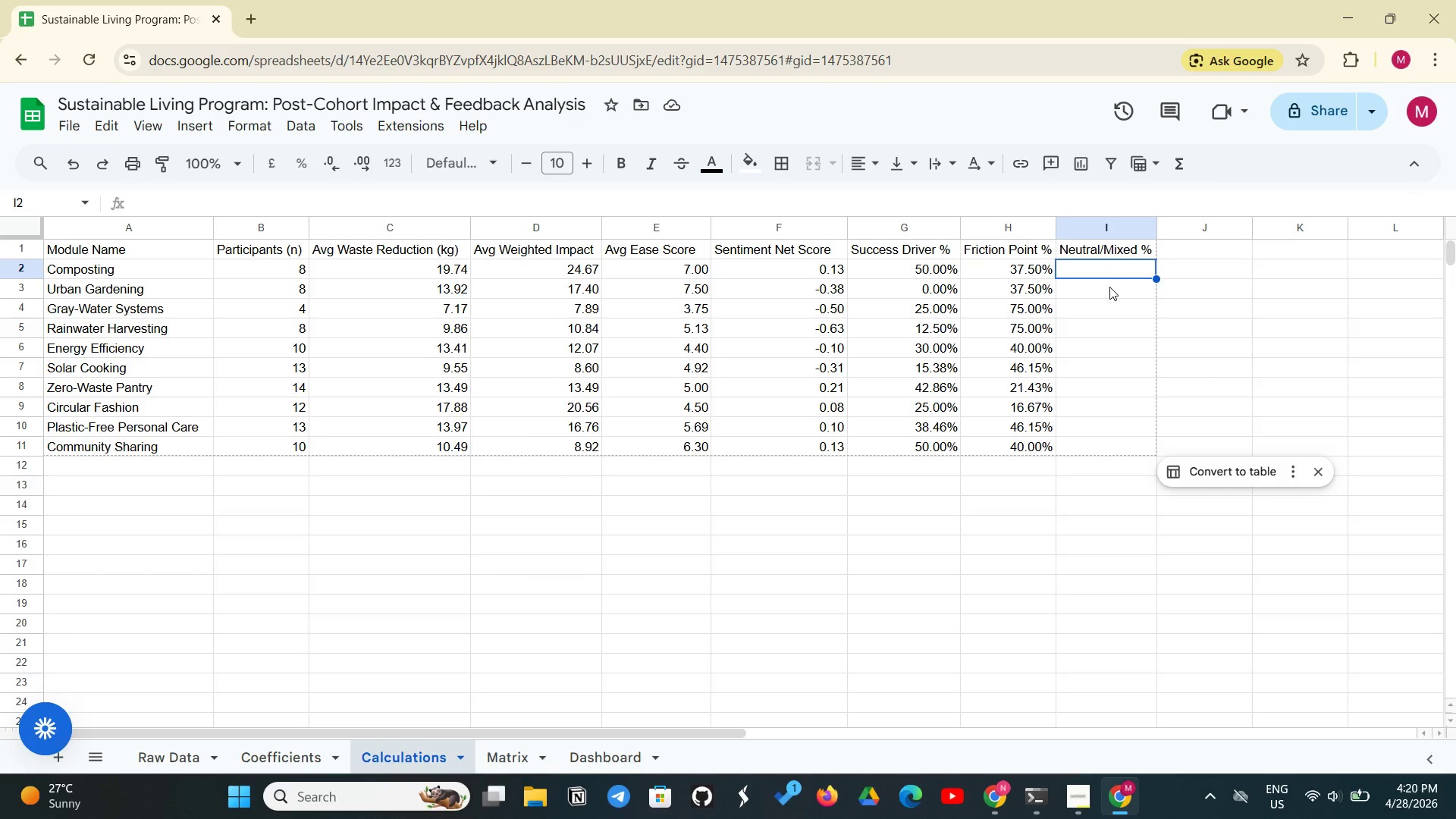 
type(=COUNTIFS('Raw)
 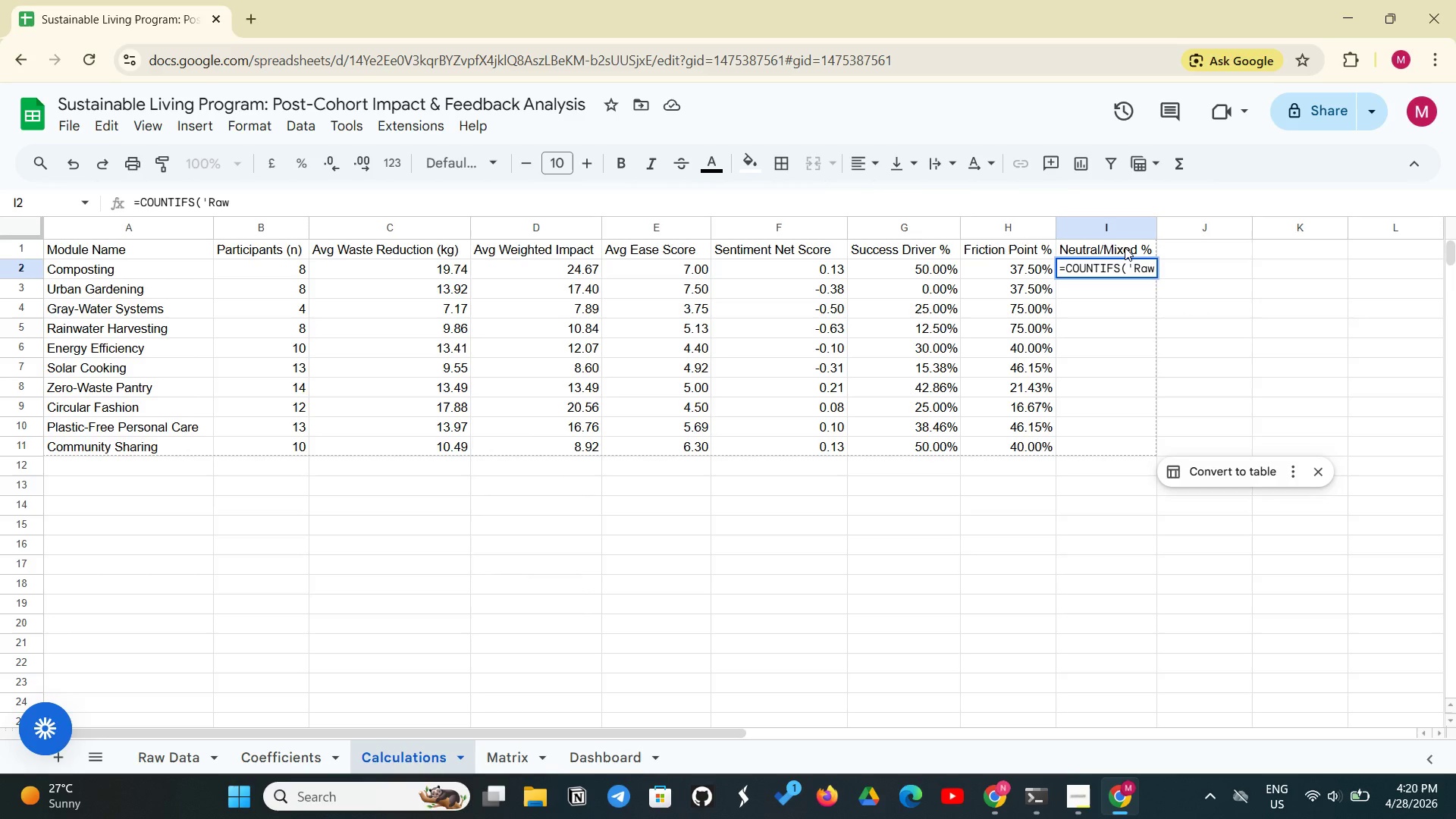 
key(Space)
 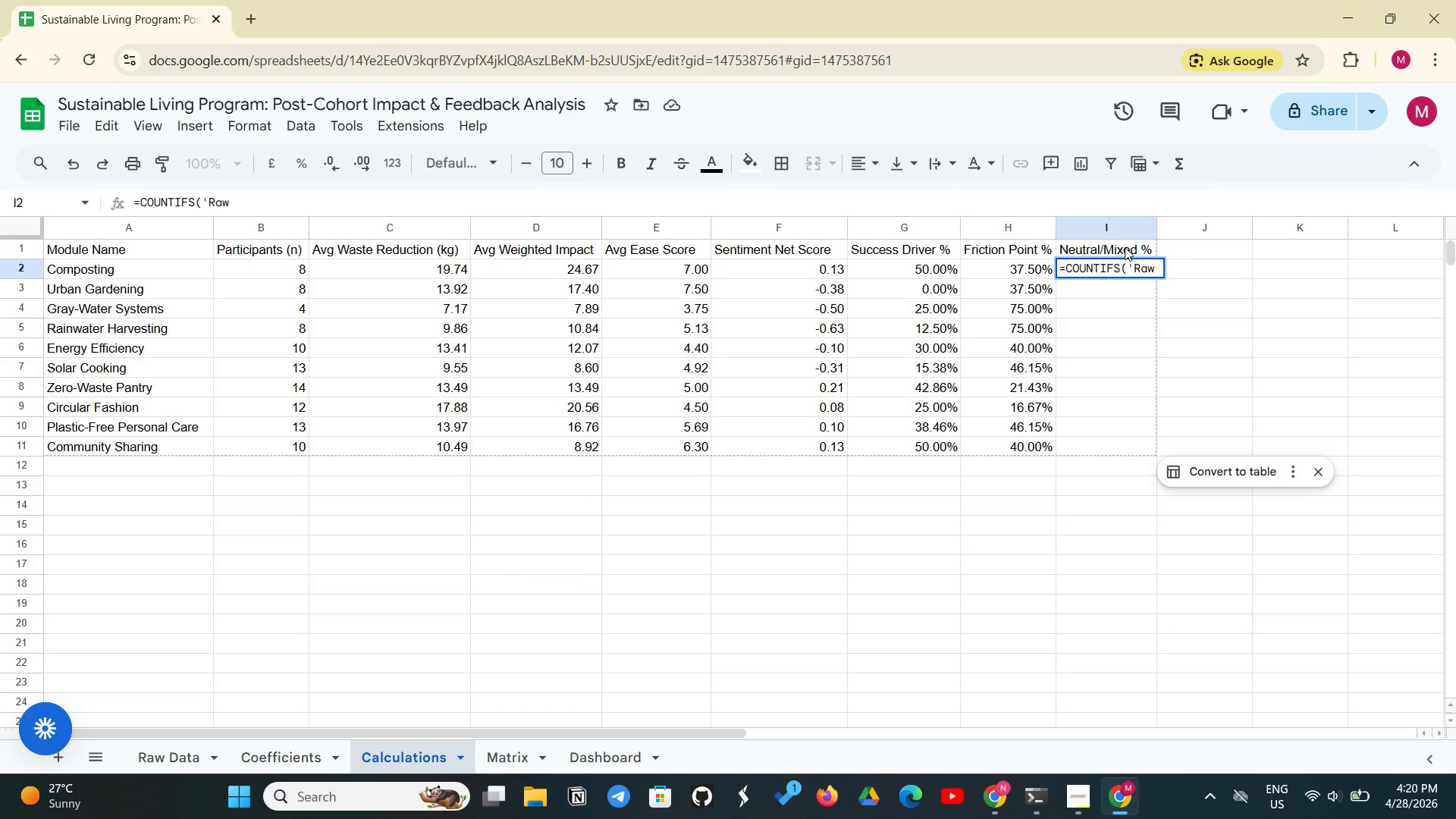 
wait(5.42)
 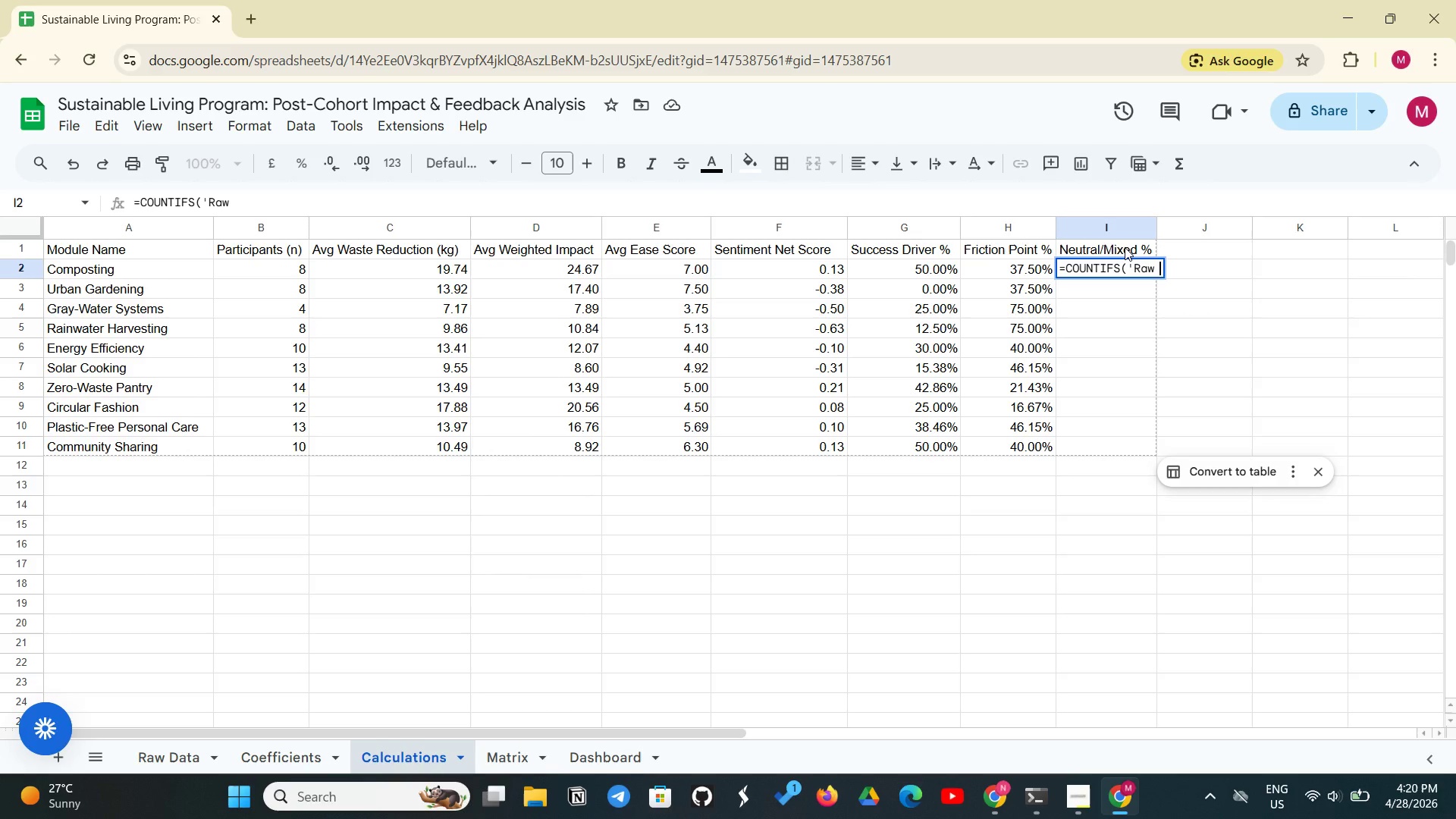 
type(Data'!)
 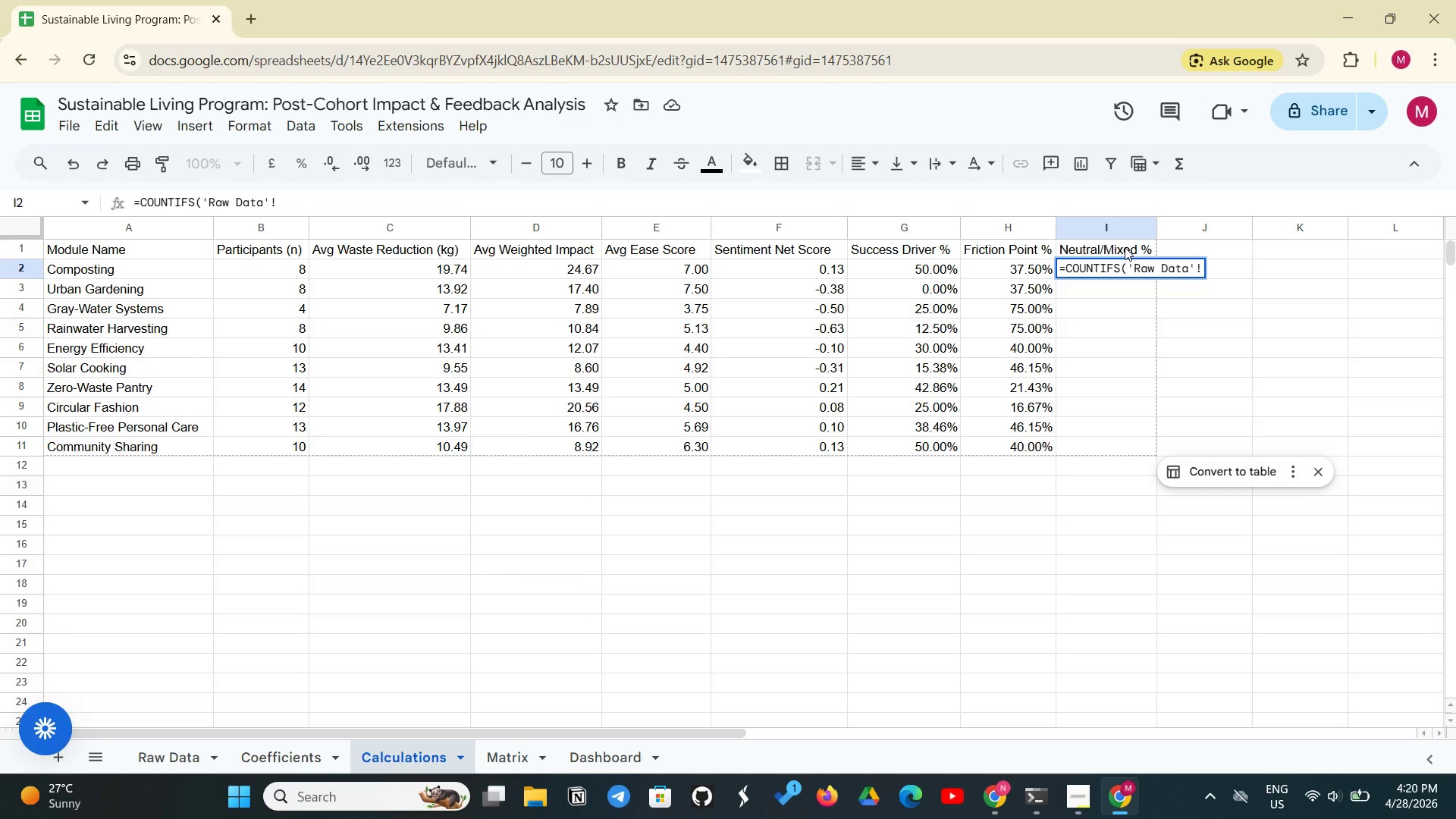 
key(Shift+B)
 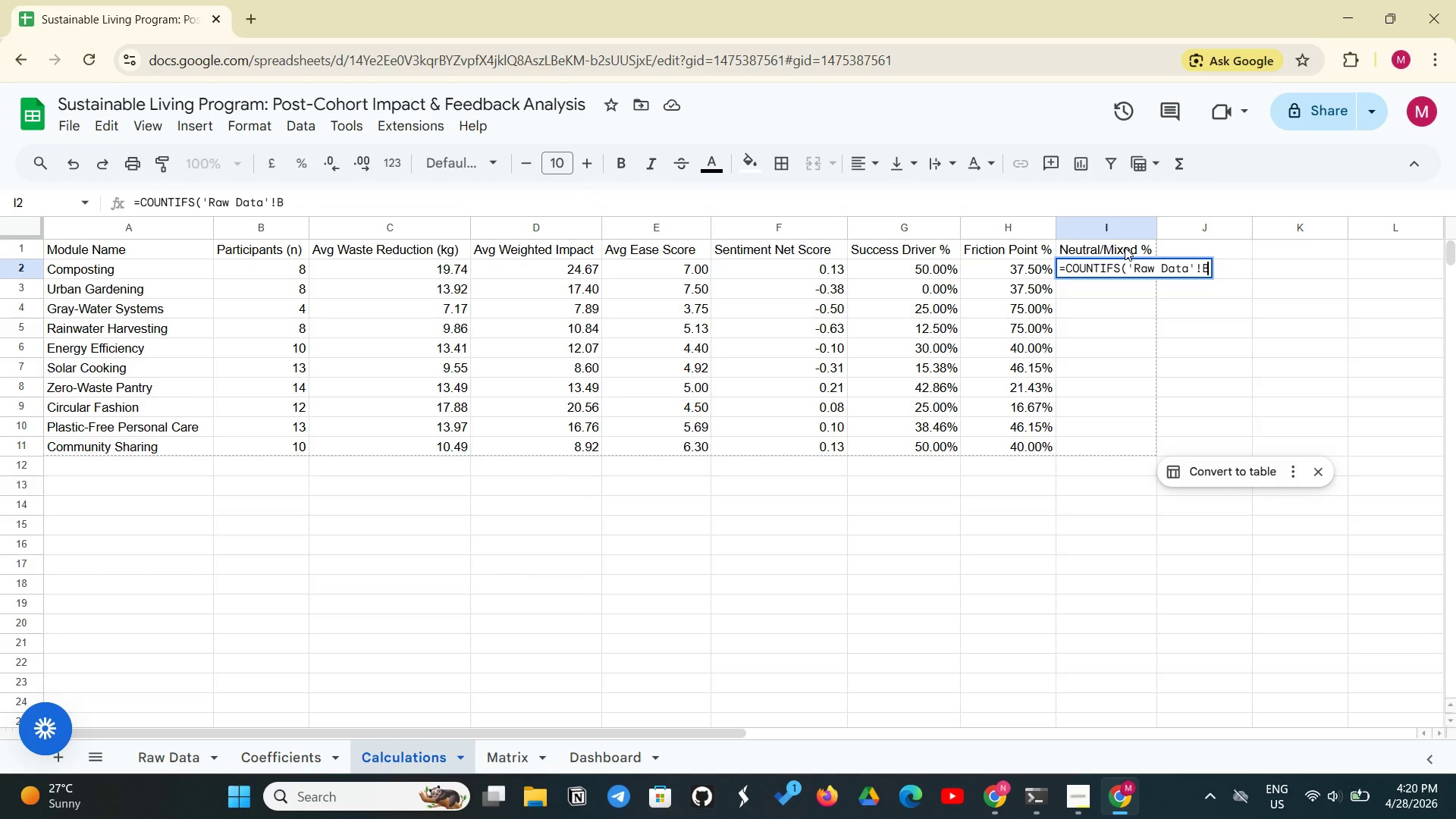 
key(Shift+Semicolon)
 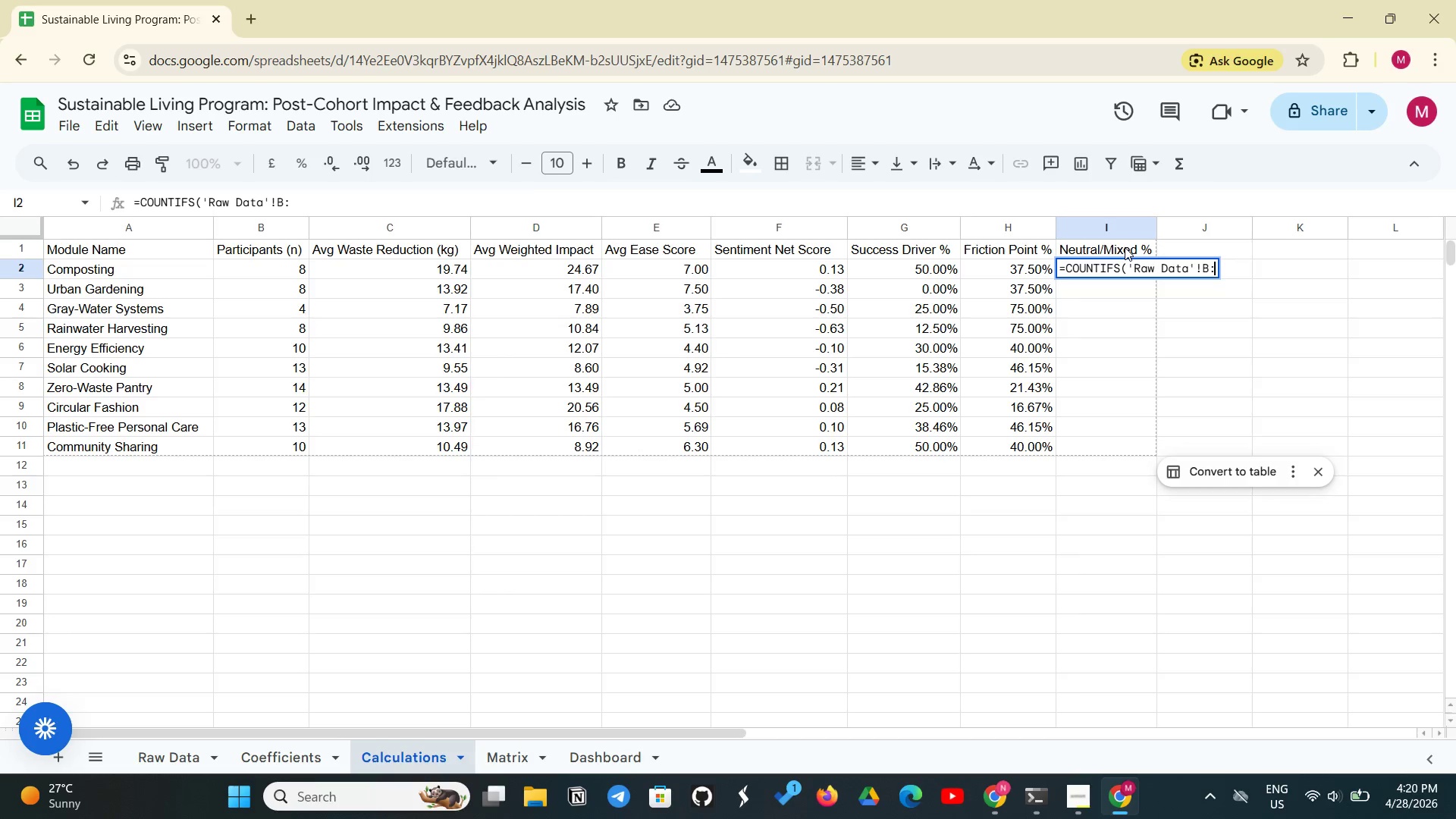 
key(Shift+B)
 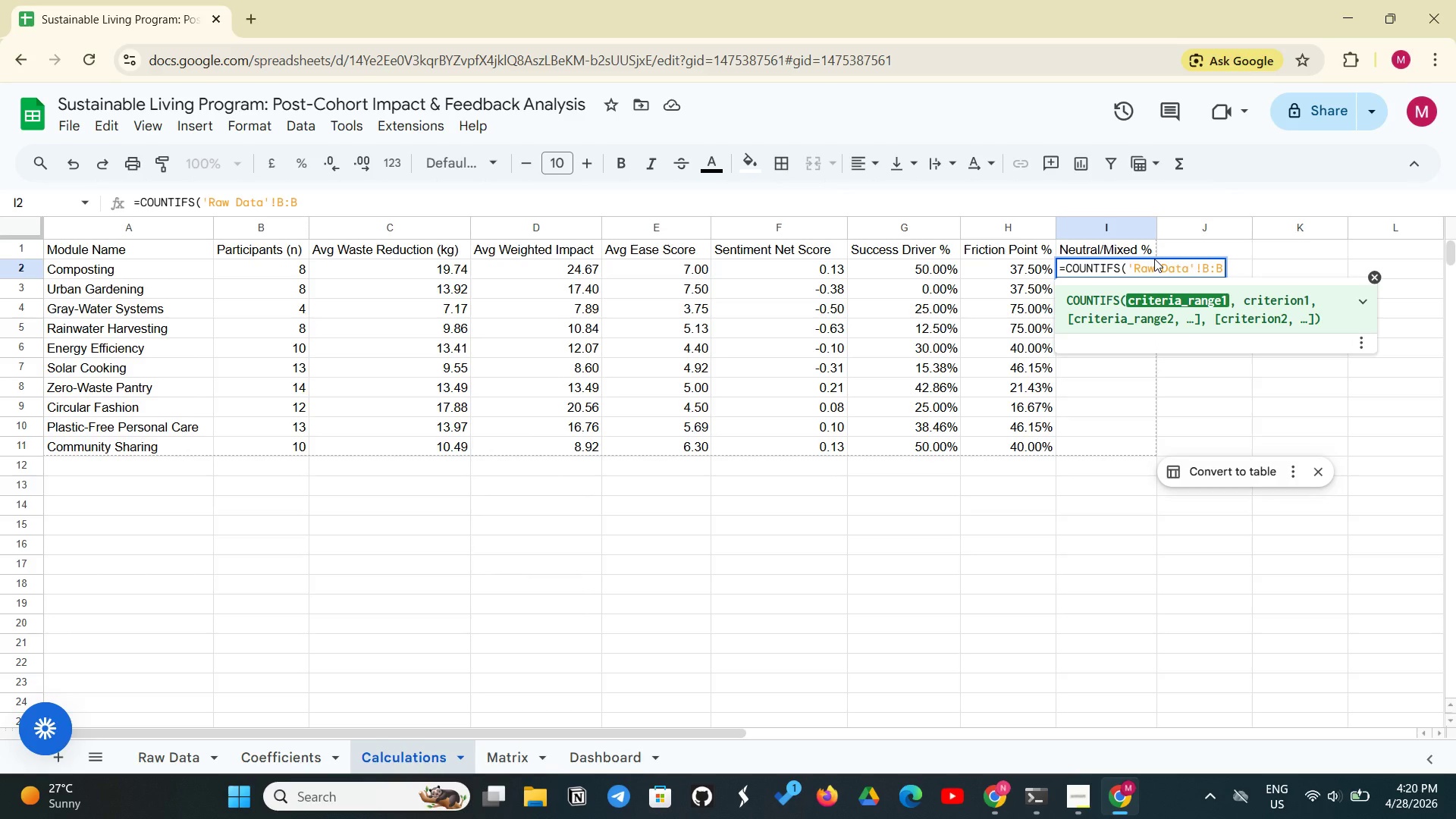 
type(, A2, 'RawD)
key(Backspace)
type( Data)
 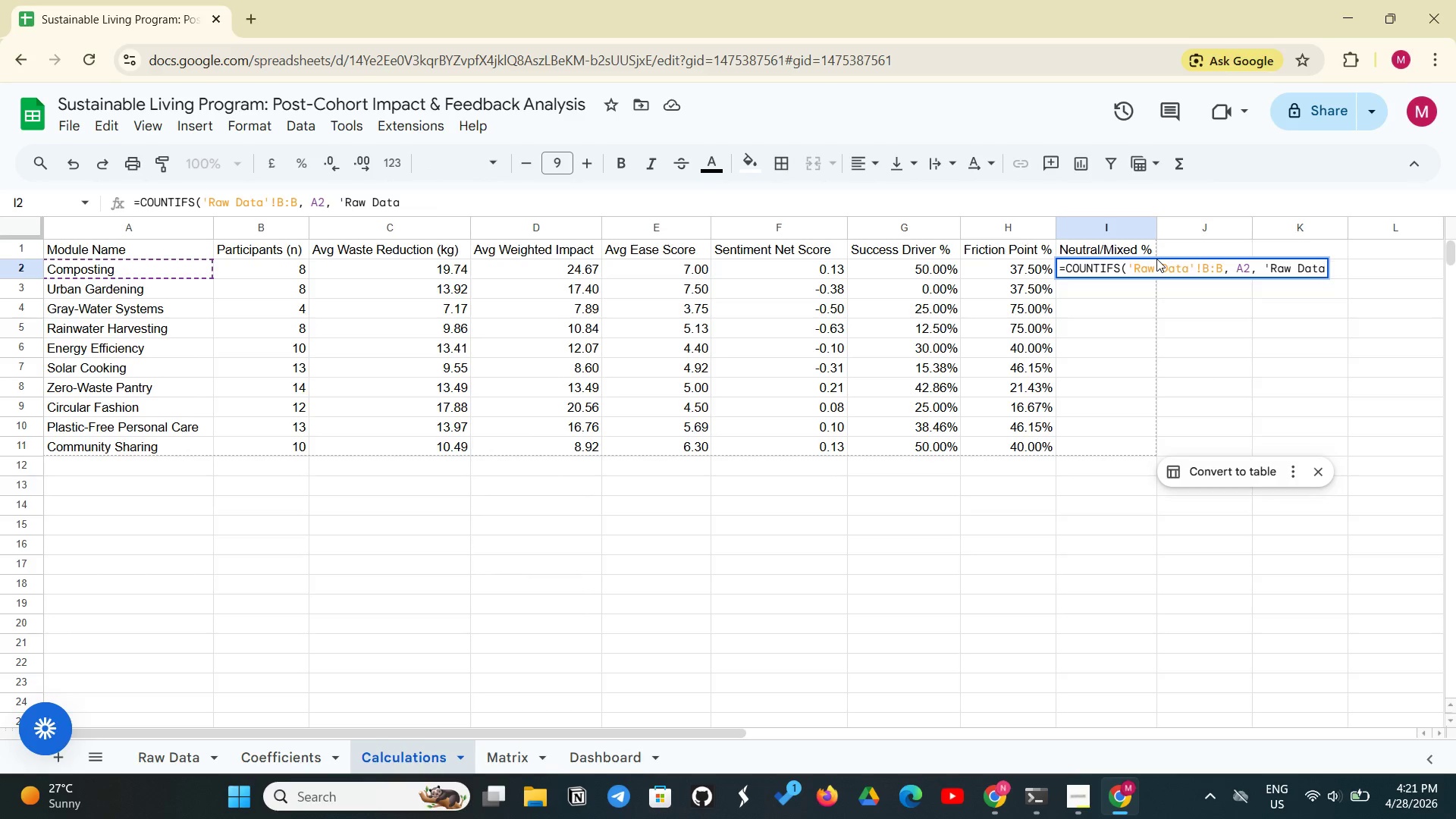 
type('!J:)
key(Backspace)
key(Backspace)
type(K:K)
 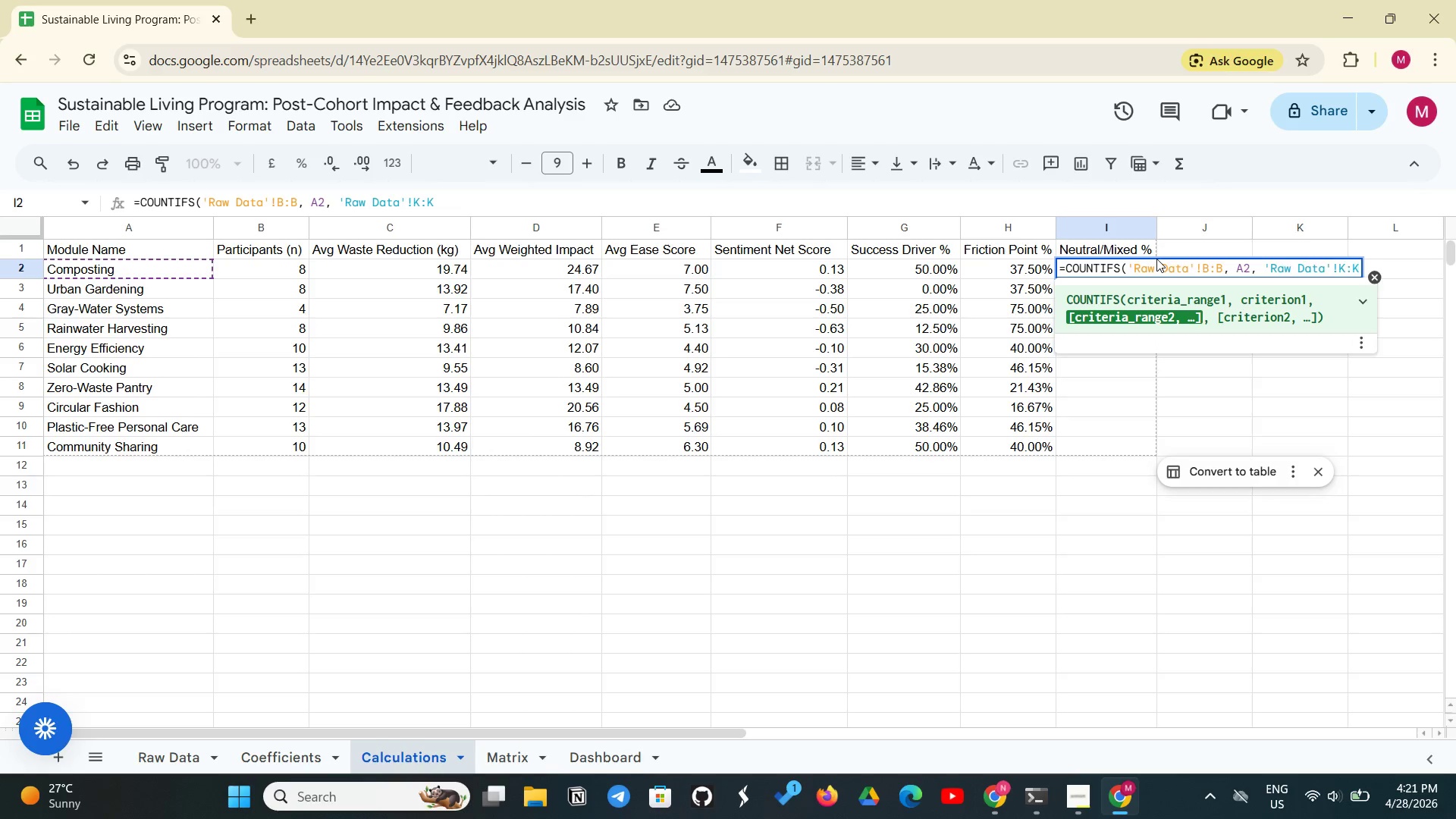 
left_click([1021, 265])
 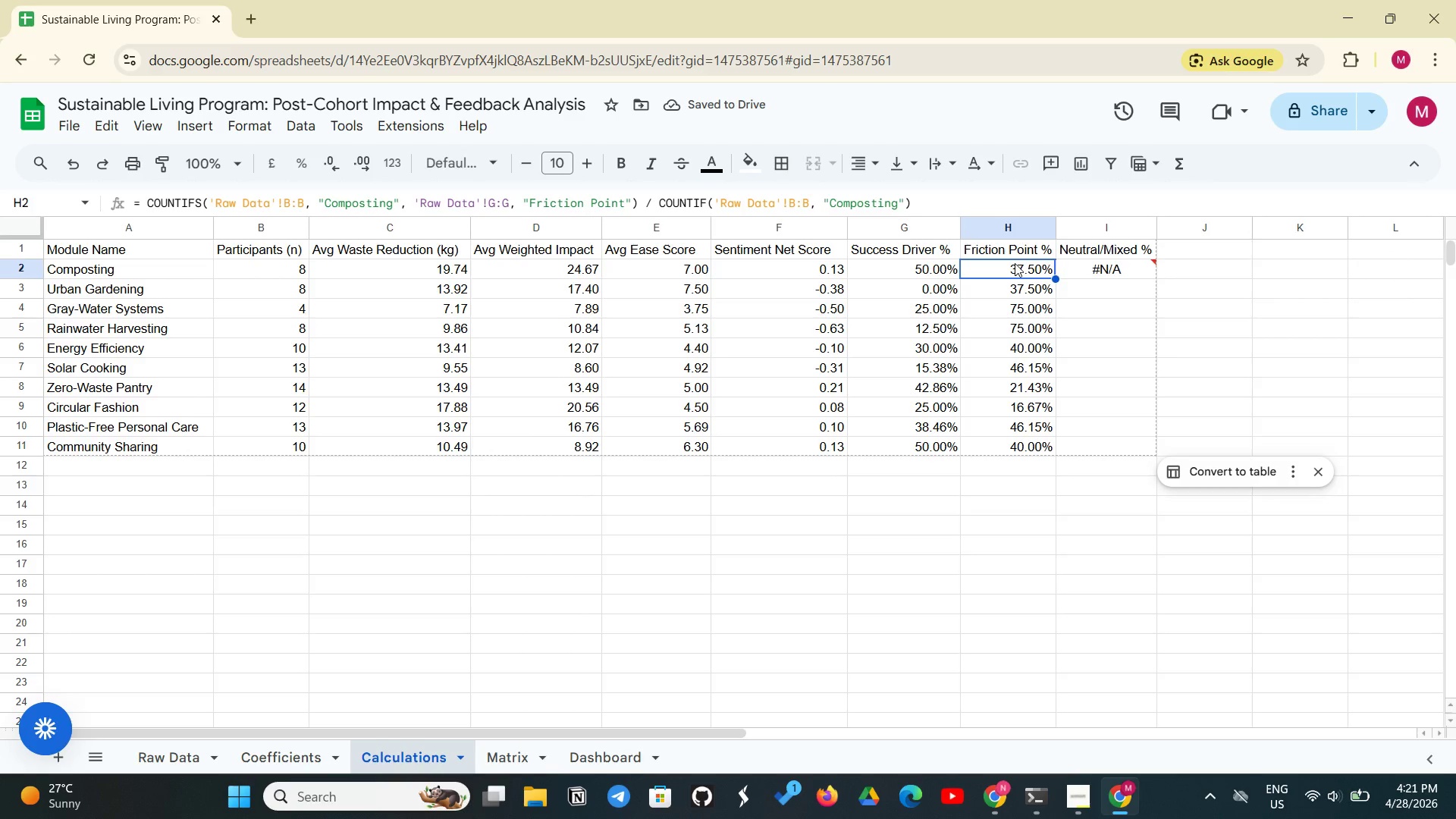 
left_click([1128, 265])
 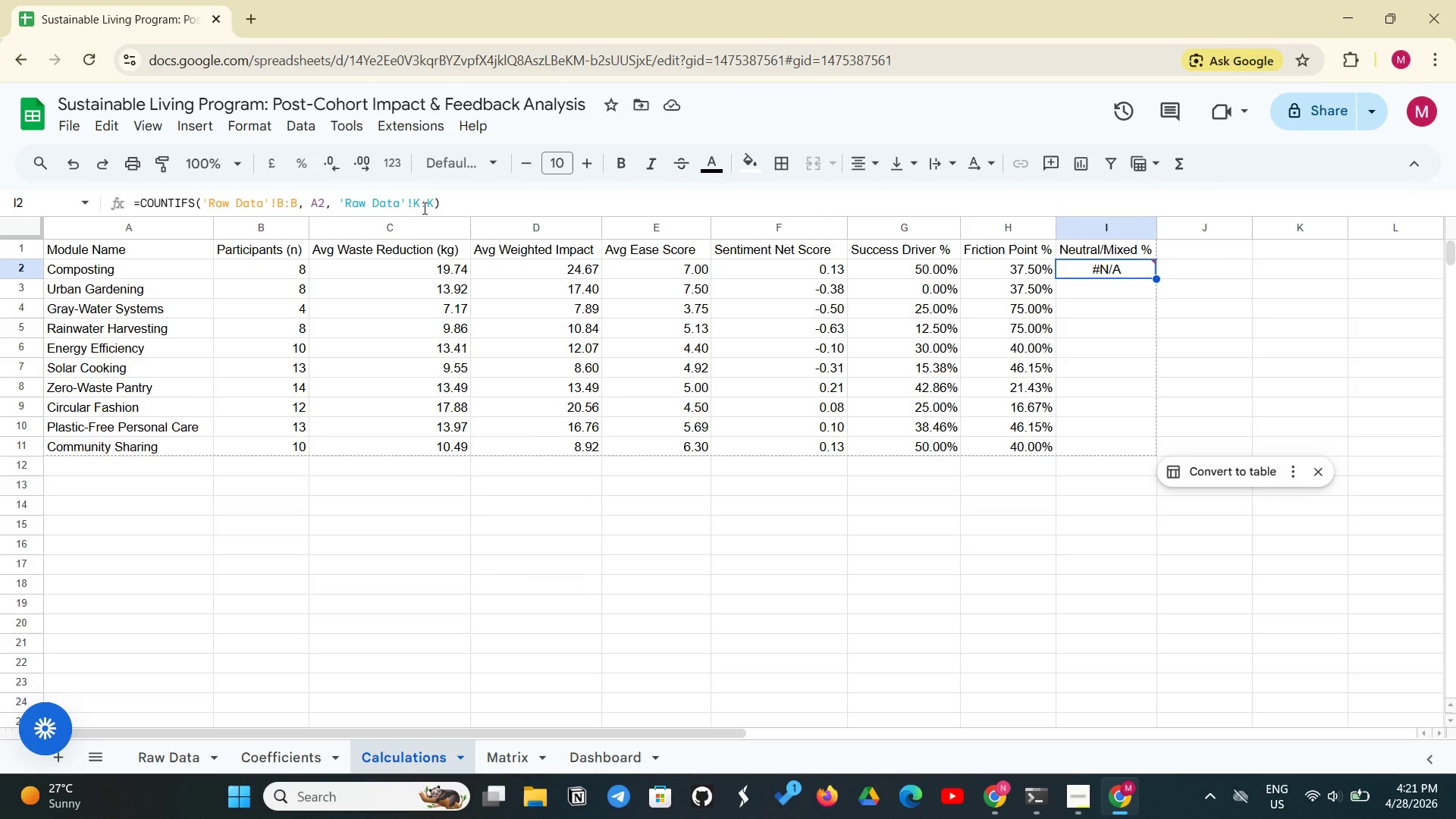 
double_click([423, 208])
 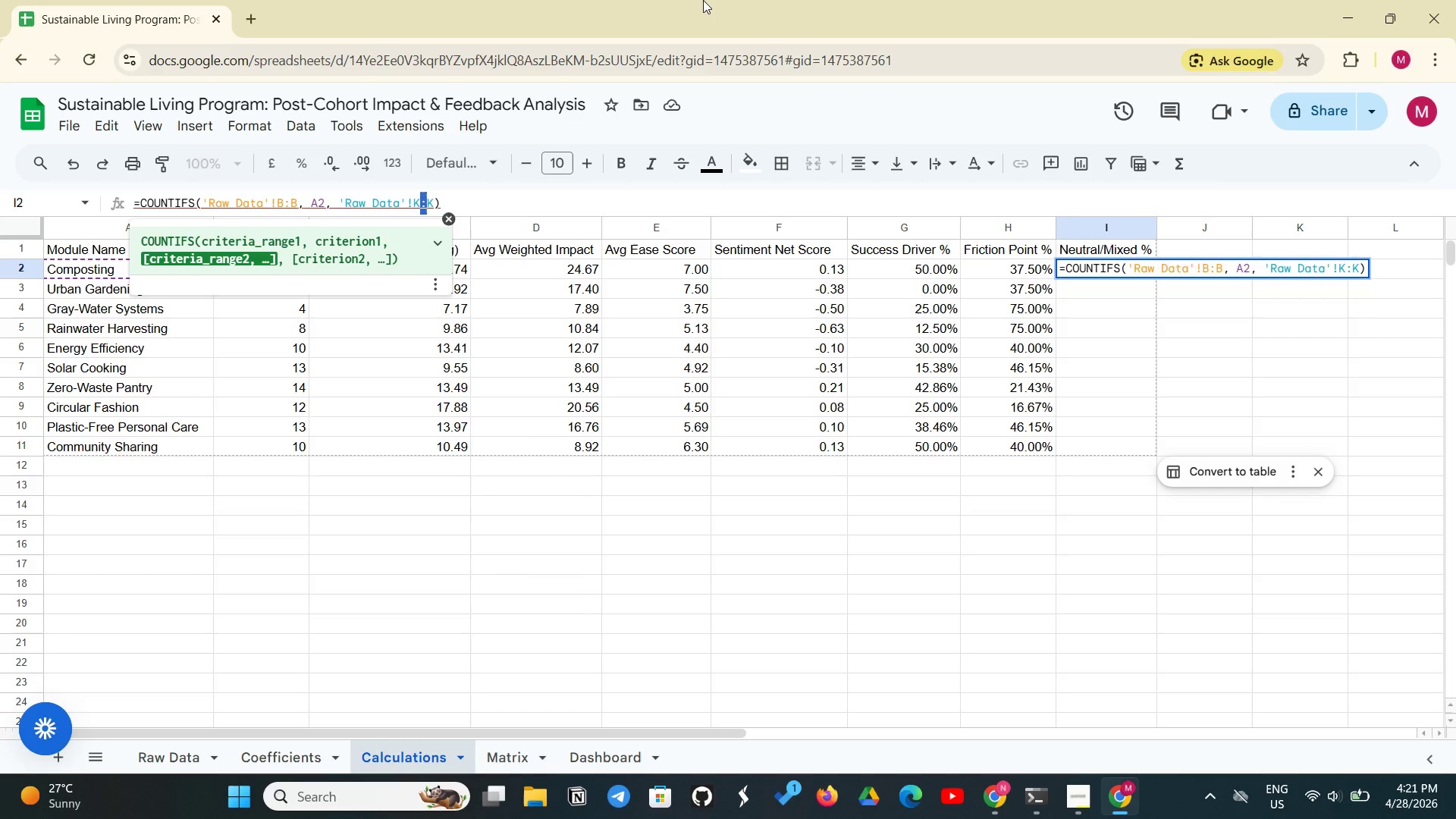 
key(Backspace)
 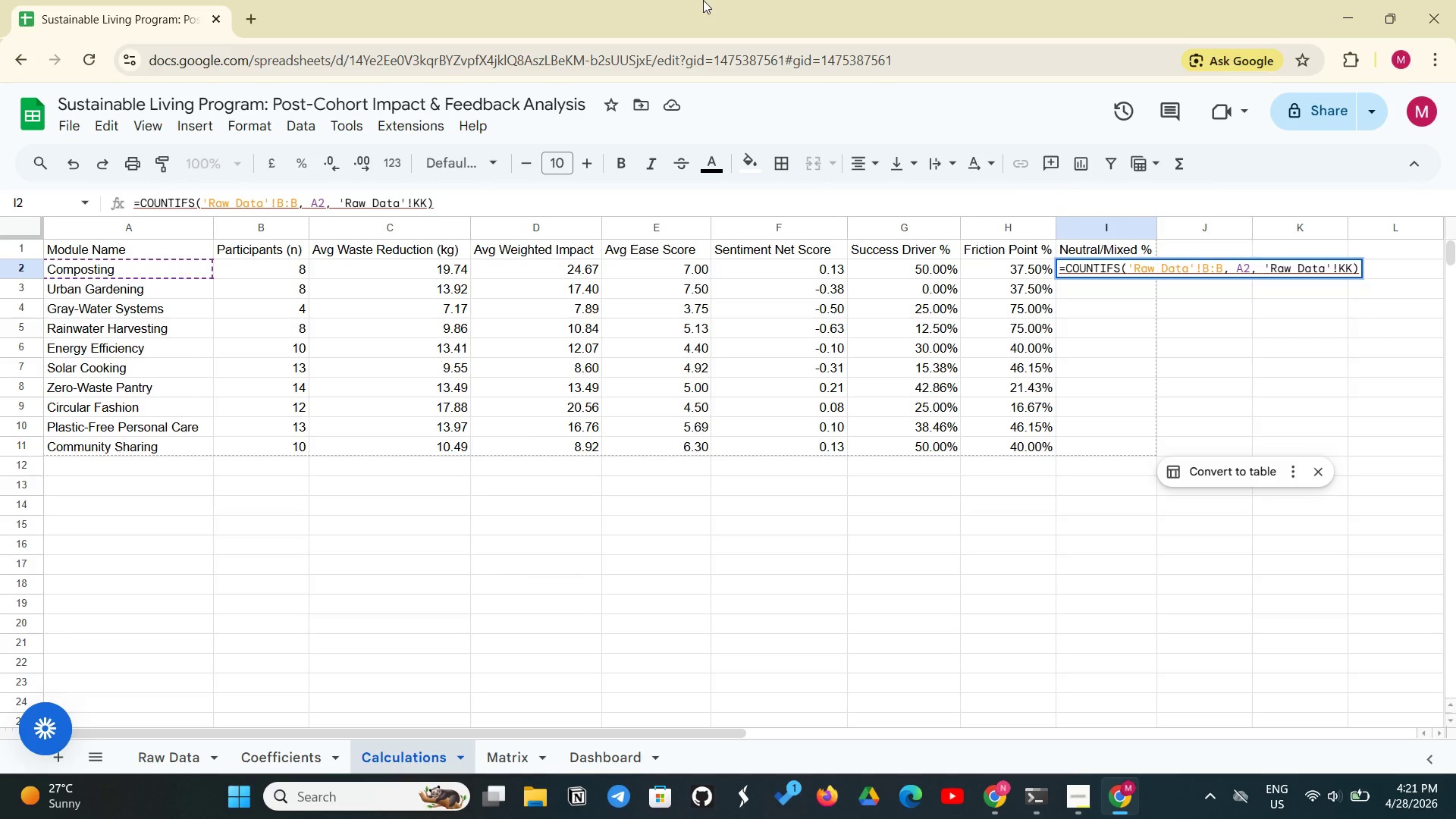 
key(Backspace)
 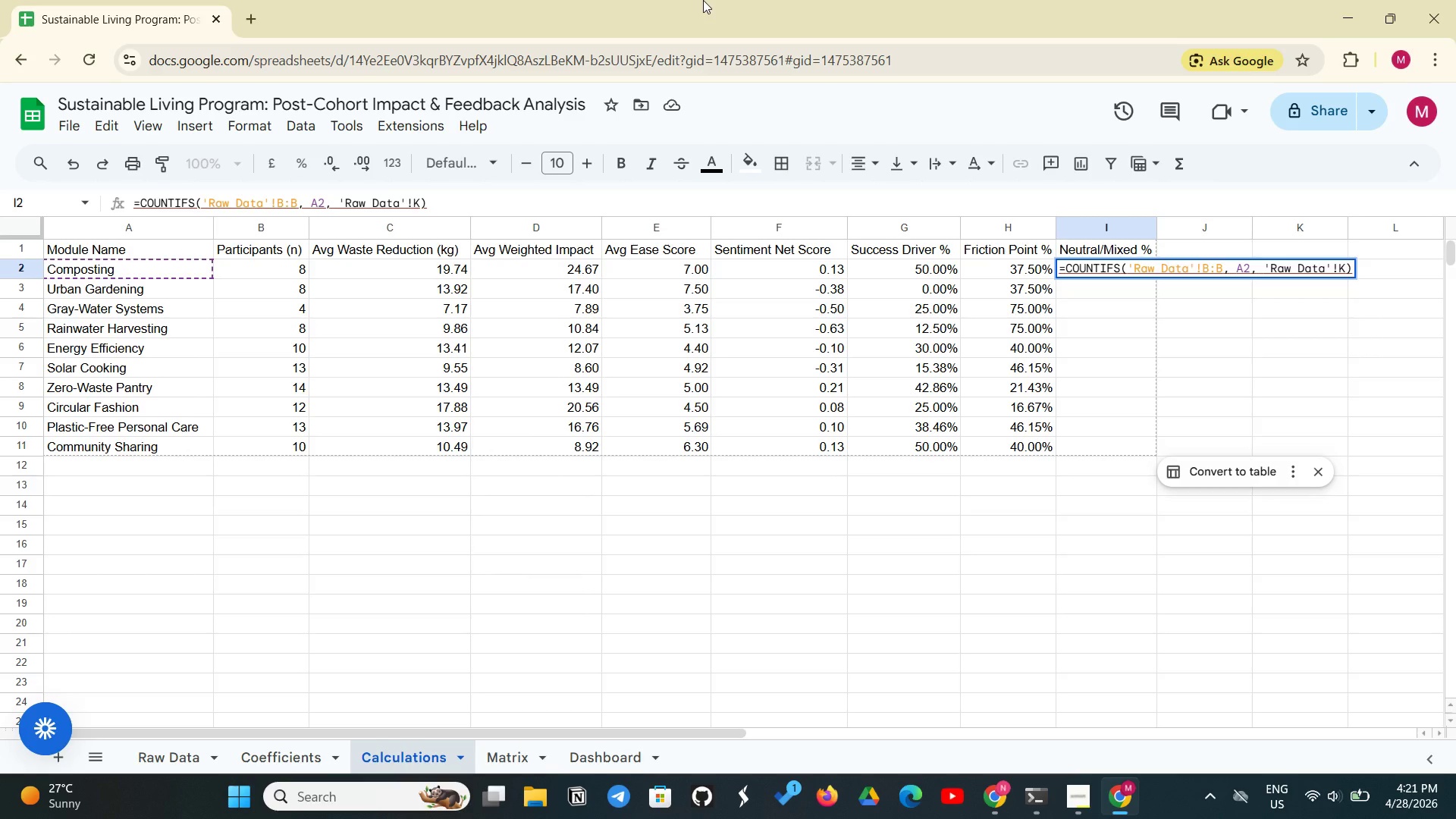 
key(Shift+G)
 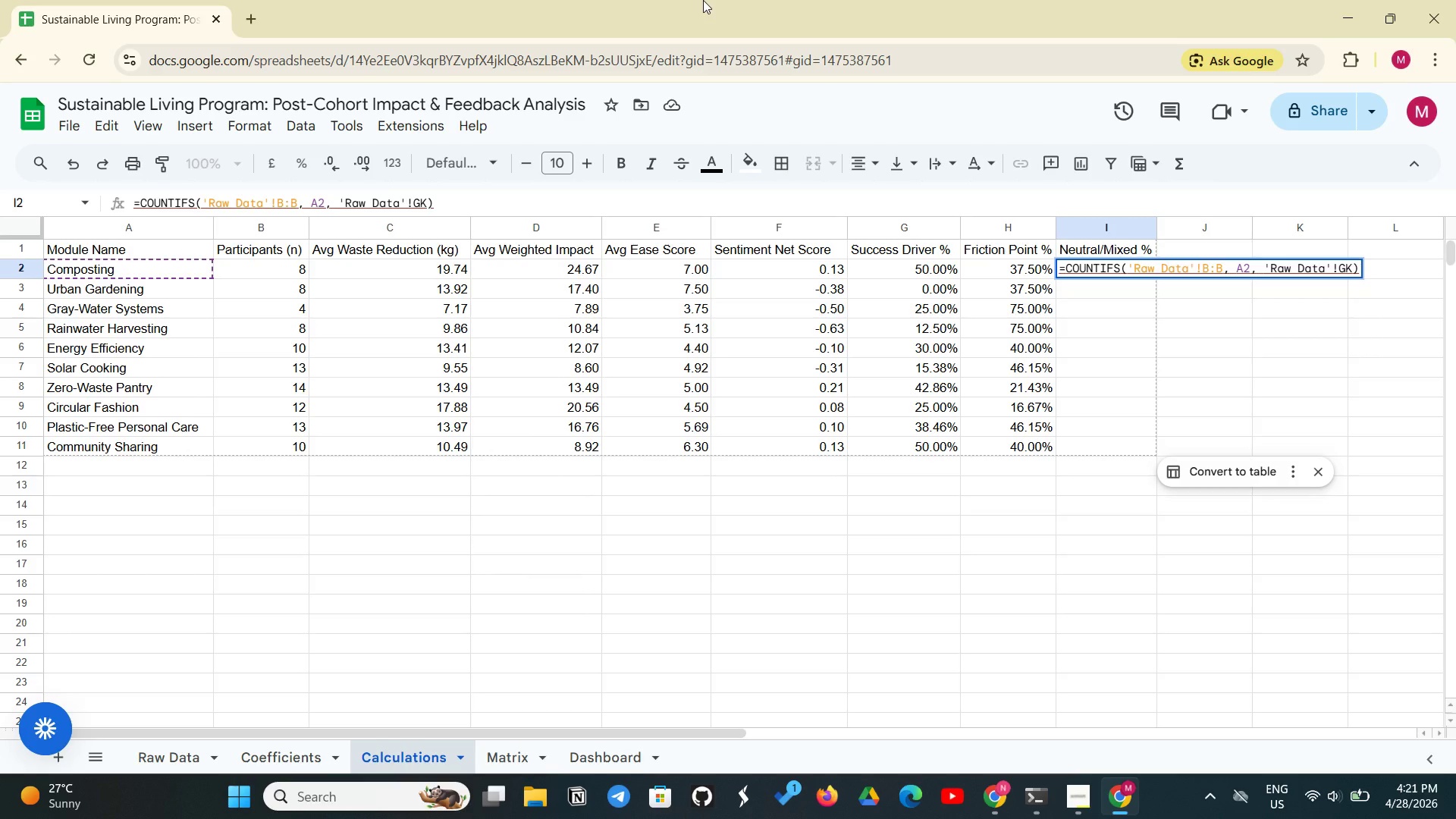 
key(ArrowRight)
 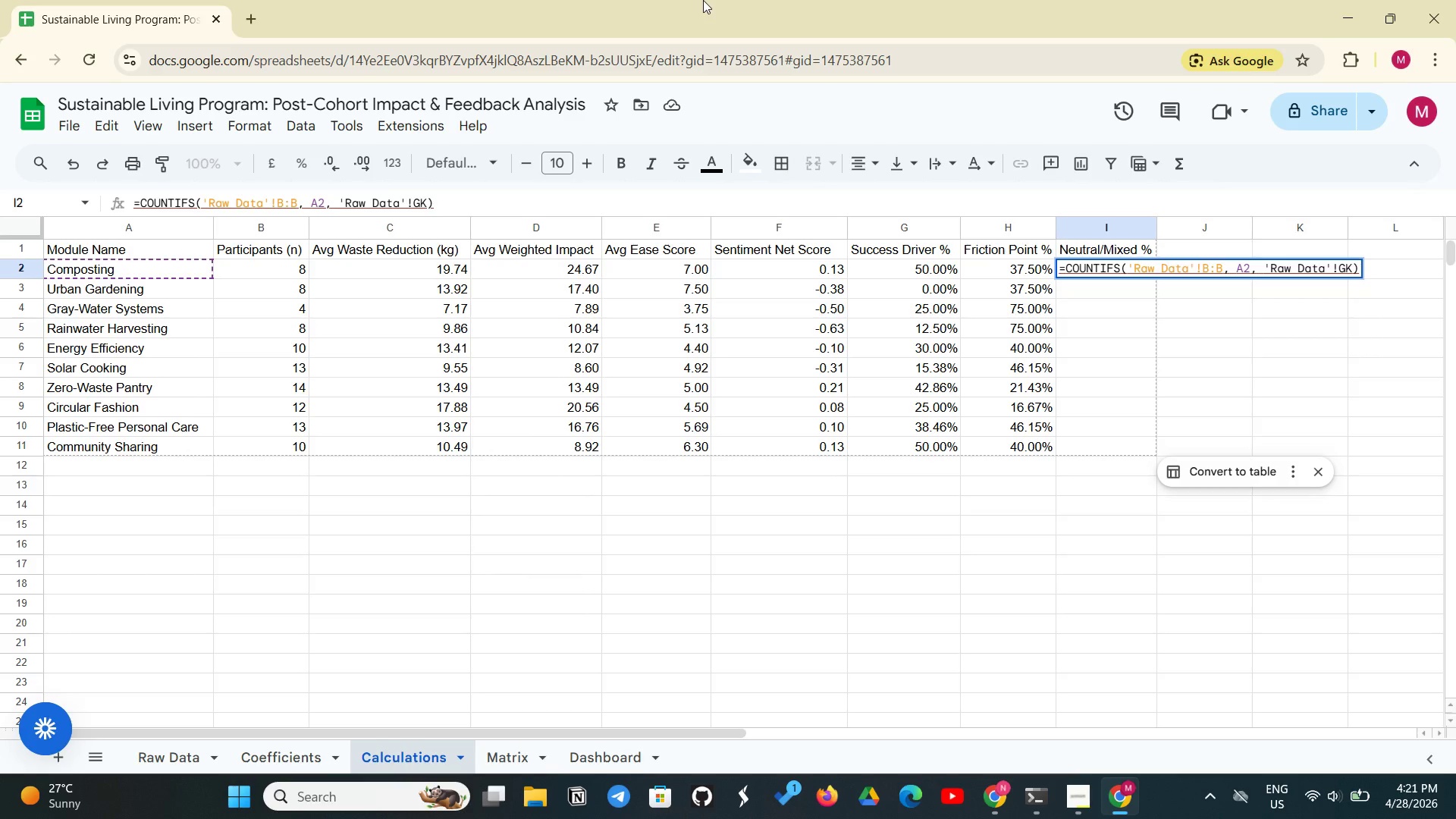 
key(Backspace)
 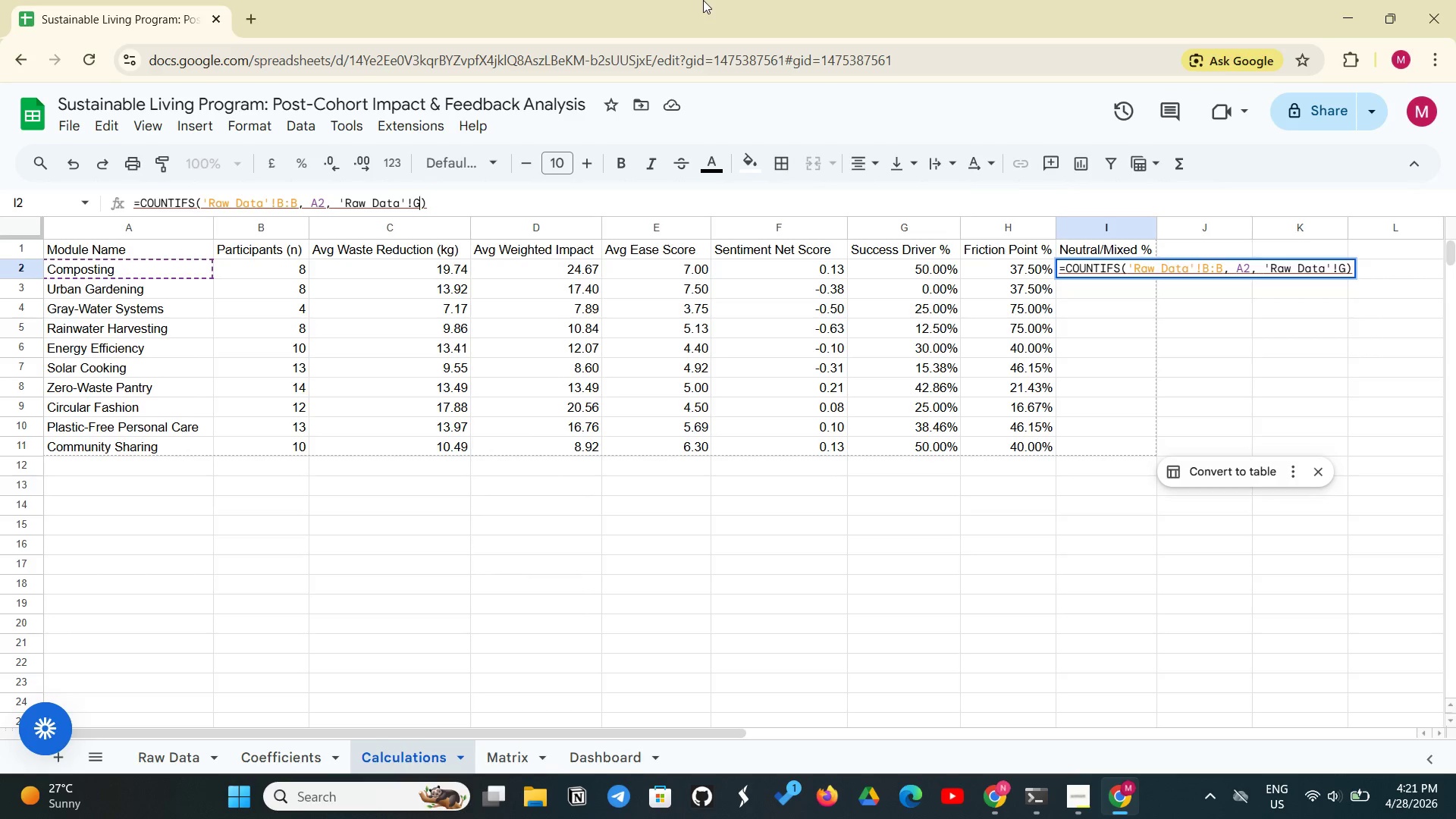 
key(Shift+Semicolon)
 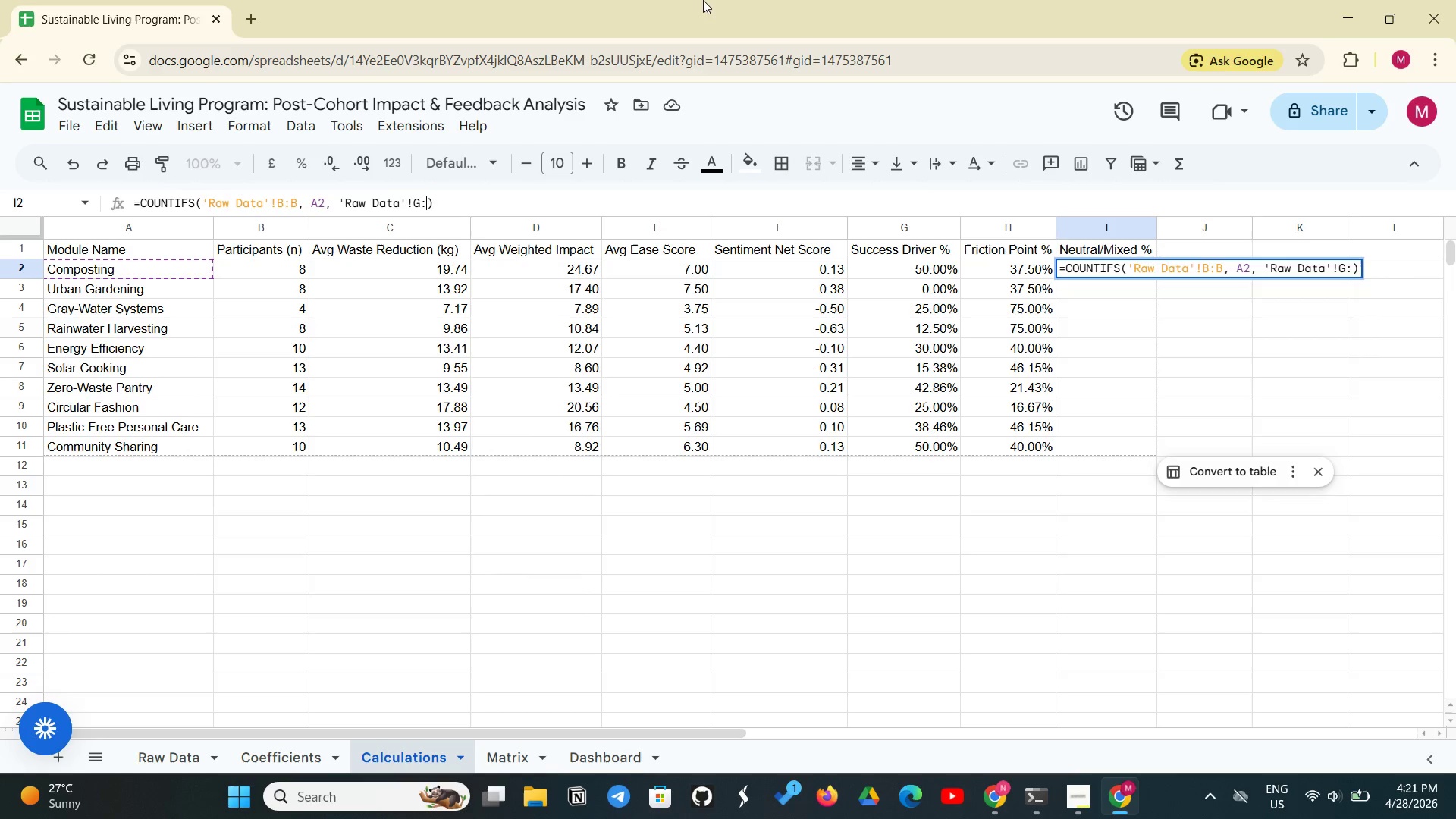 
key(Shift+G)
 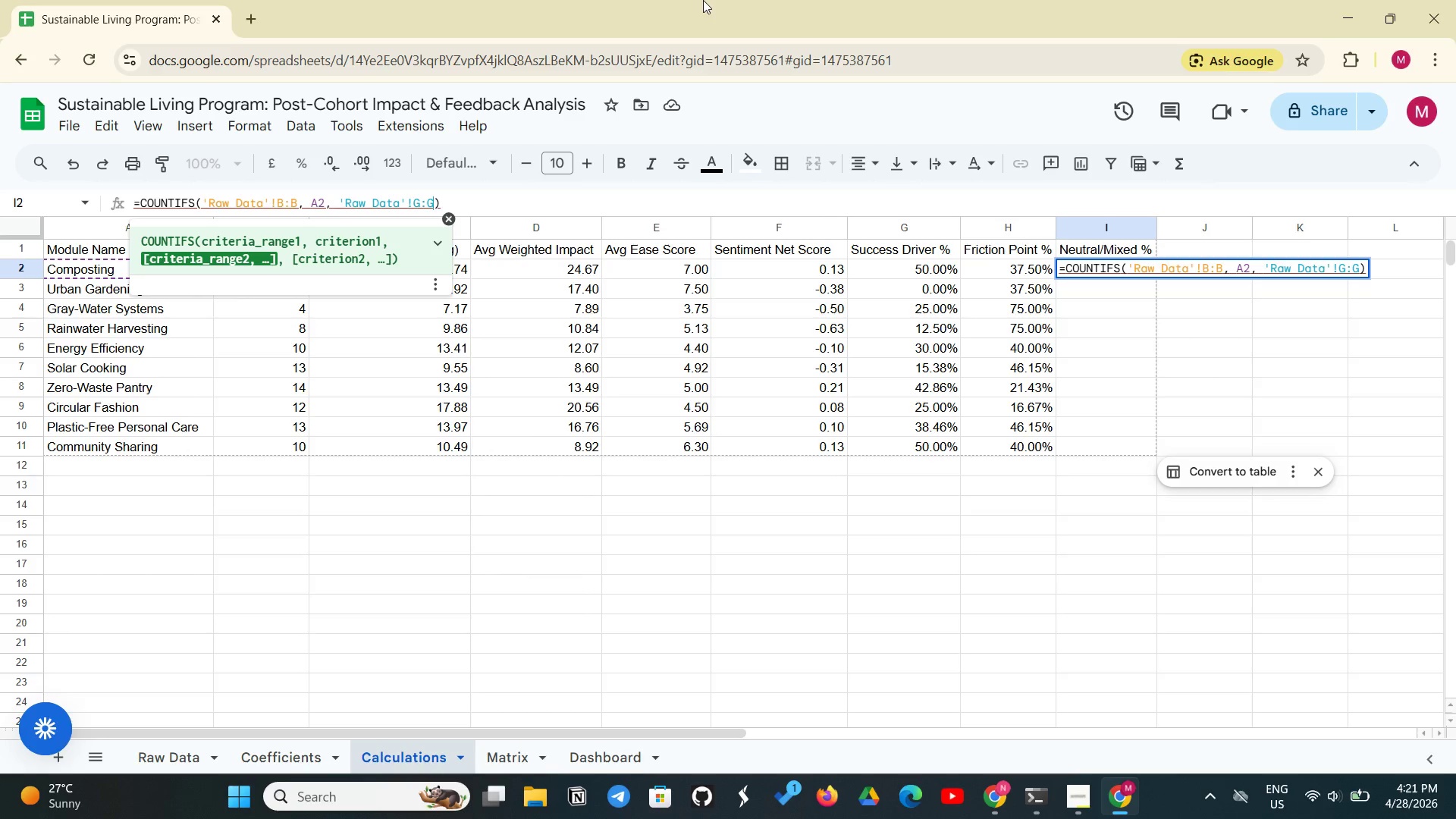 
wait(14.67)
 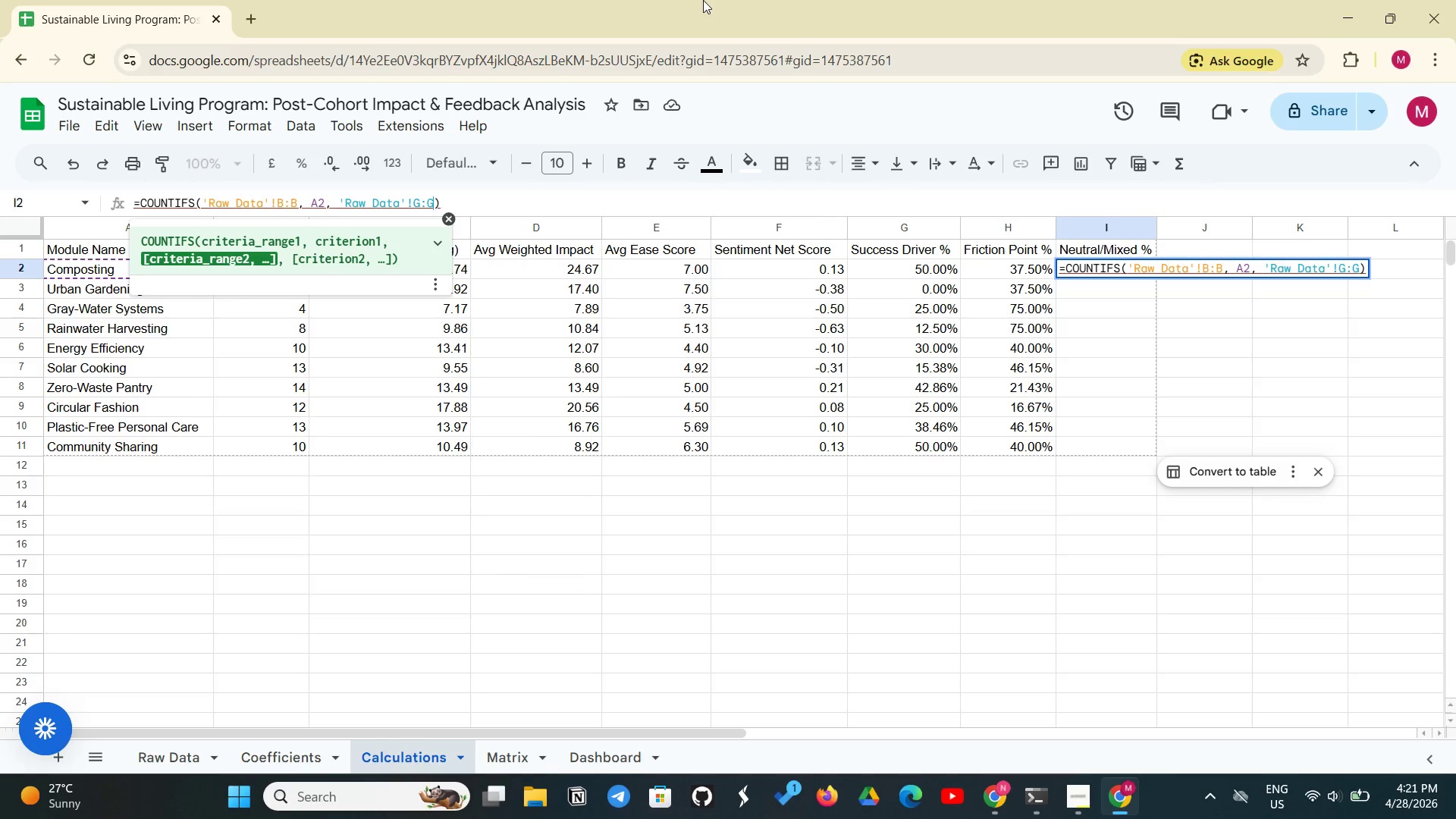 
type(, "Neutral/Mixed")/B2)
 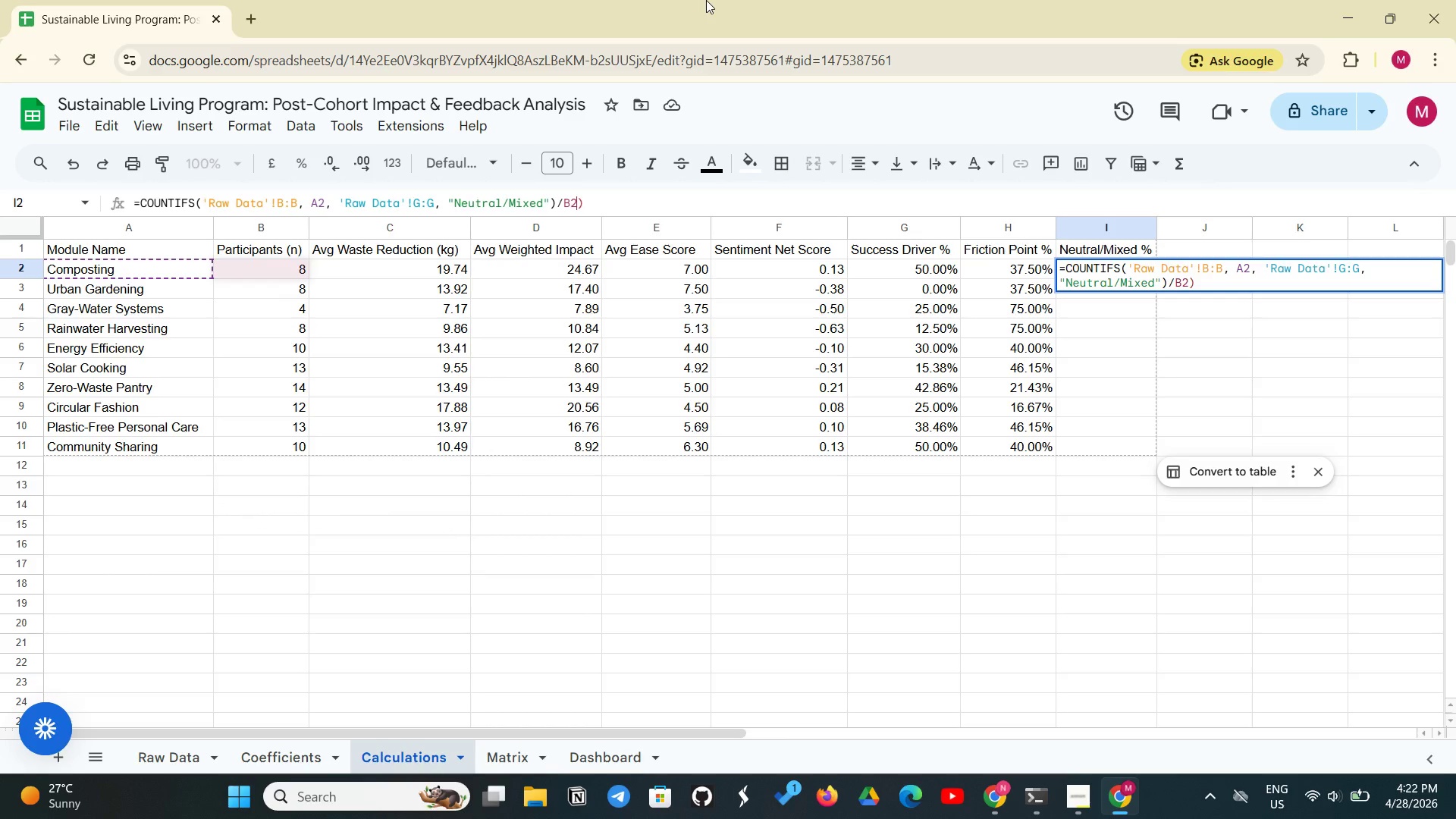 
wait(14.28)
 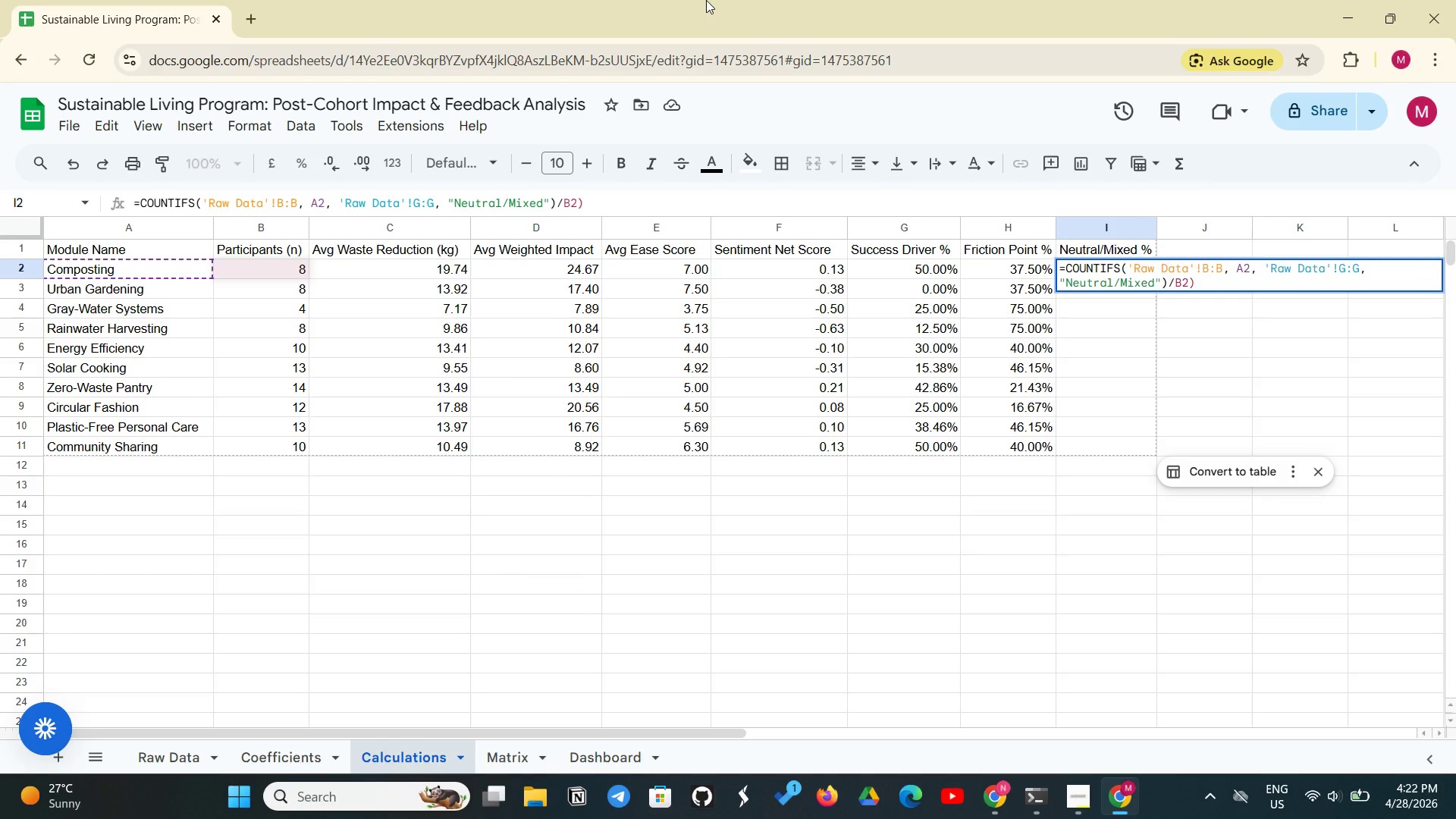 
key(Enter)
 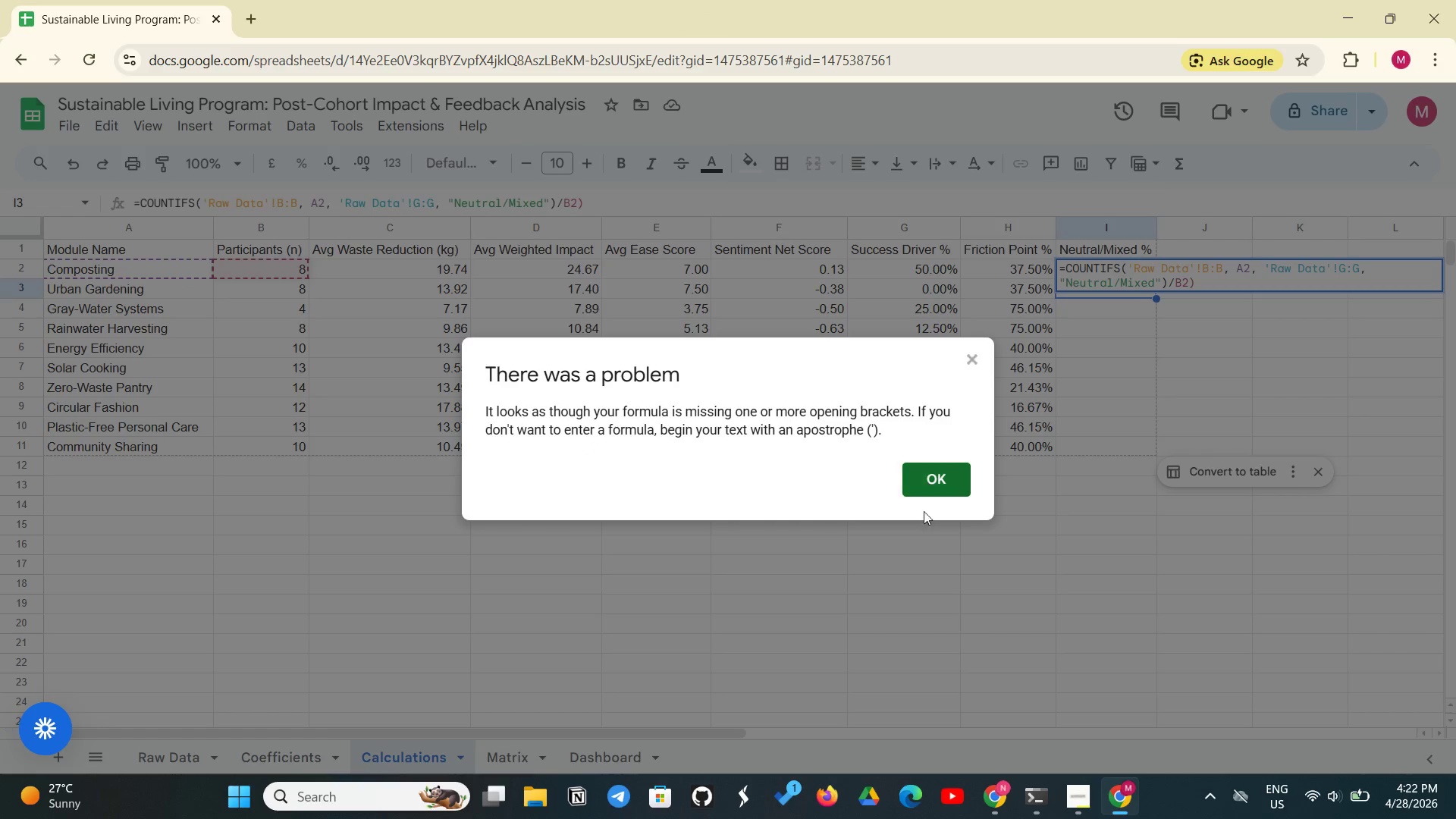 
left_click([929, 498])
 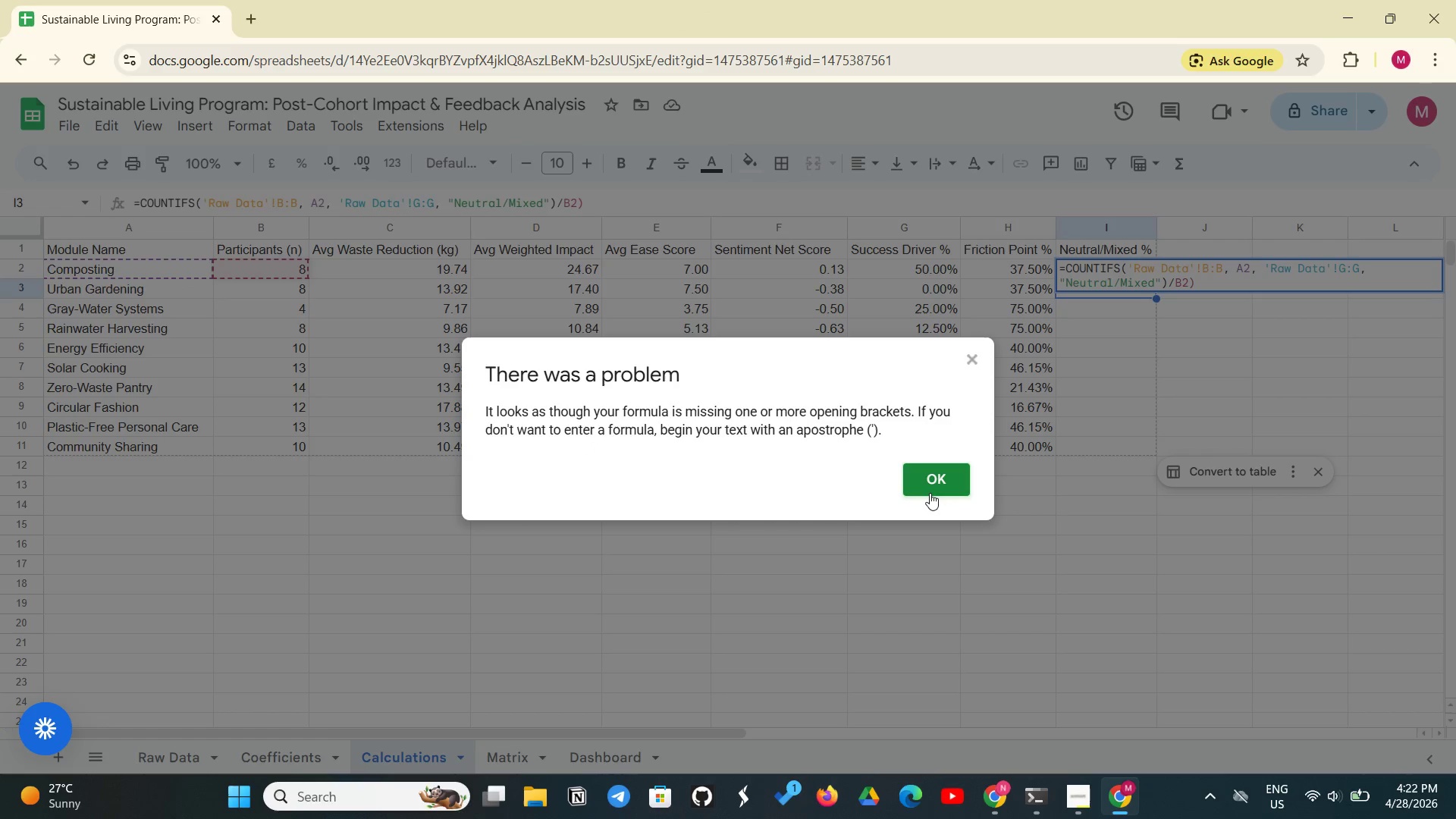 
left_click([930, 493])
 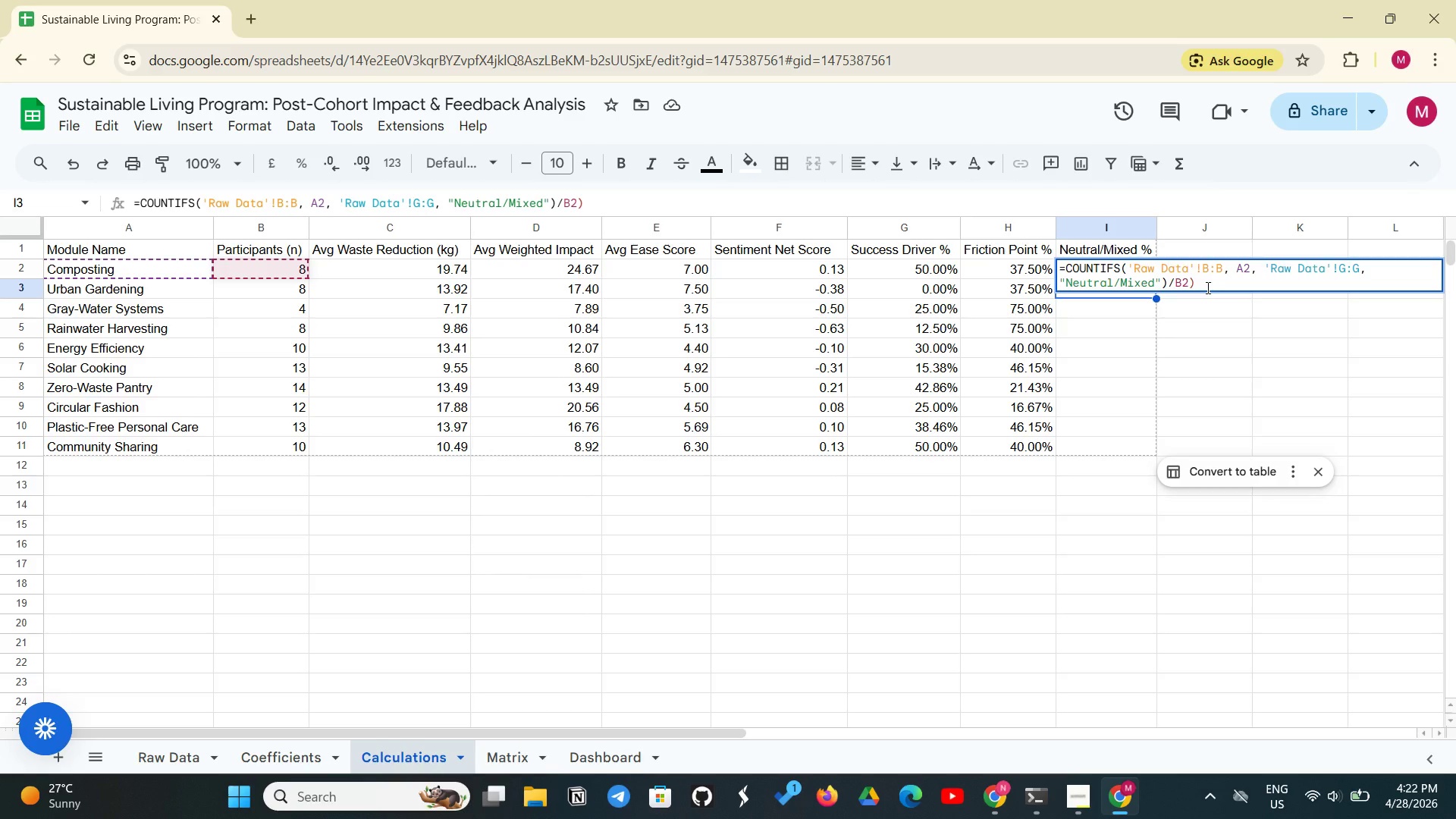 
wait(15.45)
 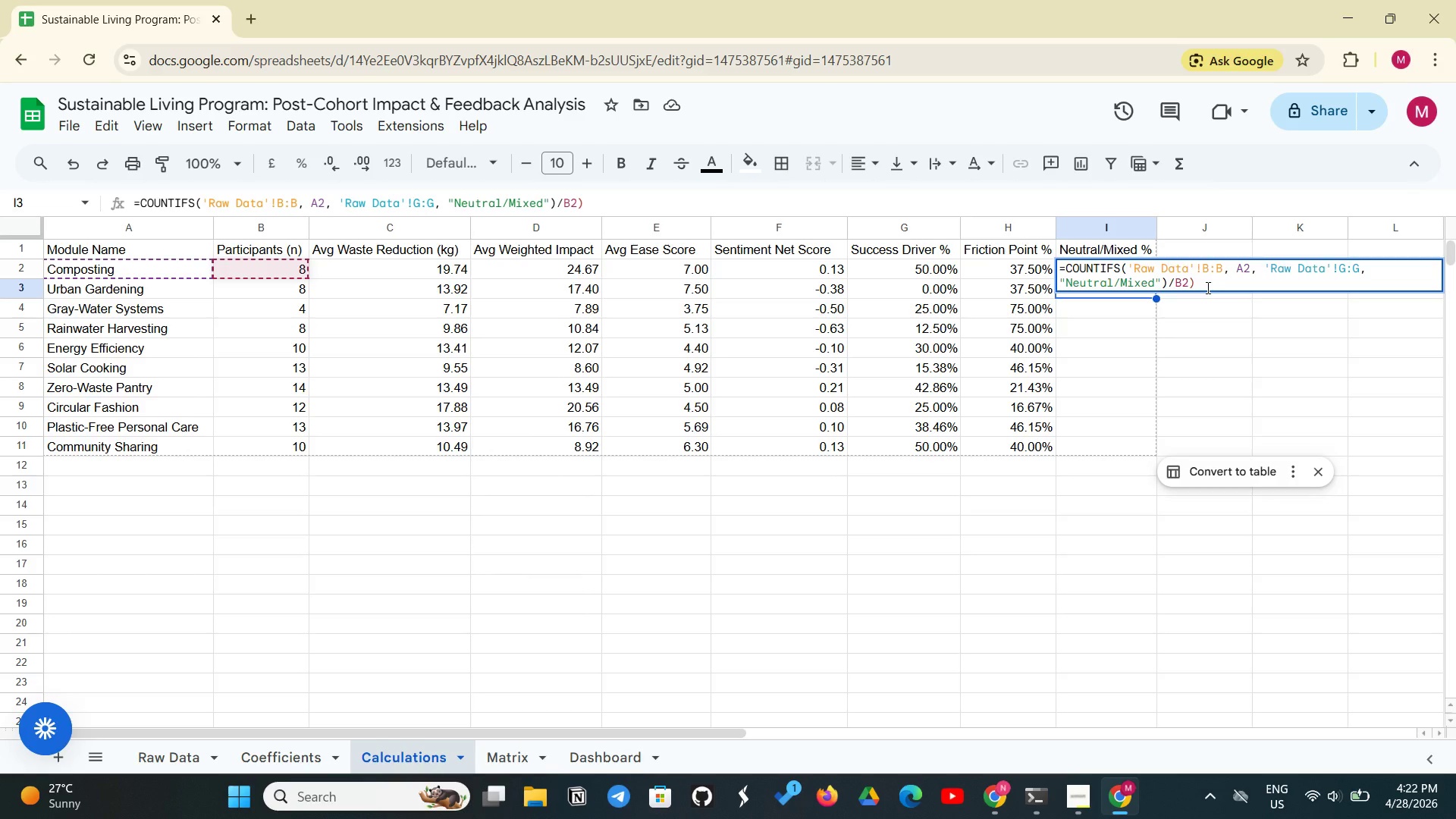 
left_click([1234, 286])
 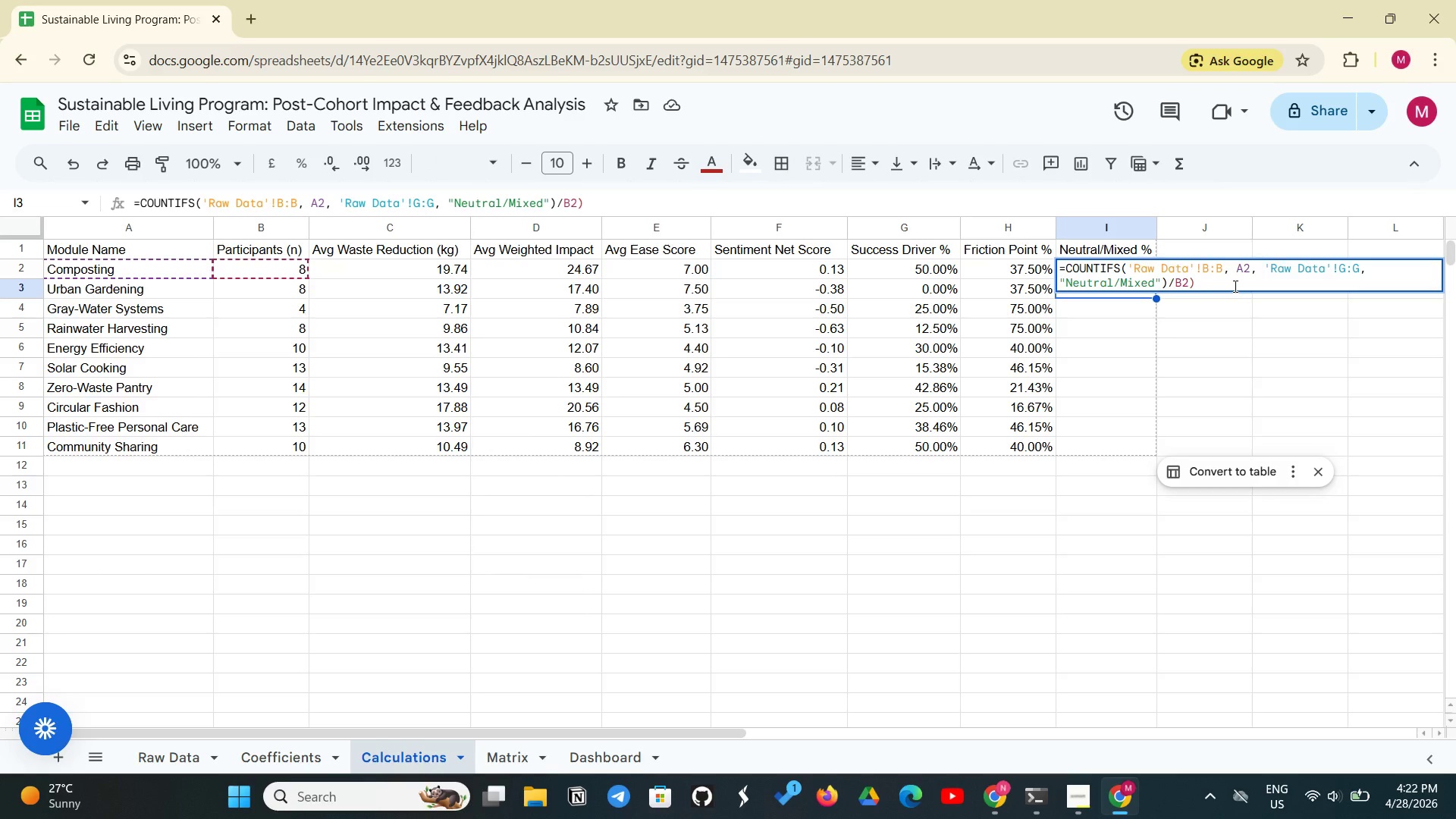 
key(Backspace)
 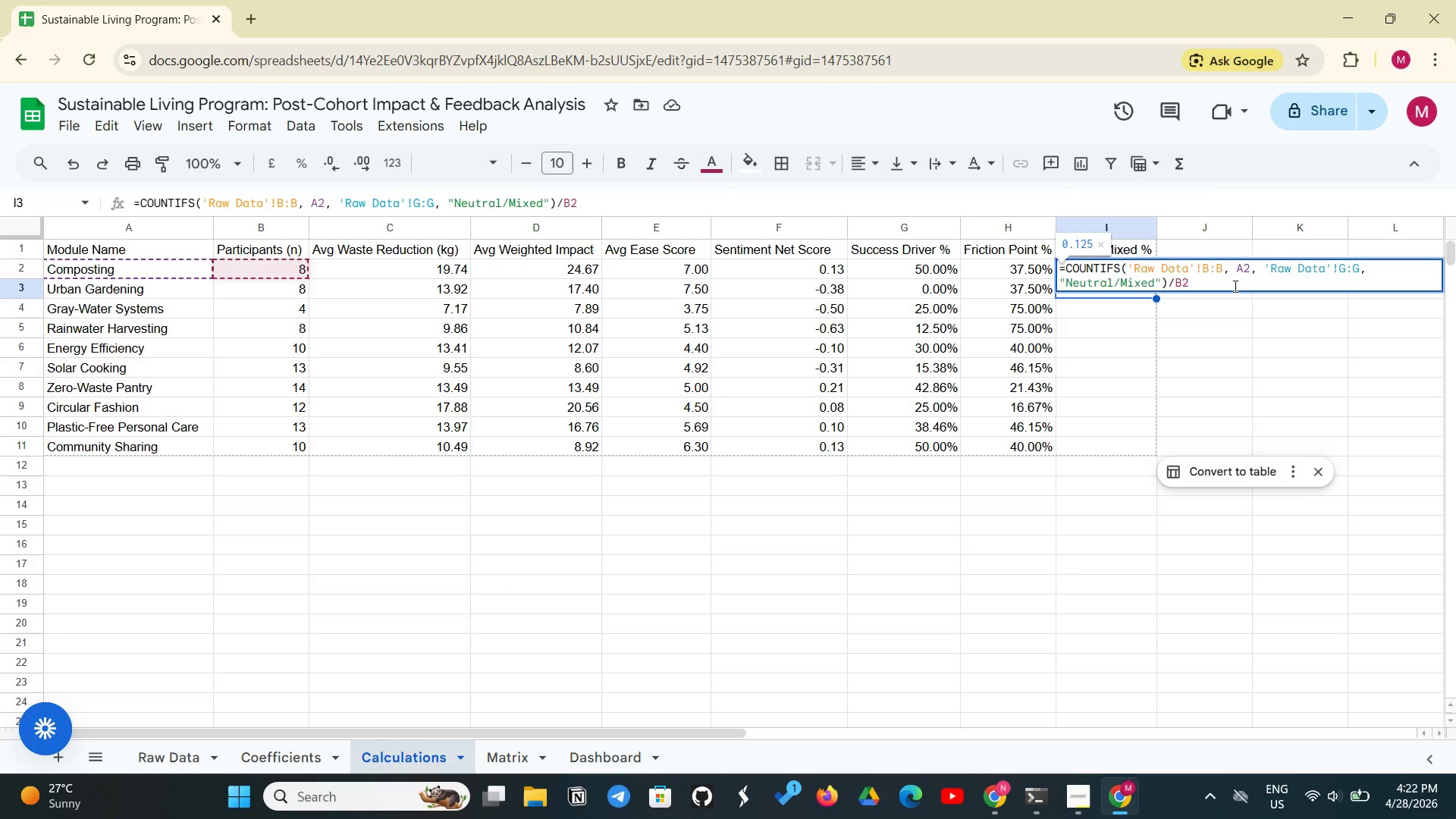 
key(Enter)
 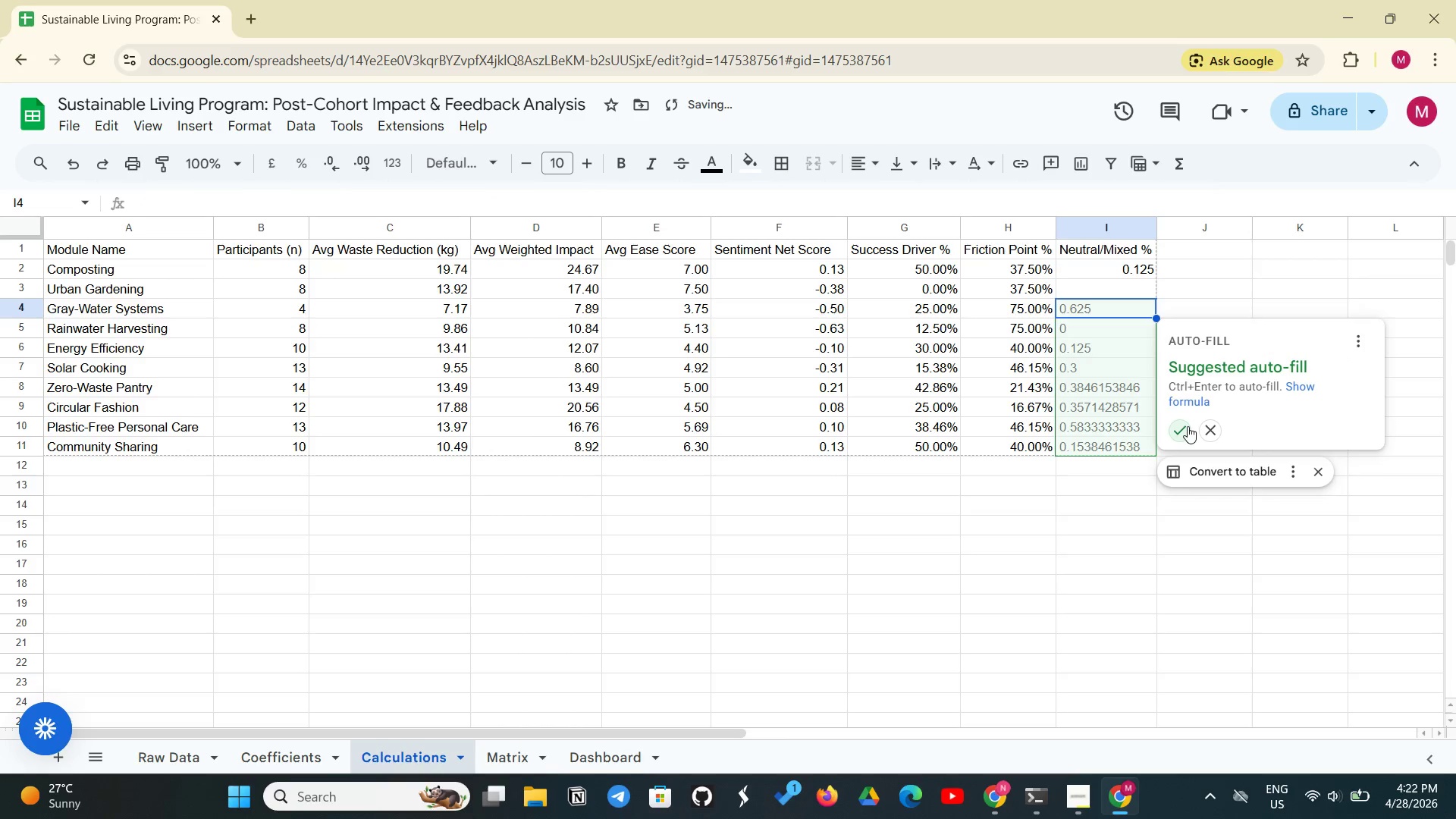 
left_click([1188, 426])
 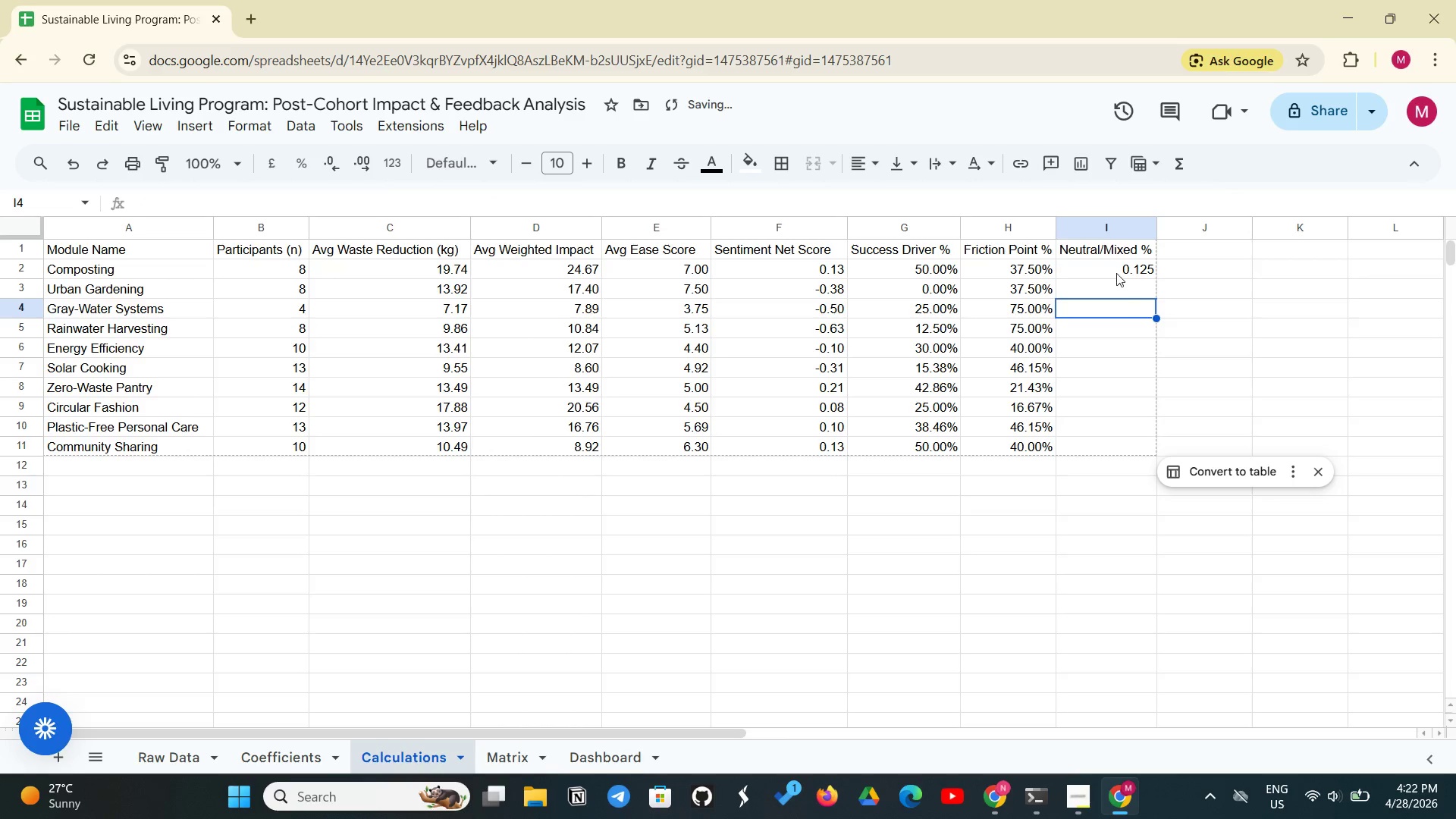 
left_click([1116, 273])
 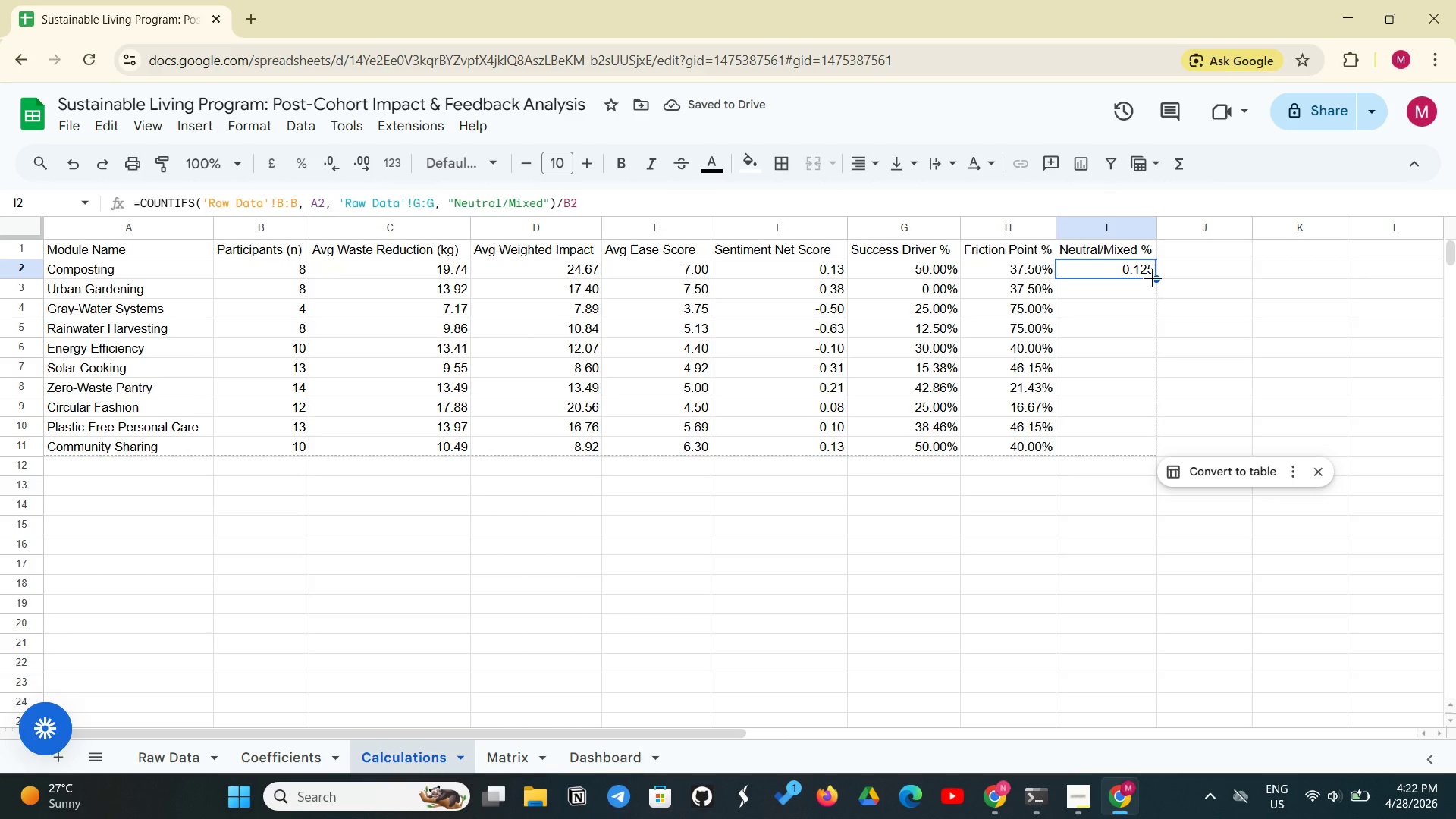 
left_click([1153, 278])
 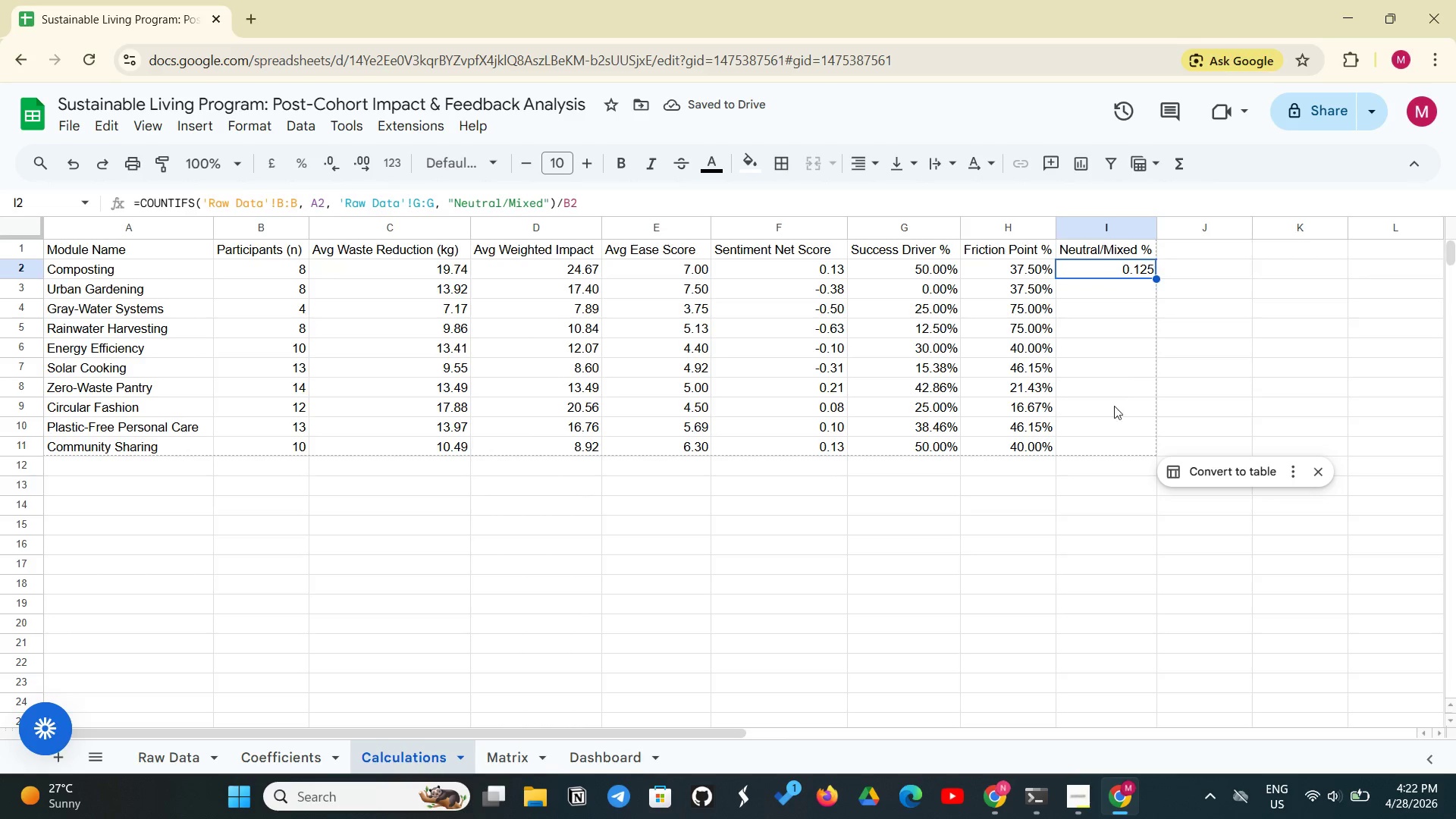 
left_click_drag(start_coordinate=[1115, 400], to_coordinate=[1108, 438])
 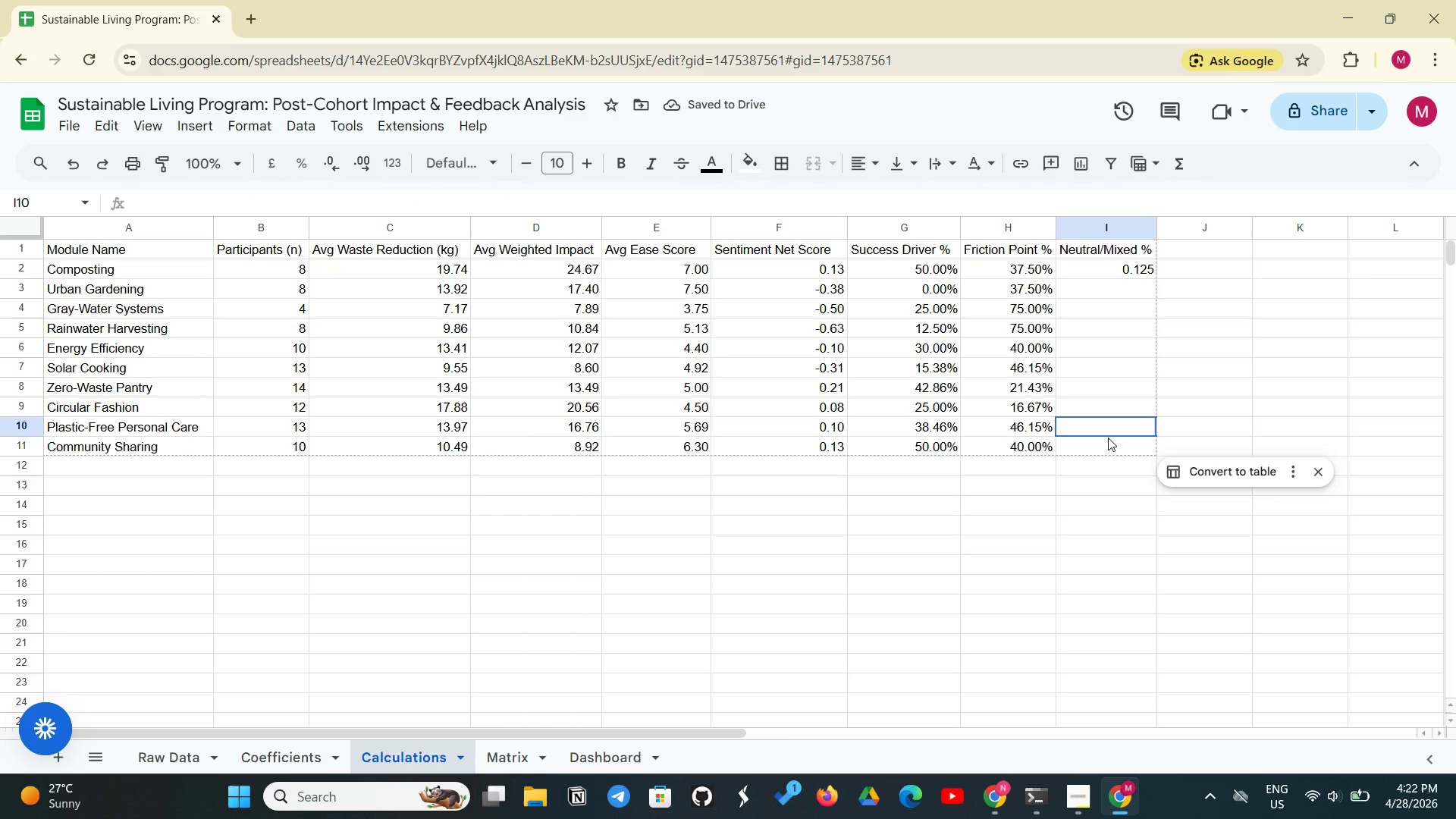 
left_click([1108, 438])
 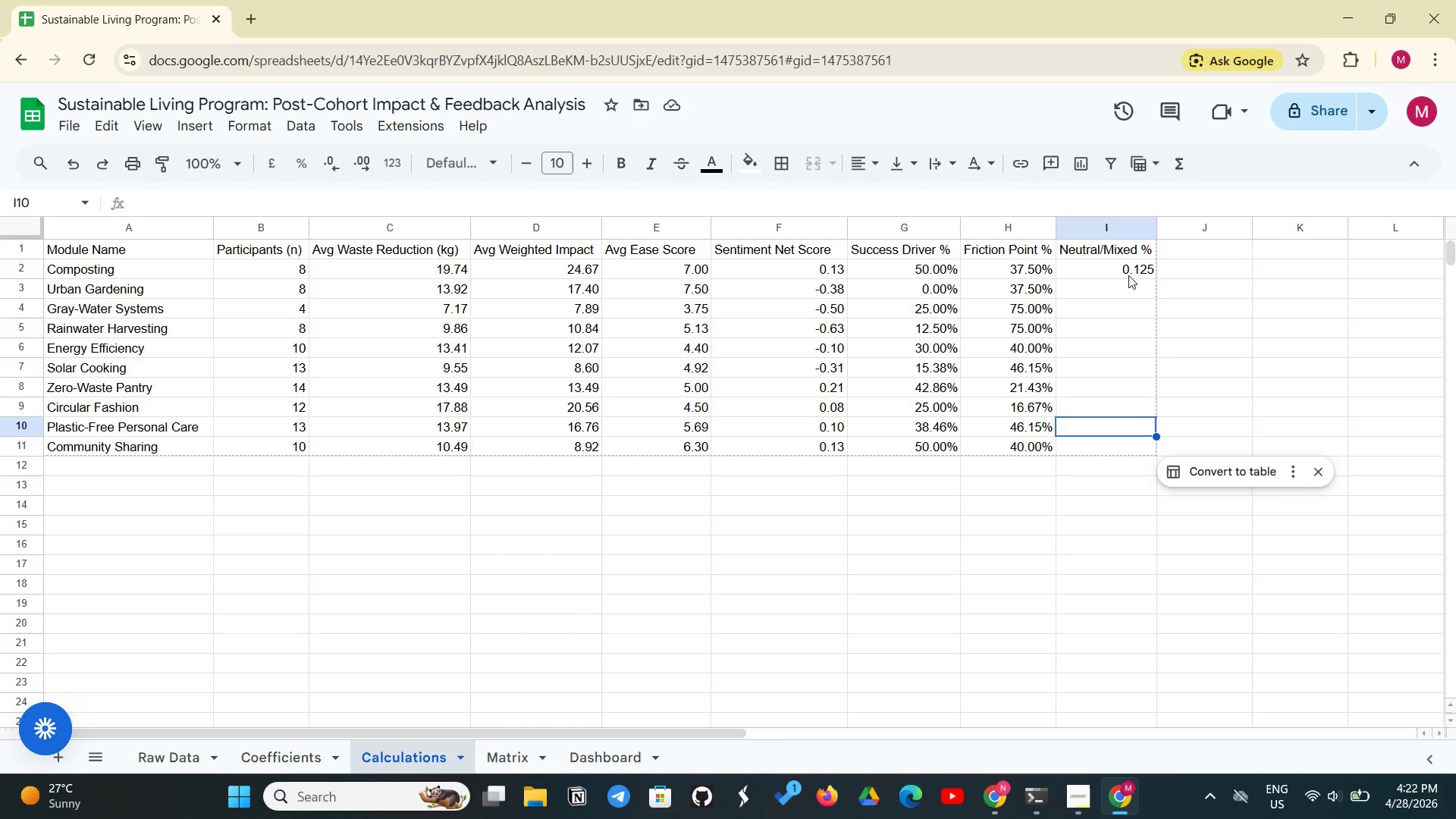 
left_click([1128, 275])
 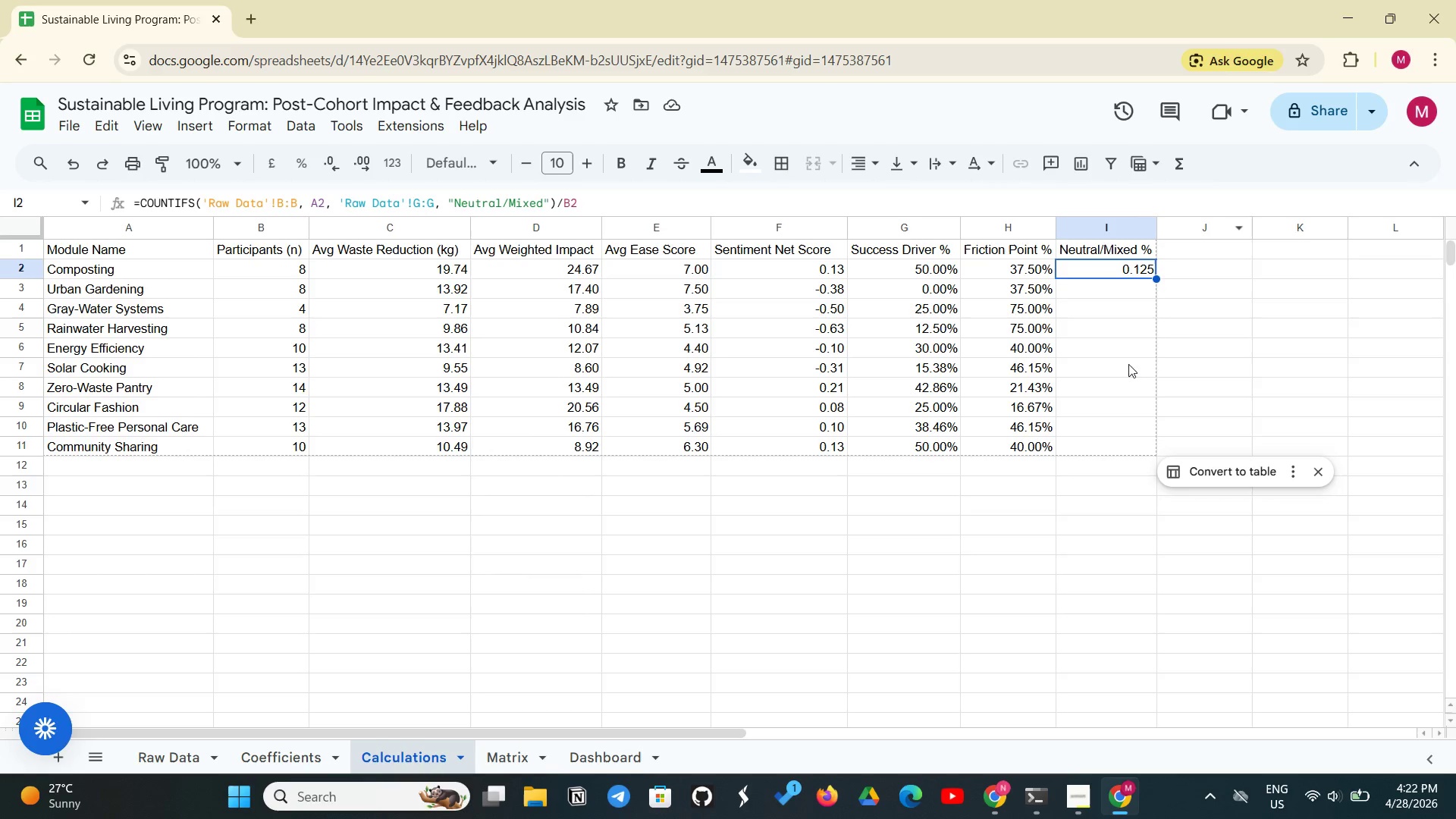 
wait(5.89)
 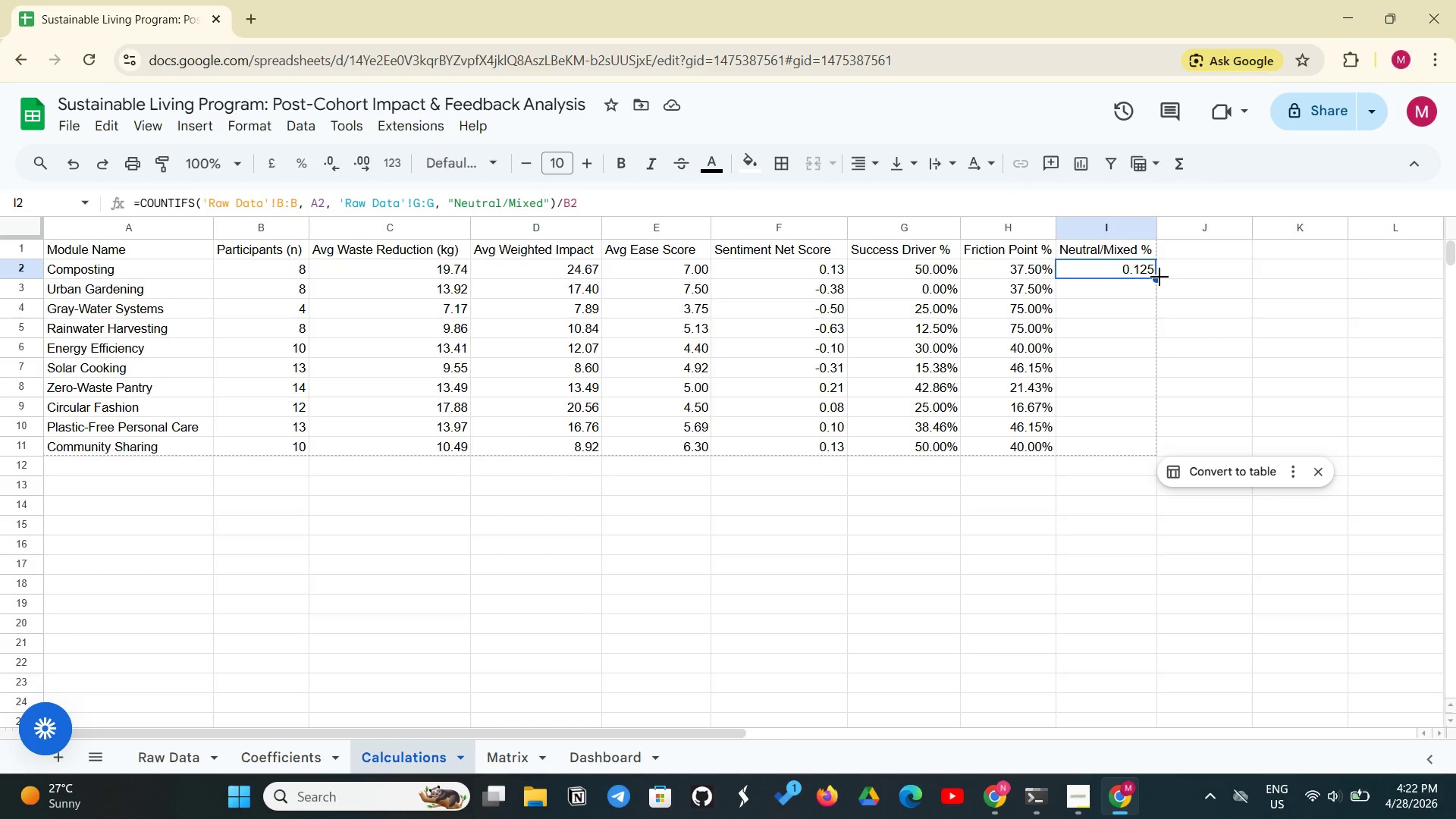 
left_click_drag(start_coordinate=[1158, 275], to_coordinate=[1148, 451])
 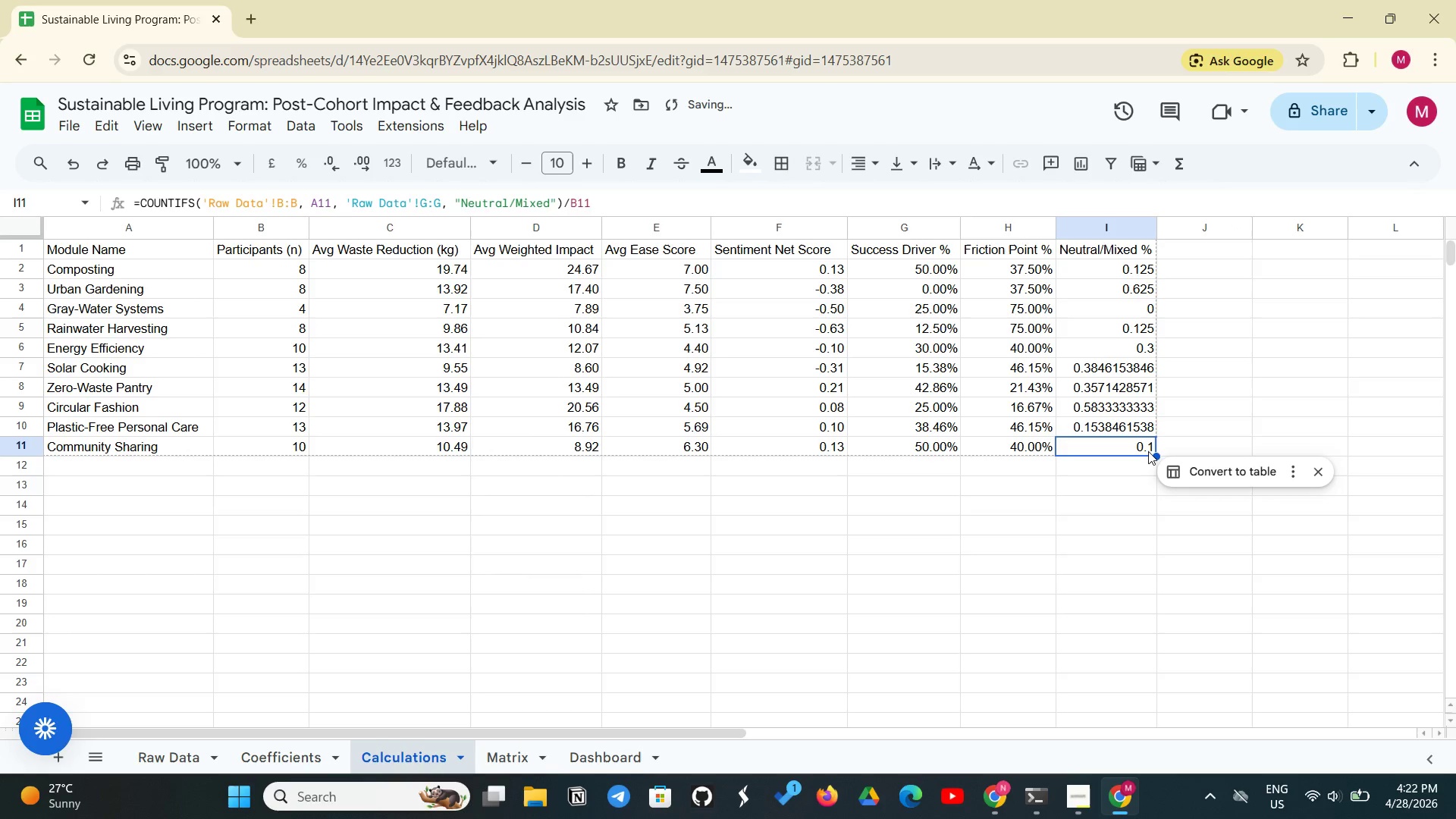 
left_click([1148, 451])
 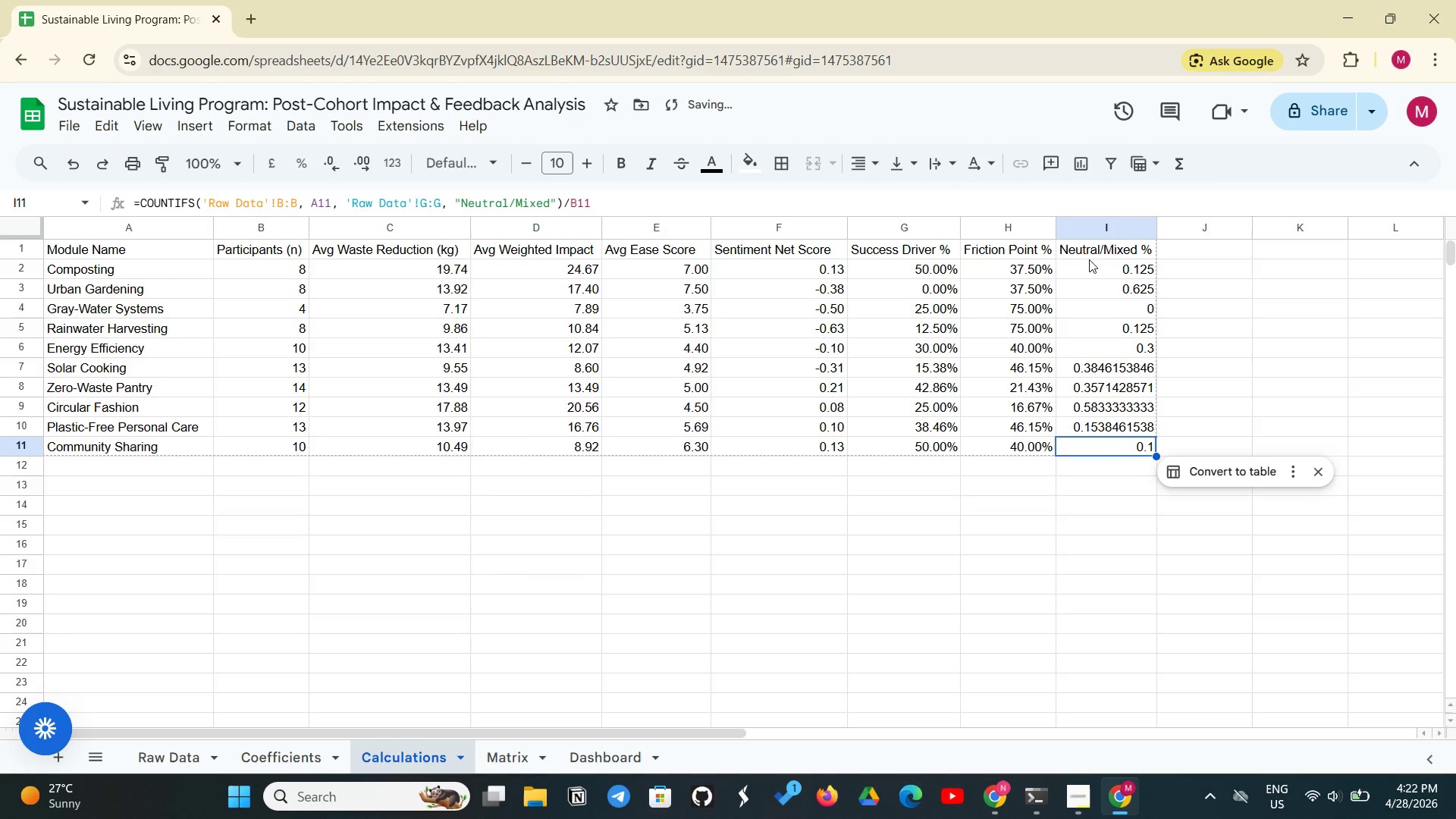 
left_click_drag(start_coordinate=[1089, 277], to_coordinate=[1089, 300])
 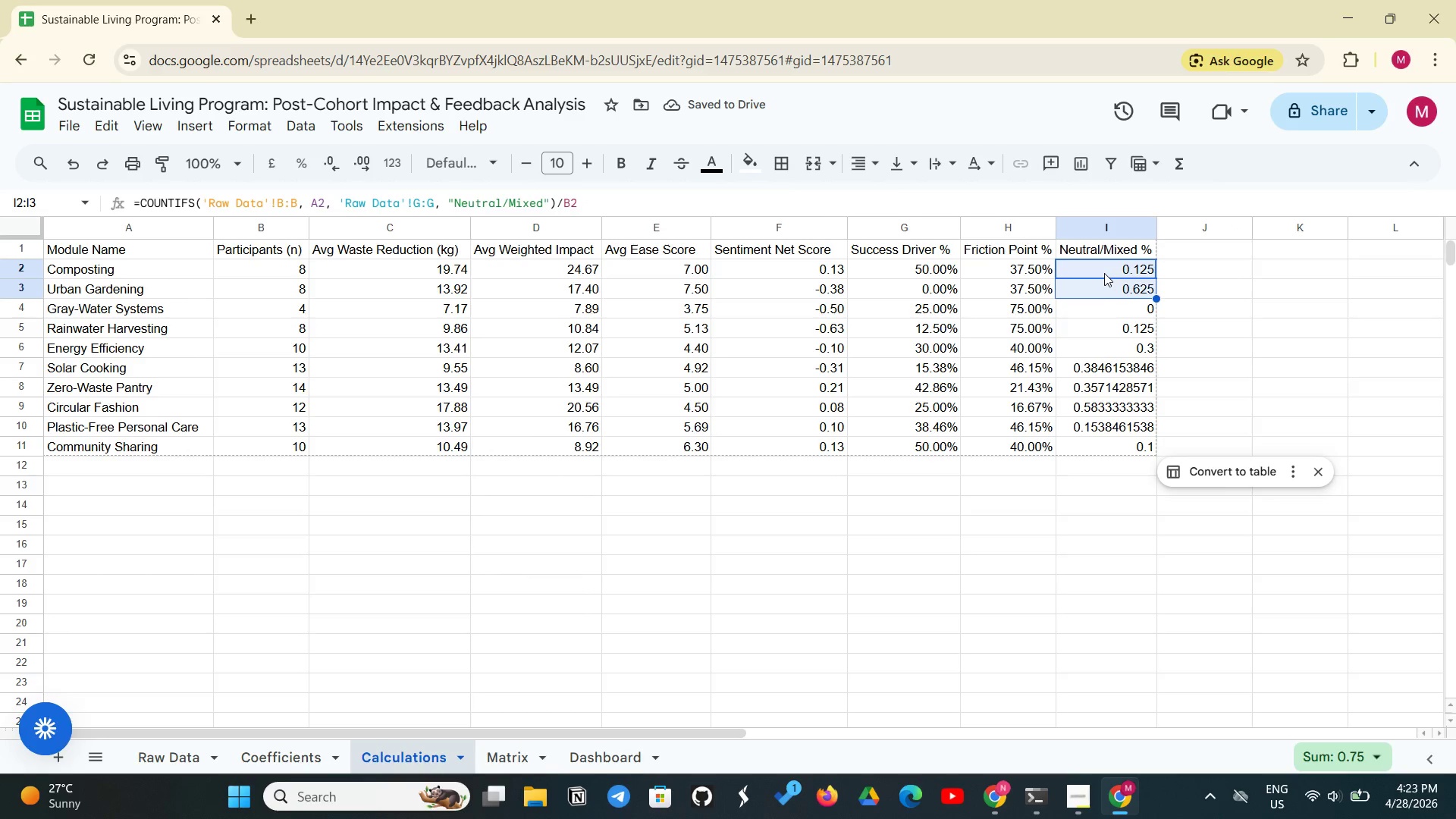 
left_click([1104, 270])
 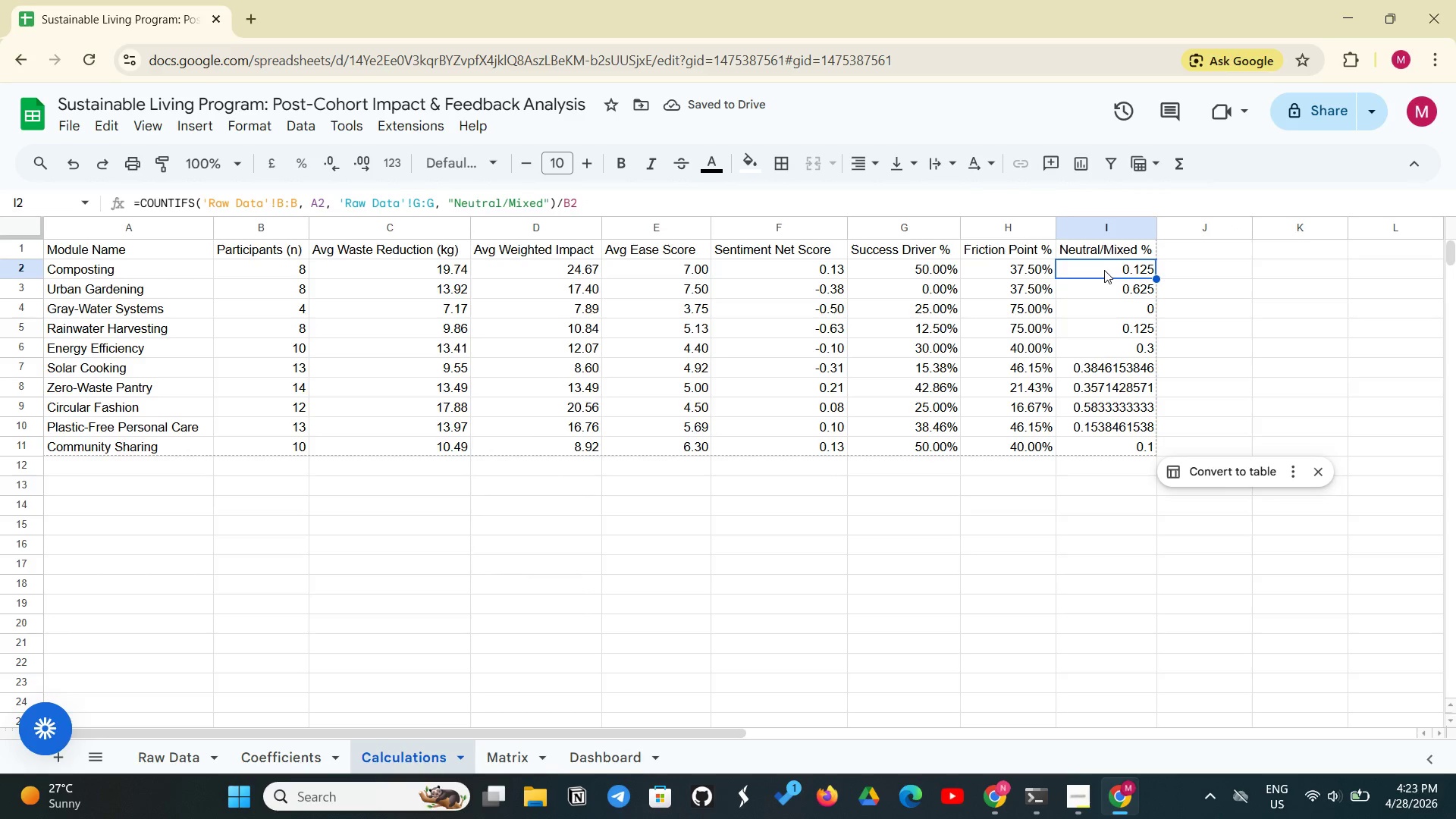 
left_click_drag(start_coordinate=[1104, 270], to_coordinate=[1094, 453])
 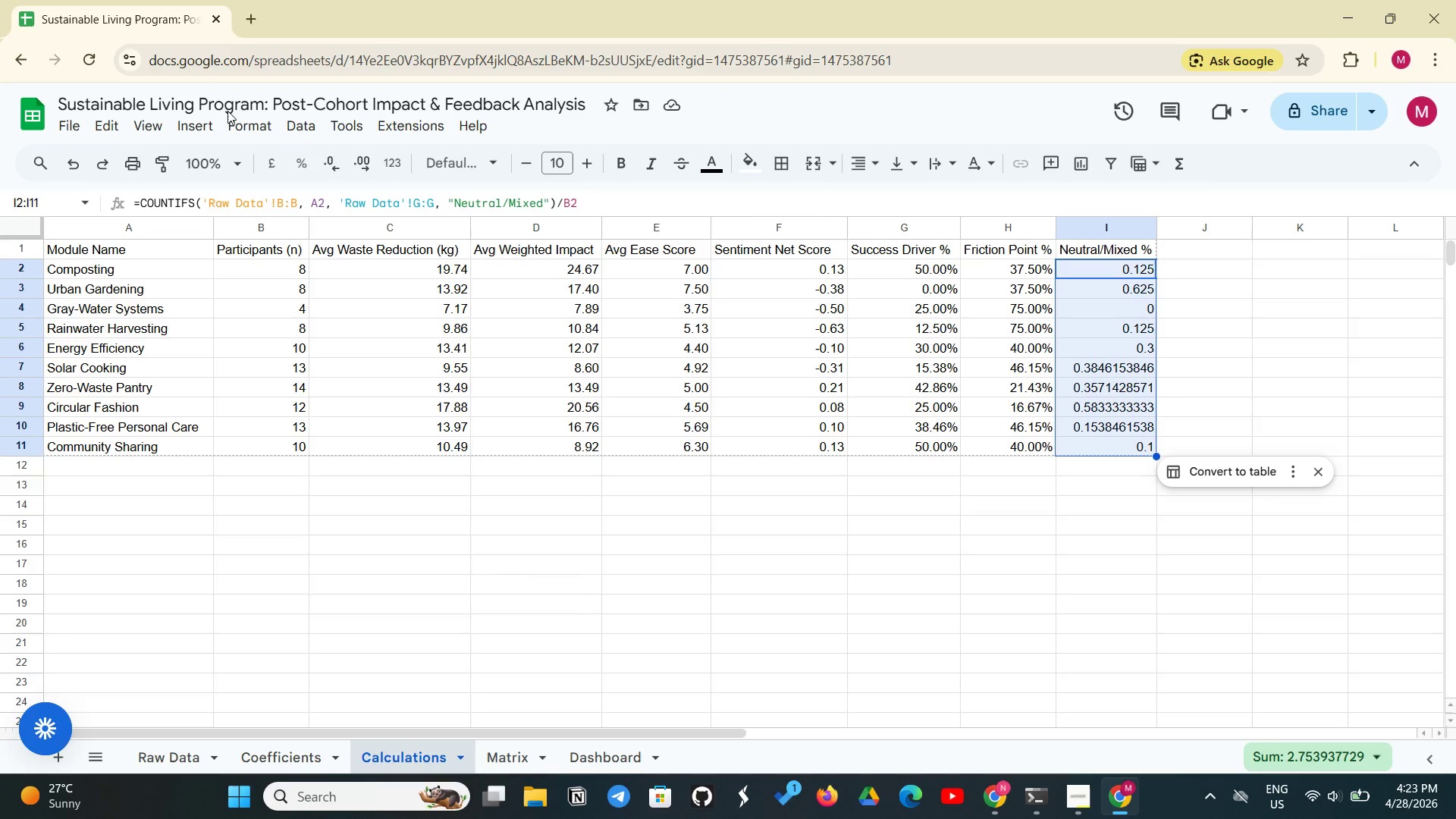 
left_click([237, 119])
 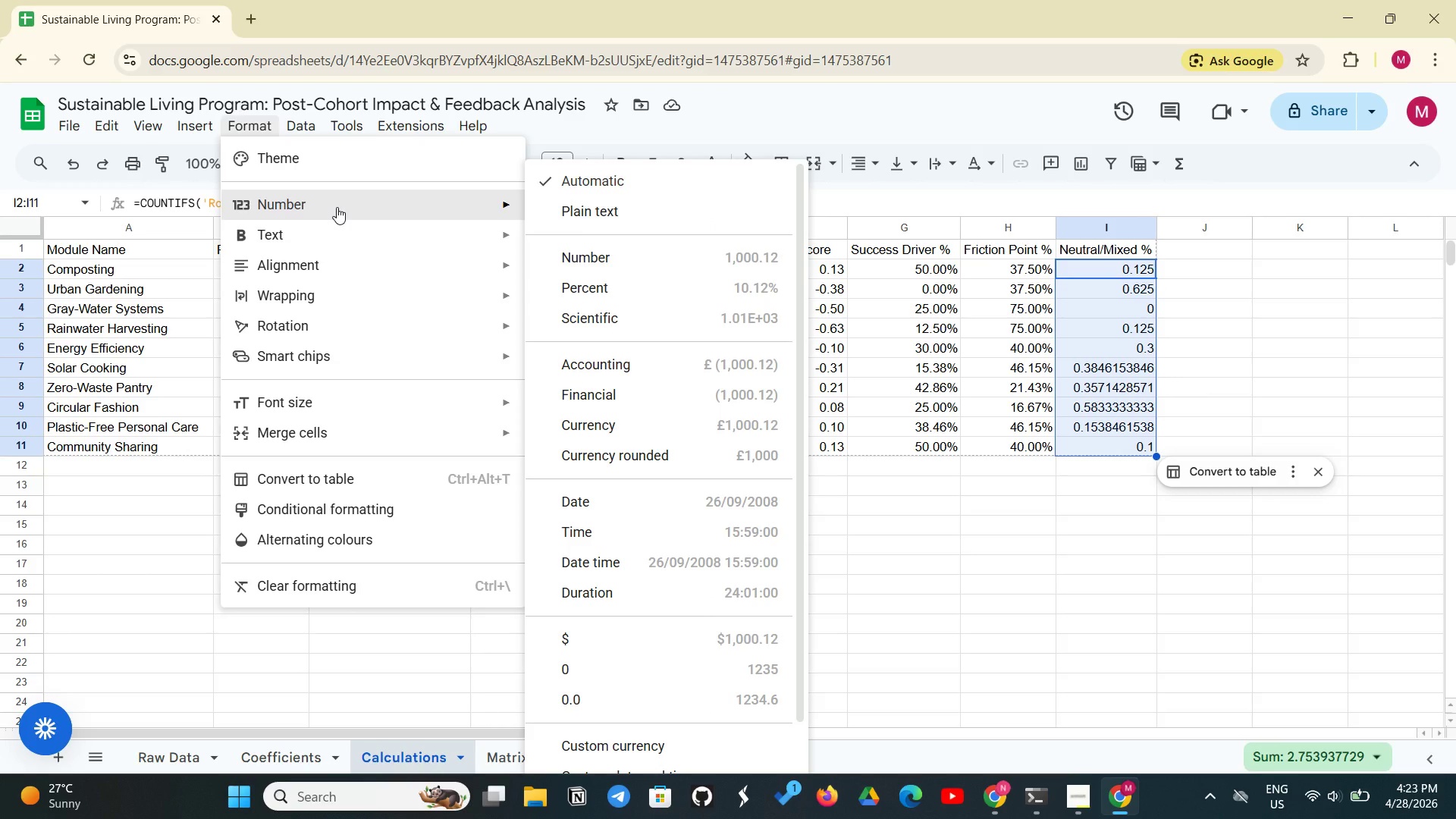 
left_click([337, 207])
 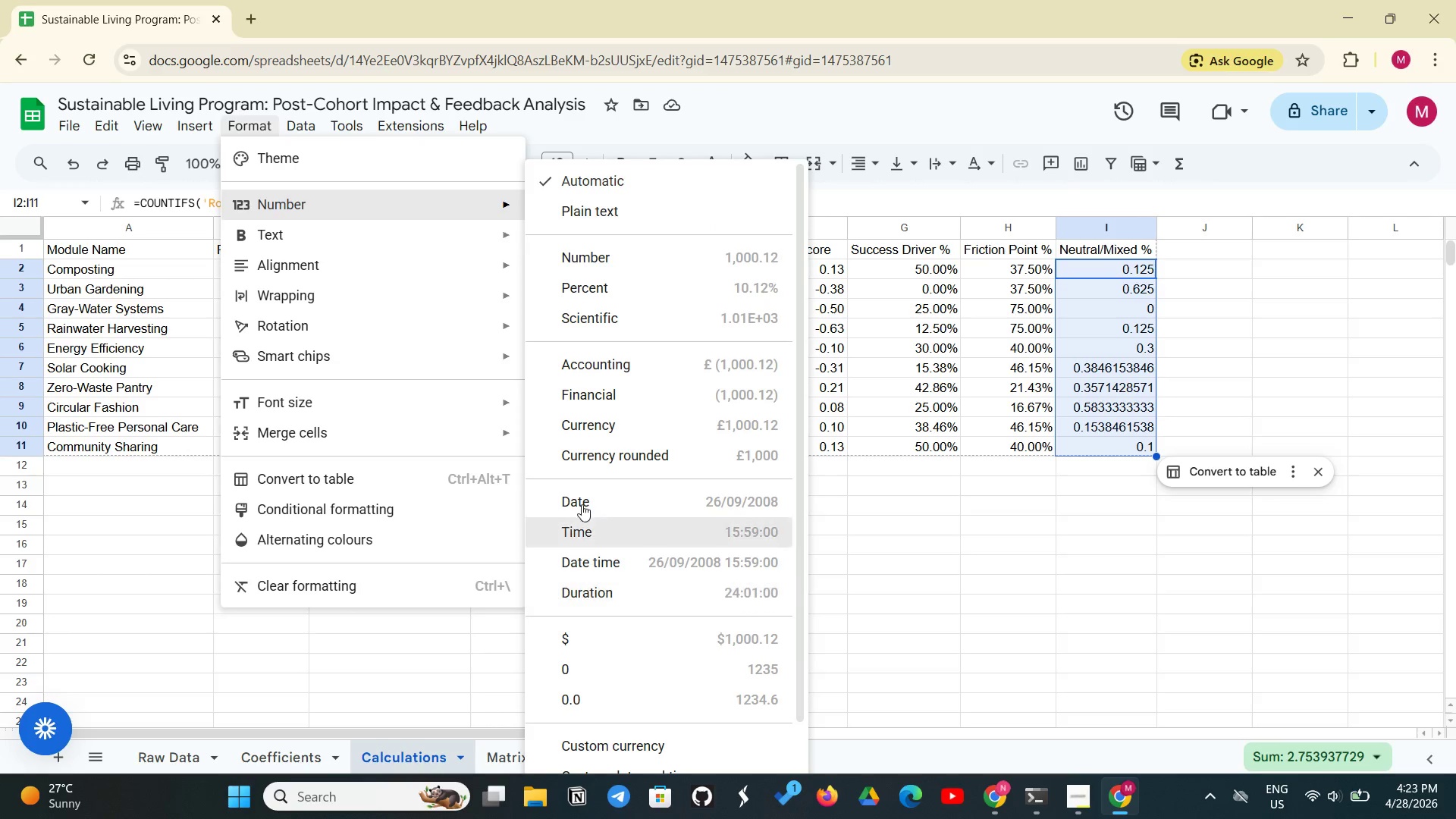 
left_click([609, 295])
 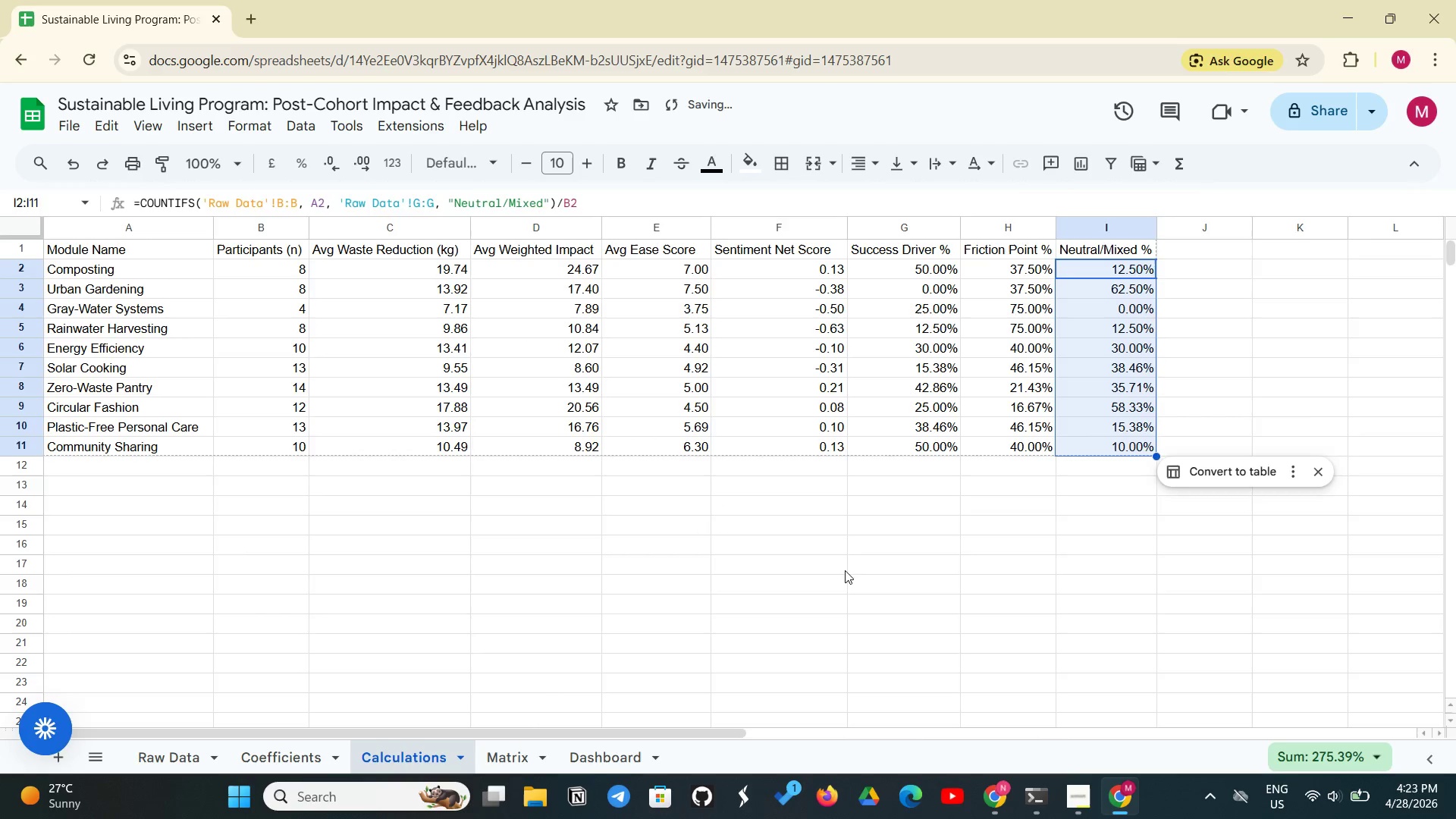 
left_click([844, 573])
 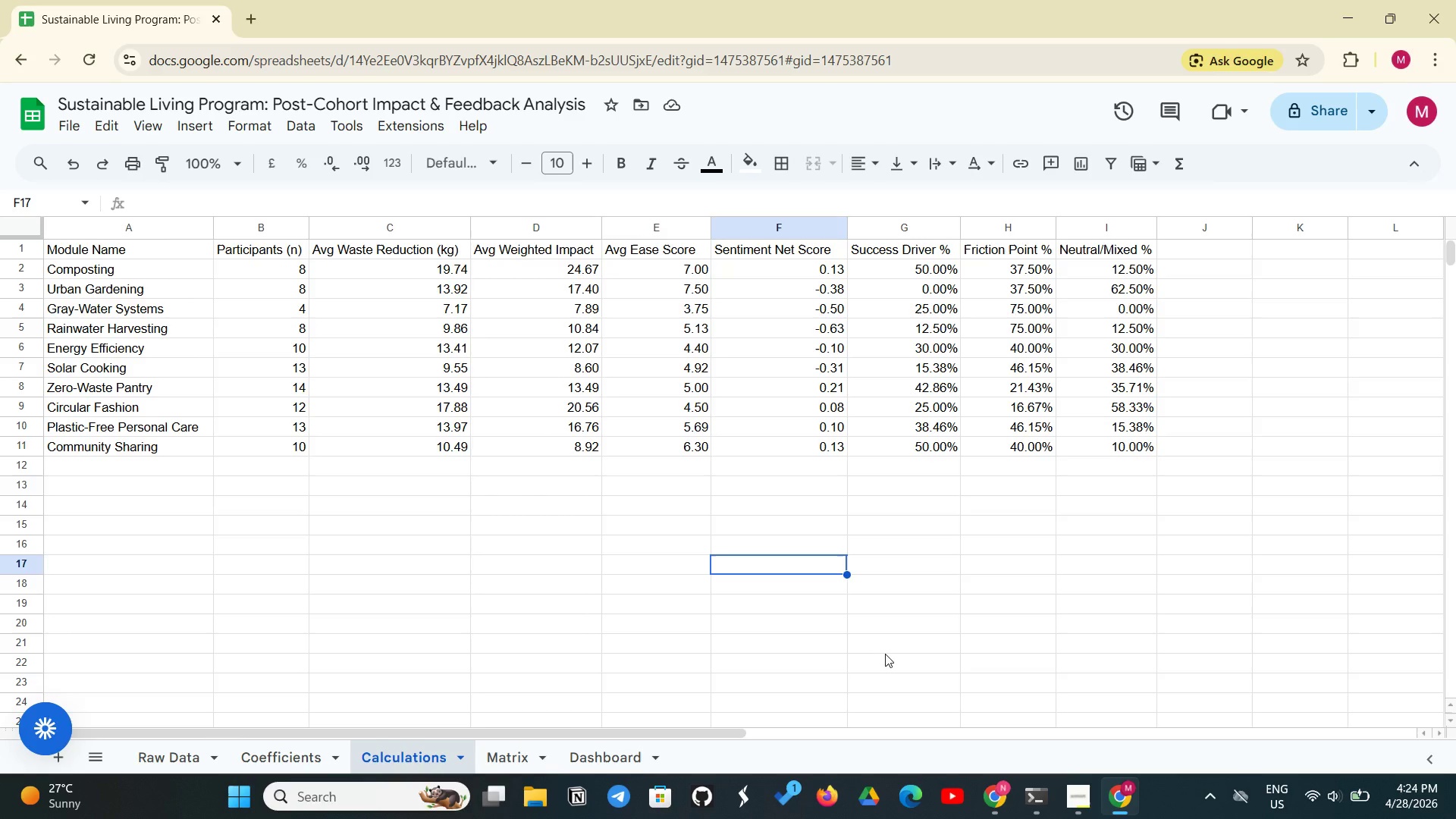 
wait(102.76)
 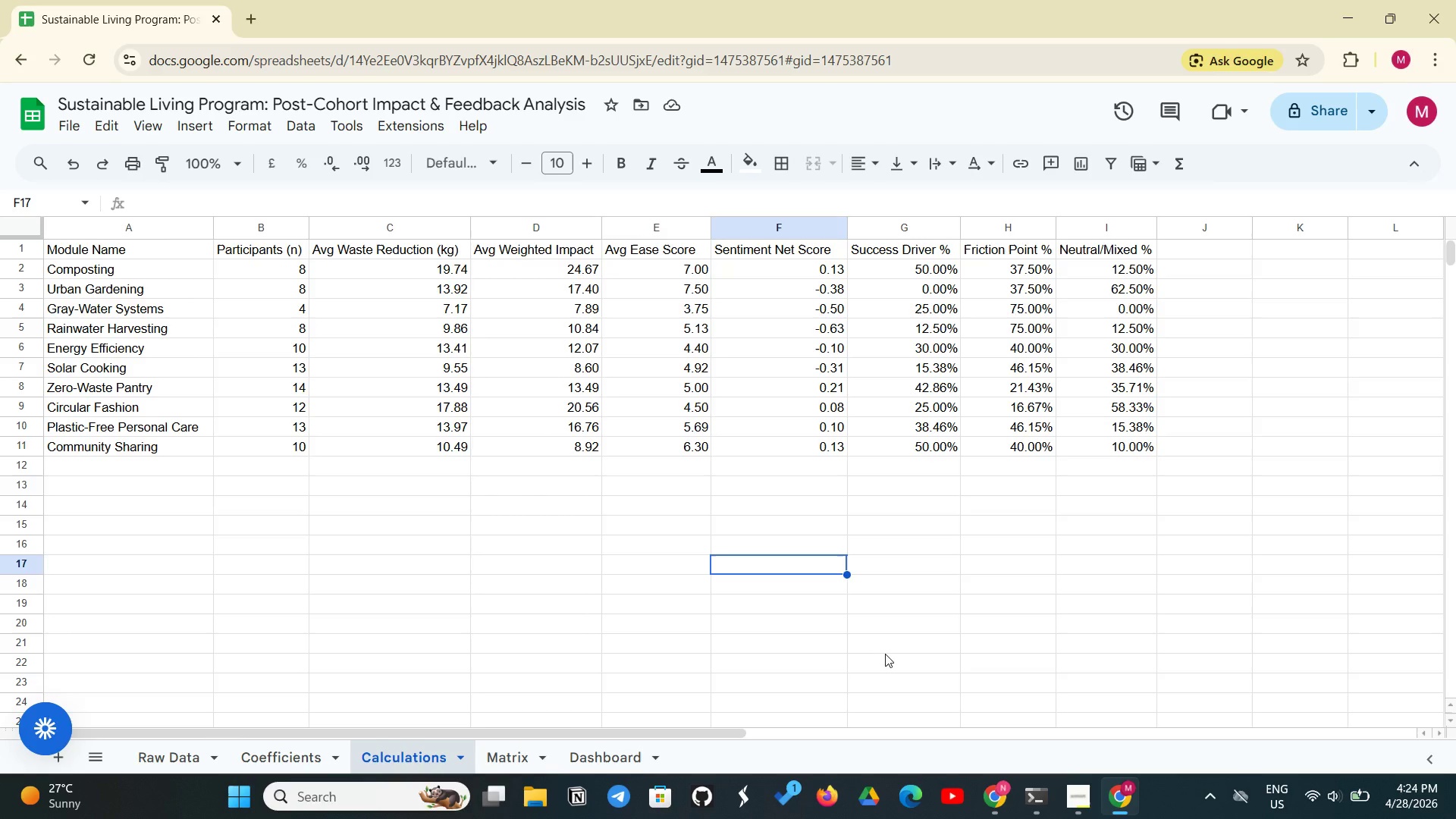 
left_click([500, 760])
 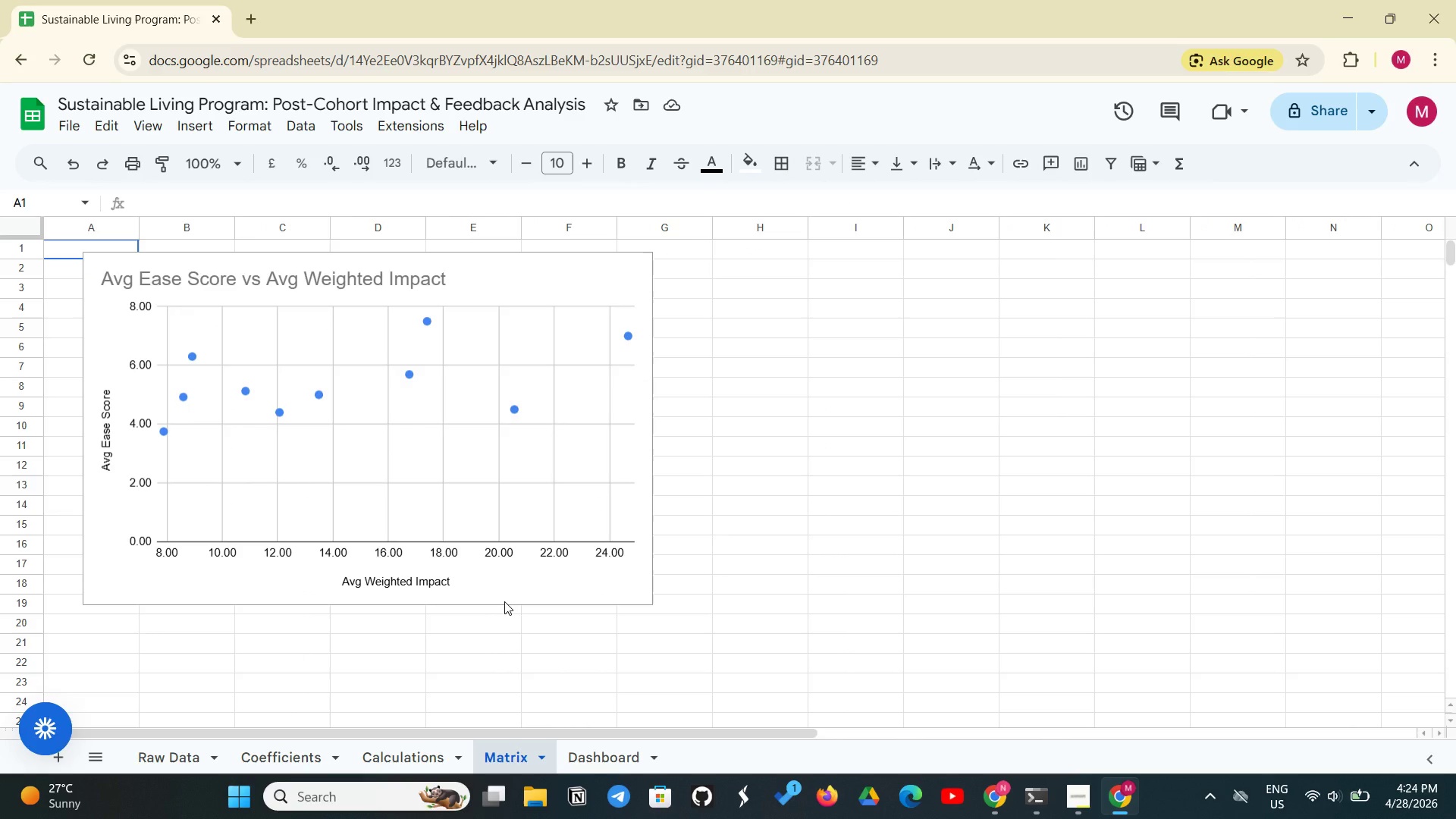 
left_click([504, 601])
 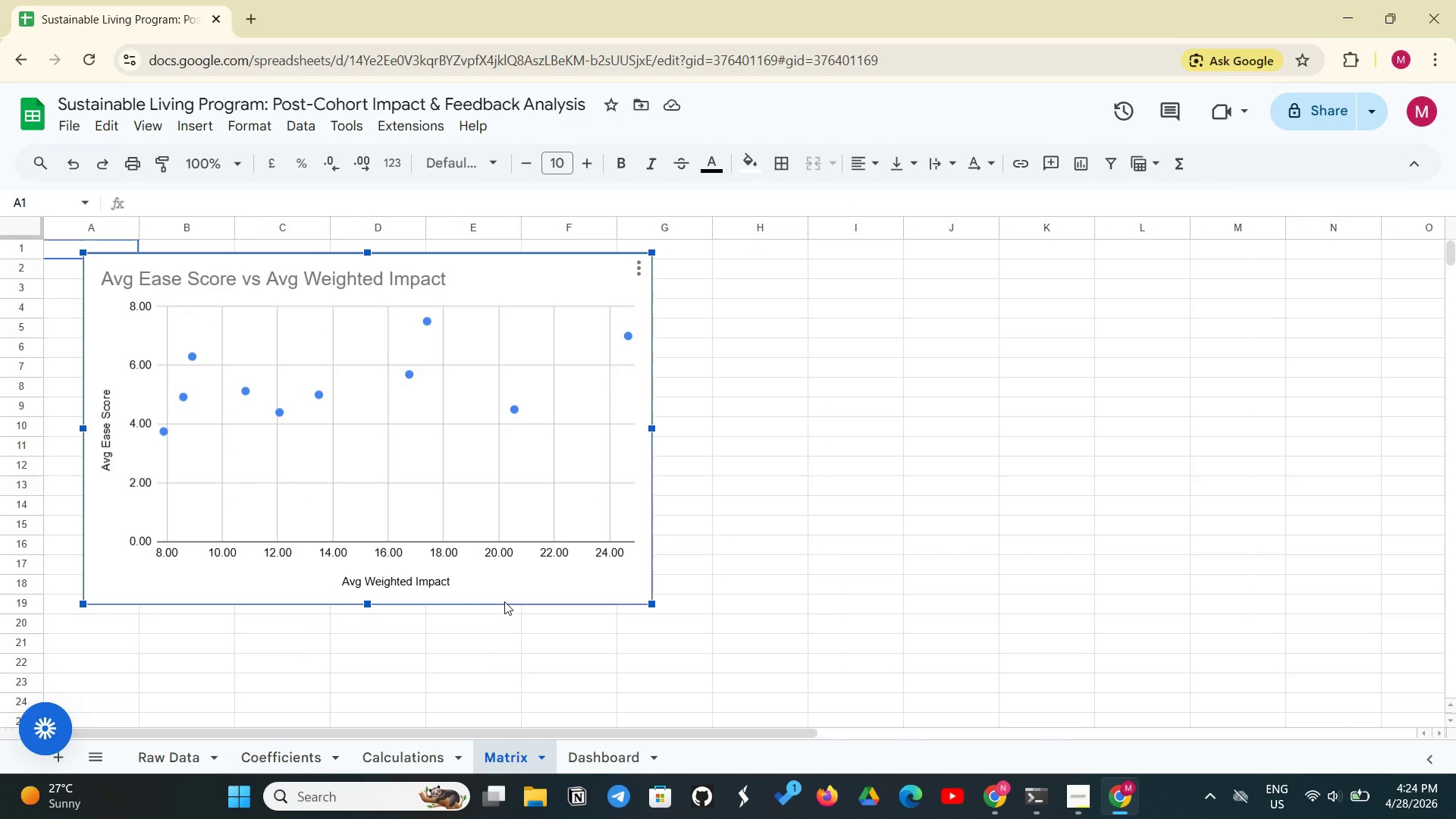 
key(Backspace)
 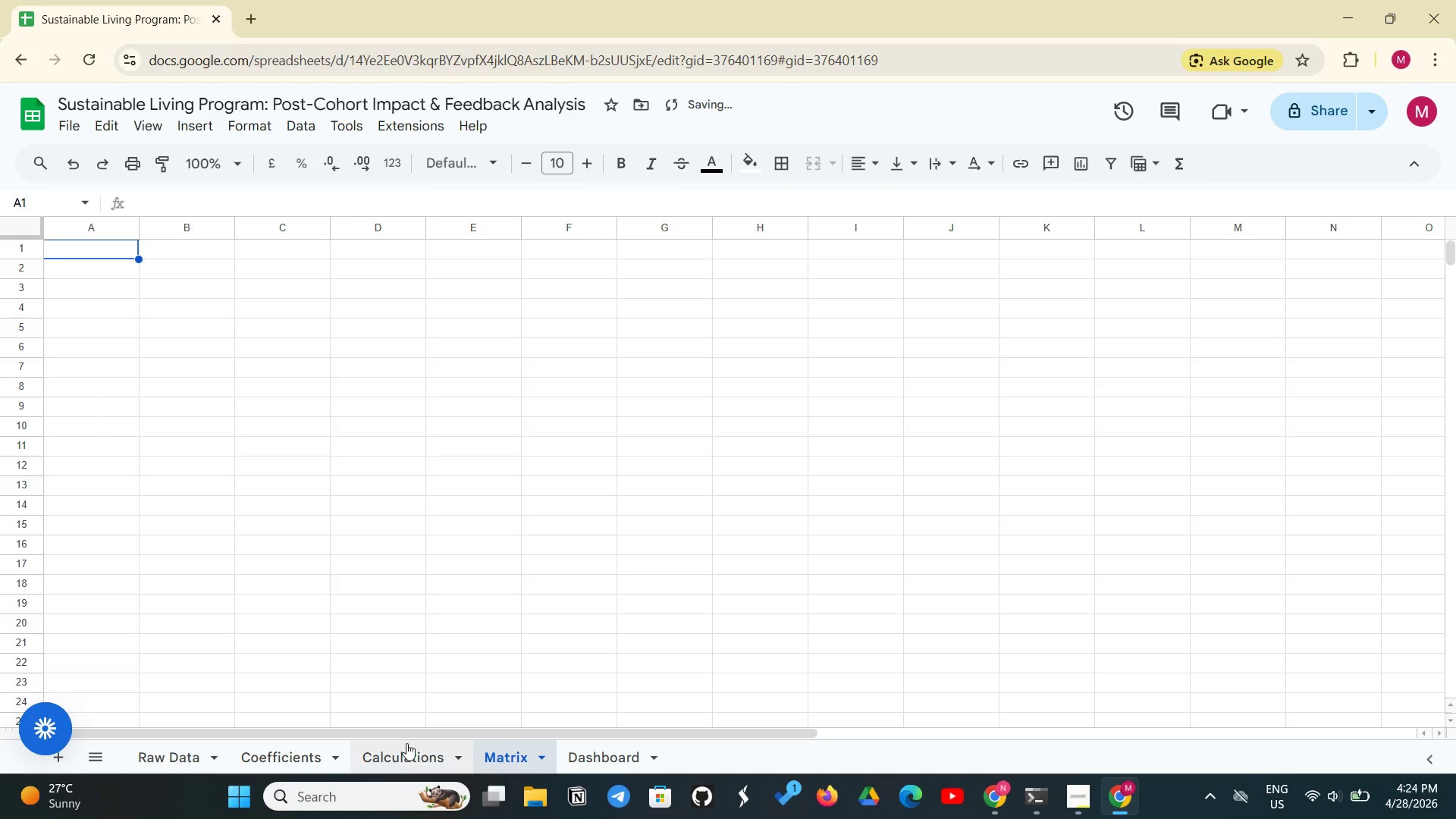 
left_click([401, 752])
 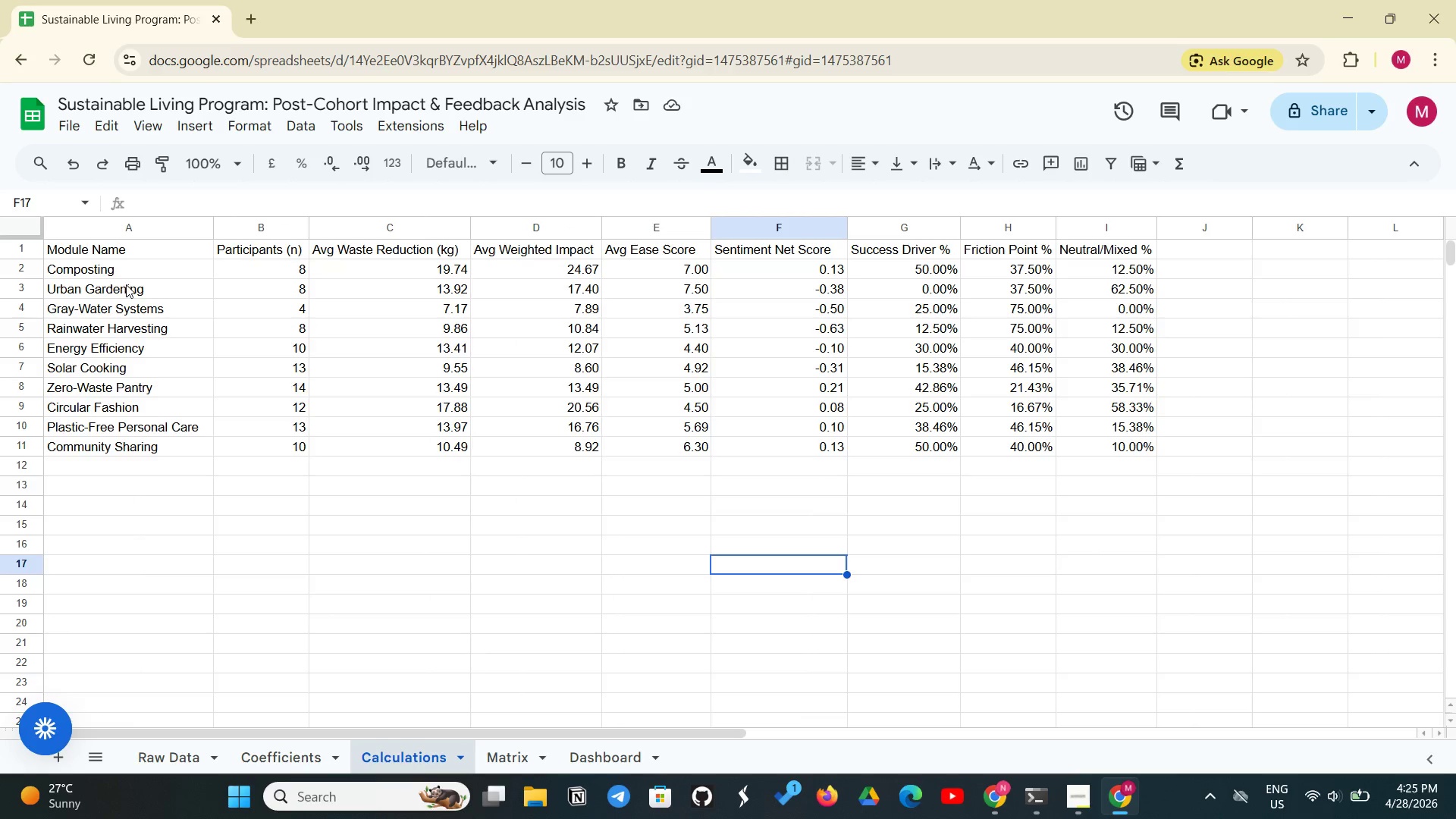 
wait(14.52)
 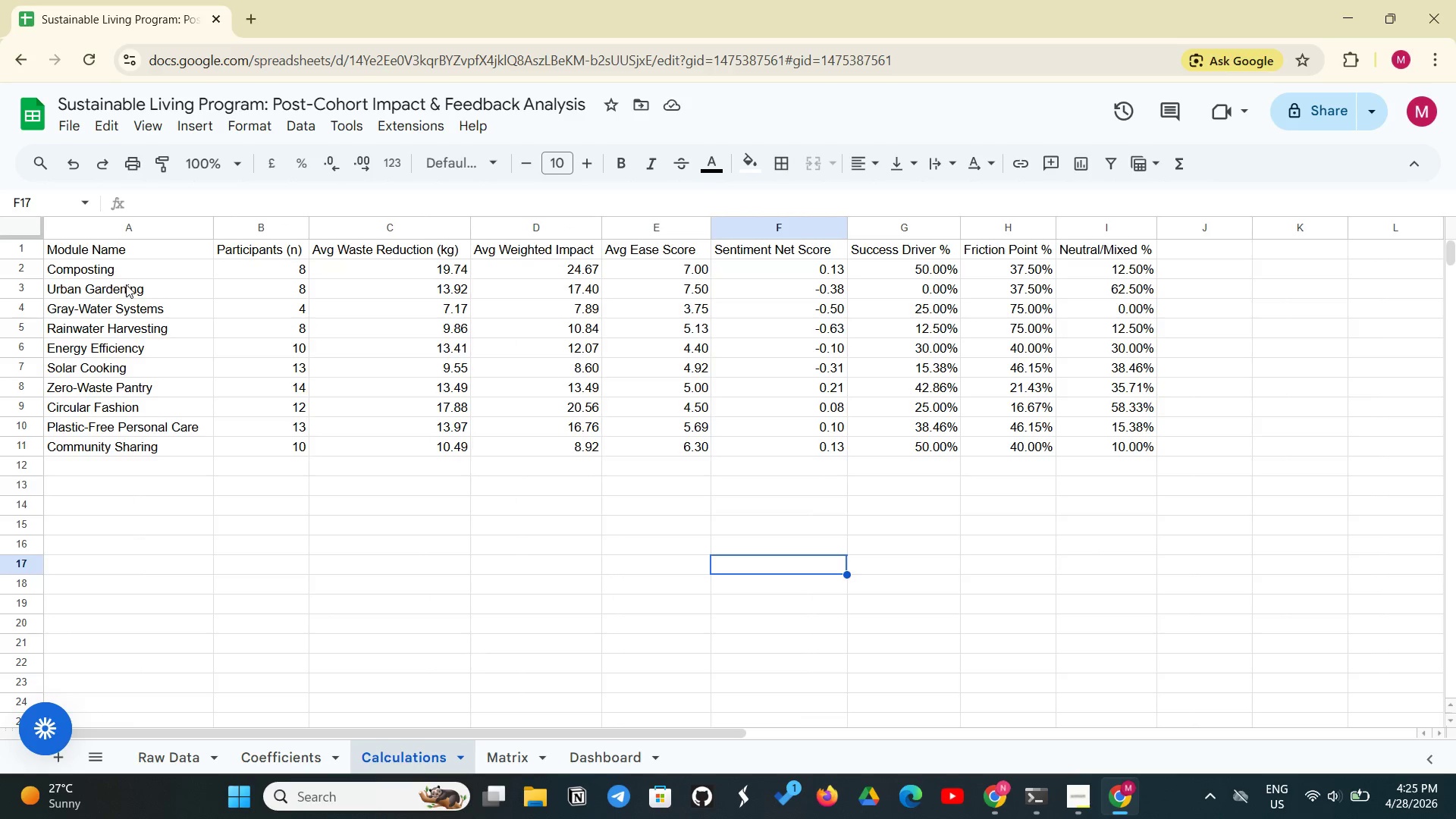 
left_click([150, 252])
 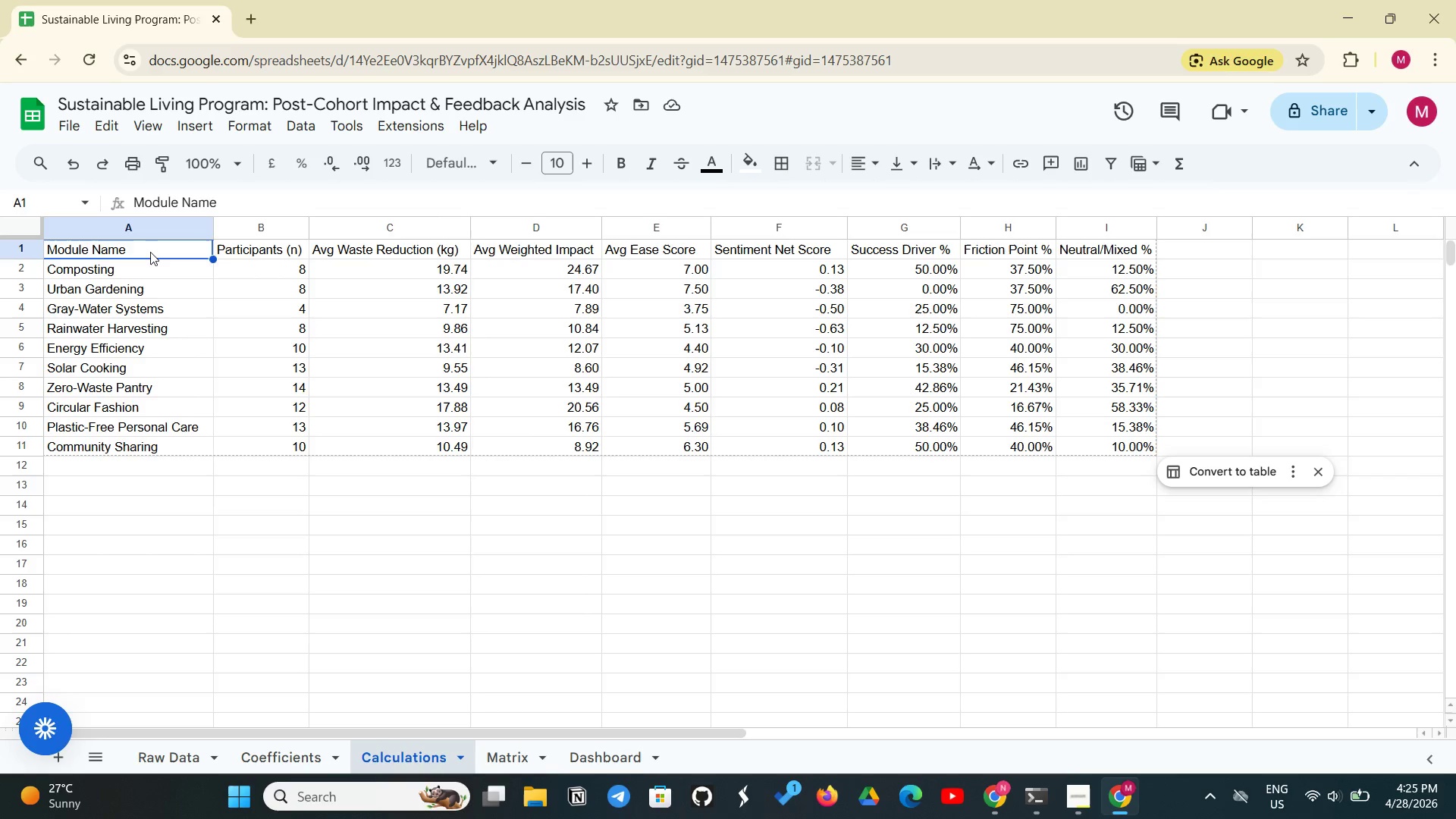 
left_click_drag(start_coordinate=[150, 252], to_coordinate=[154, 452])
 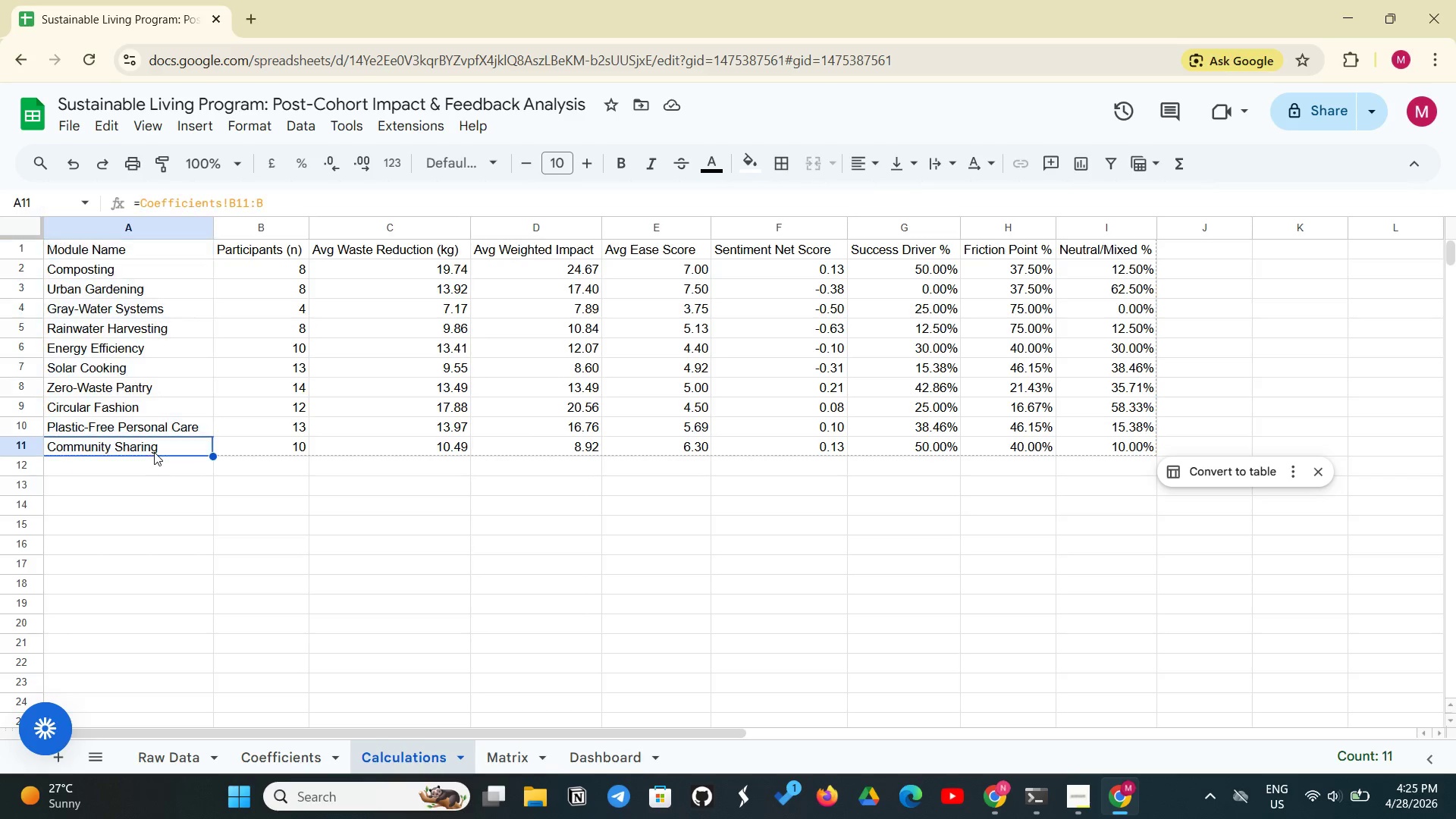 
left_click([154, 452])
 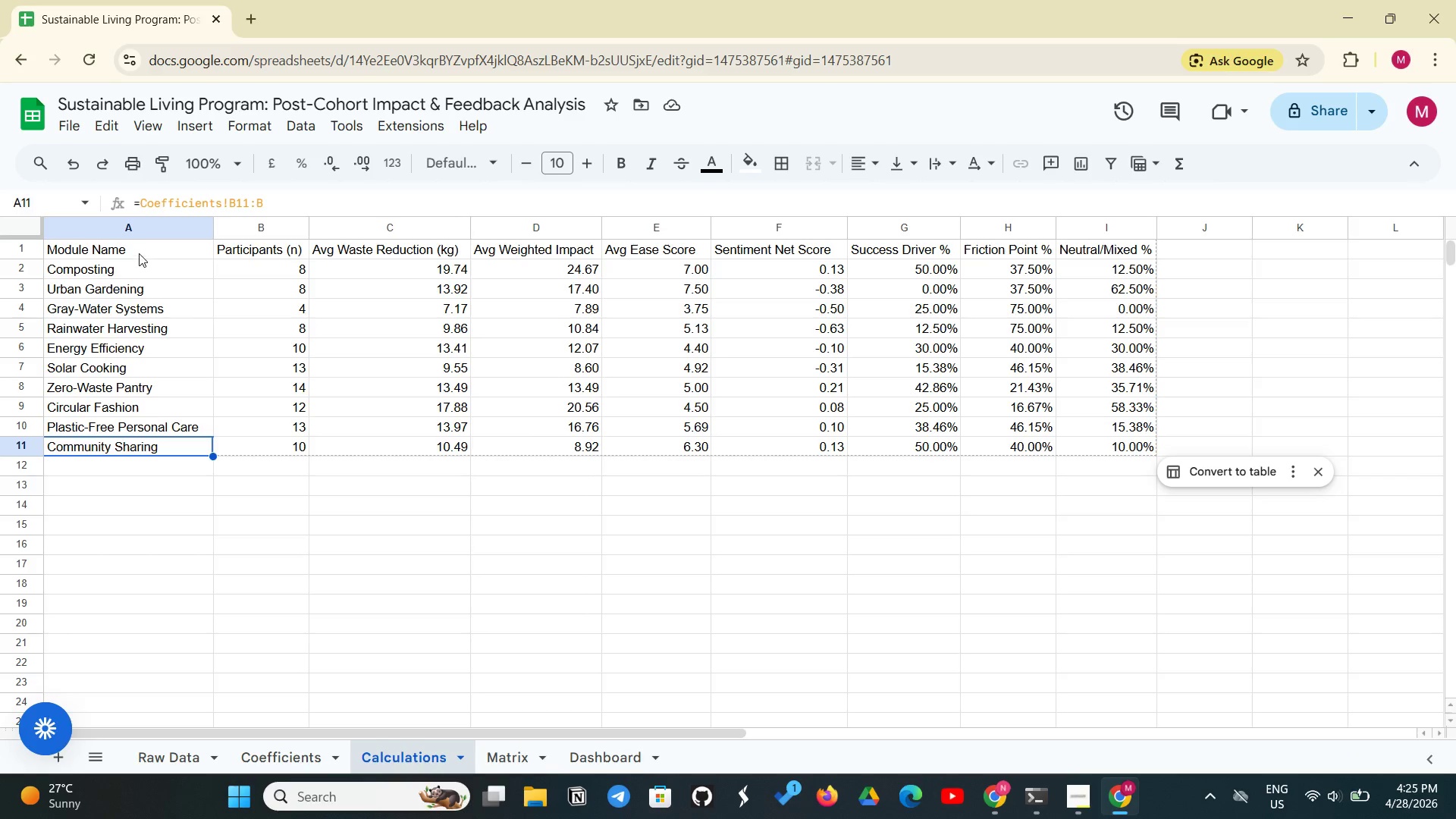 
left_click([139, 253])
 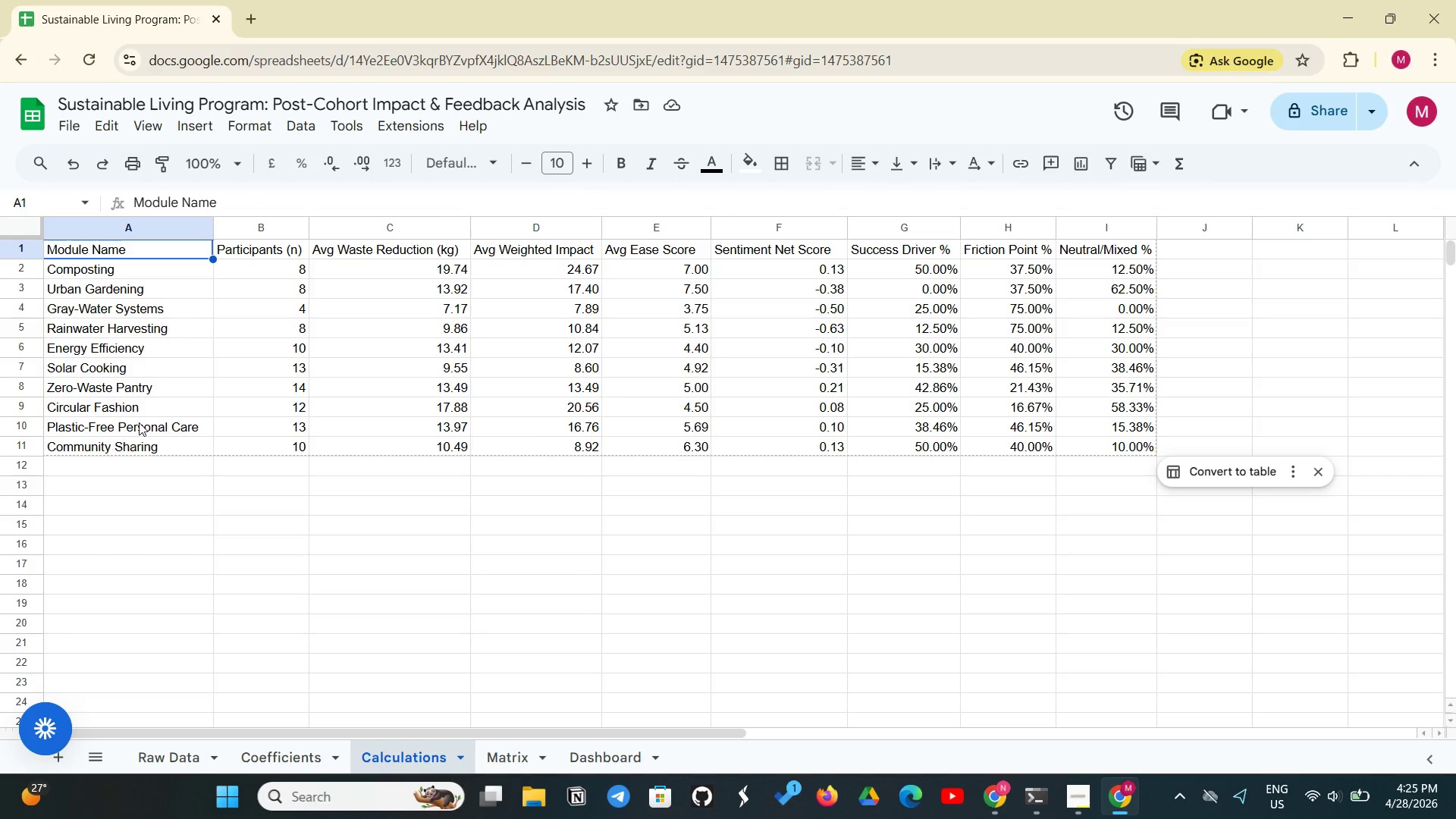 
left_click([139, 422])
 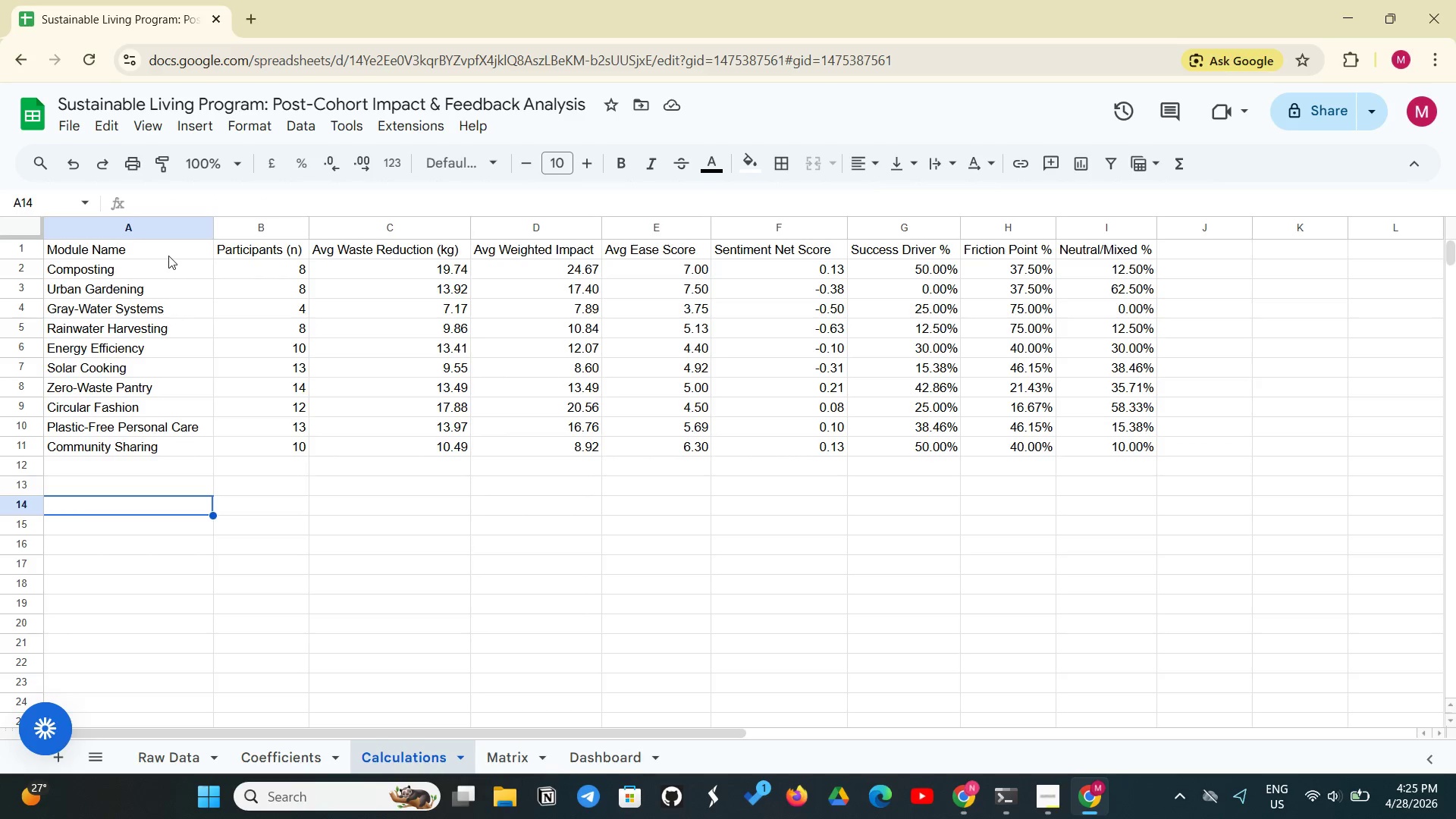 
left_click([168, 256])
 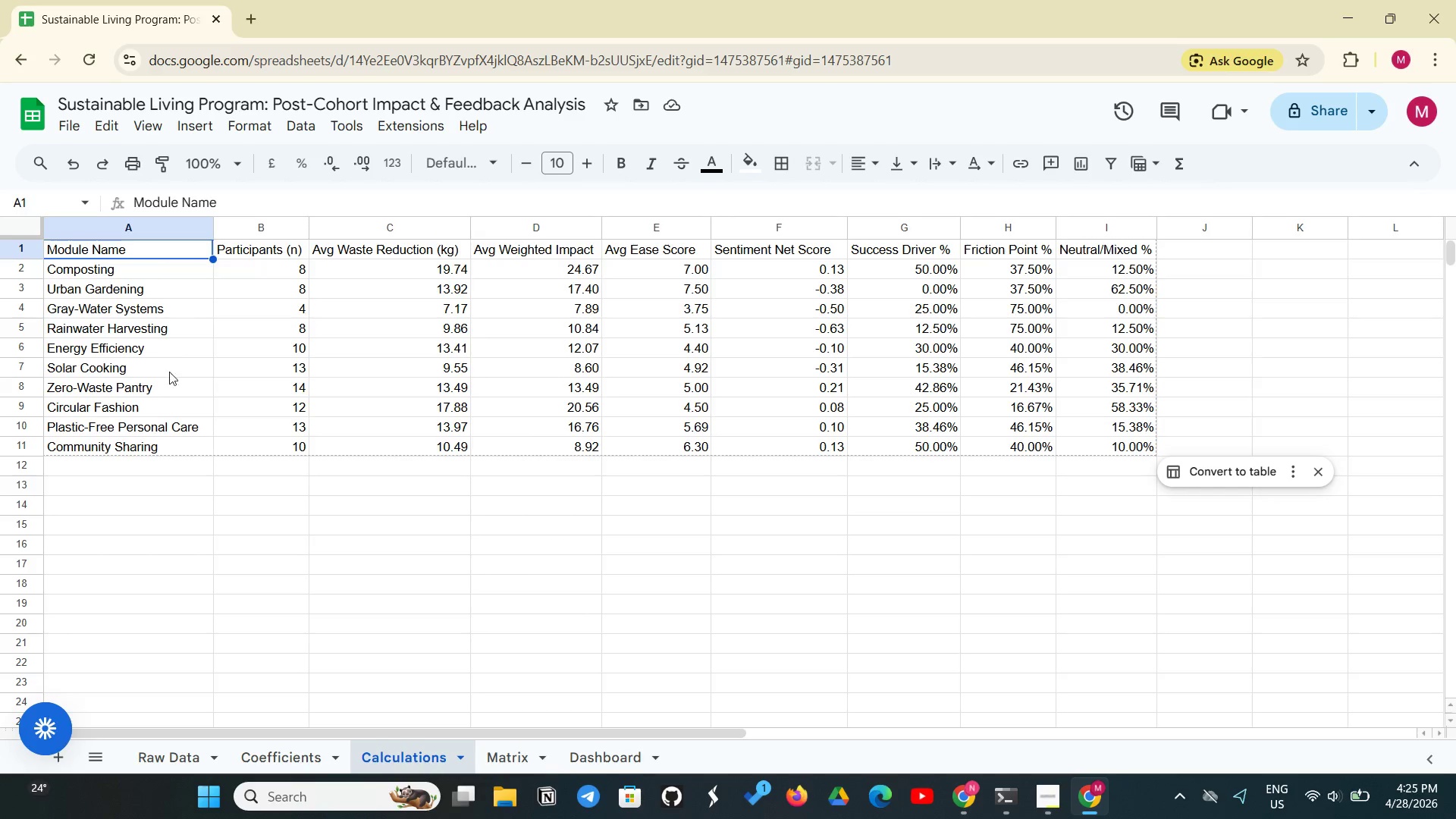 
left_click_drag(start_coordinate=[169, 354], to_coordinate=[169, 372])
 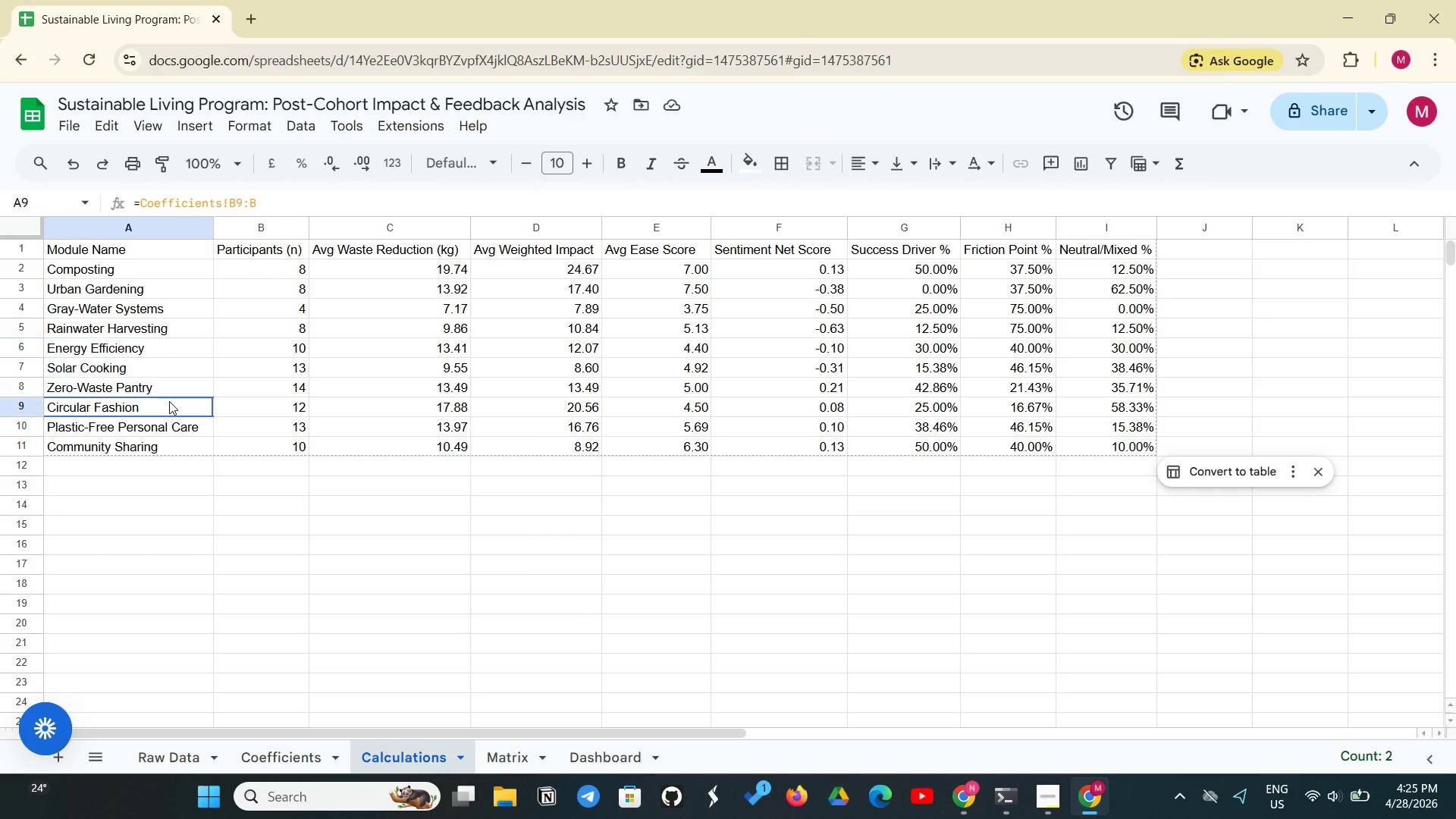 
triple_click([169, 401])
 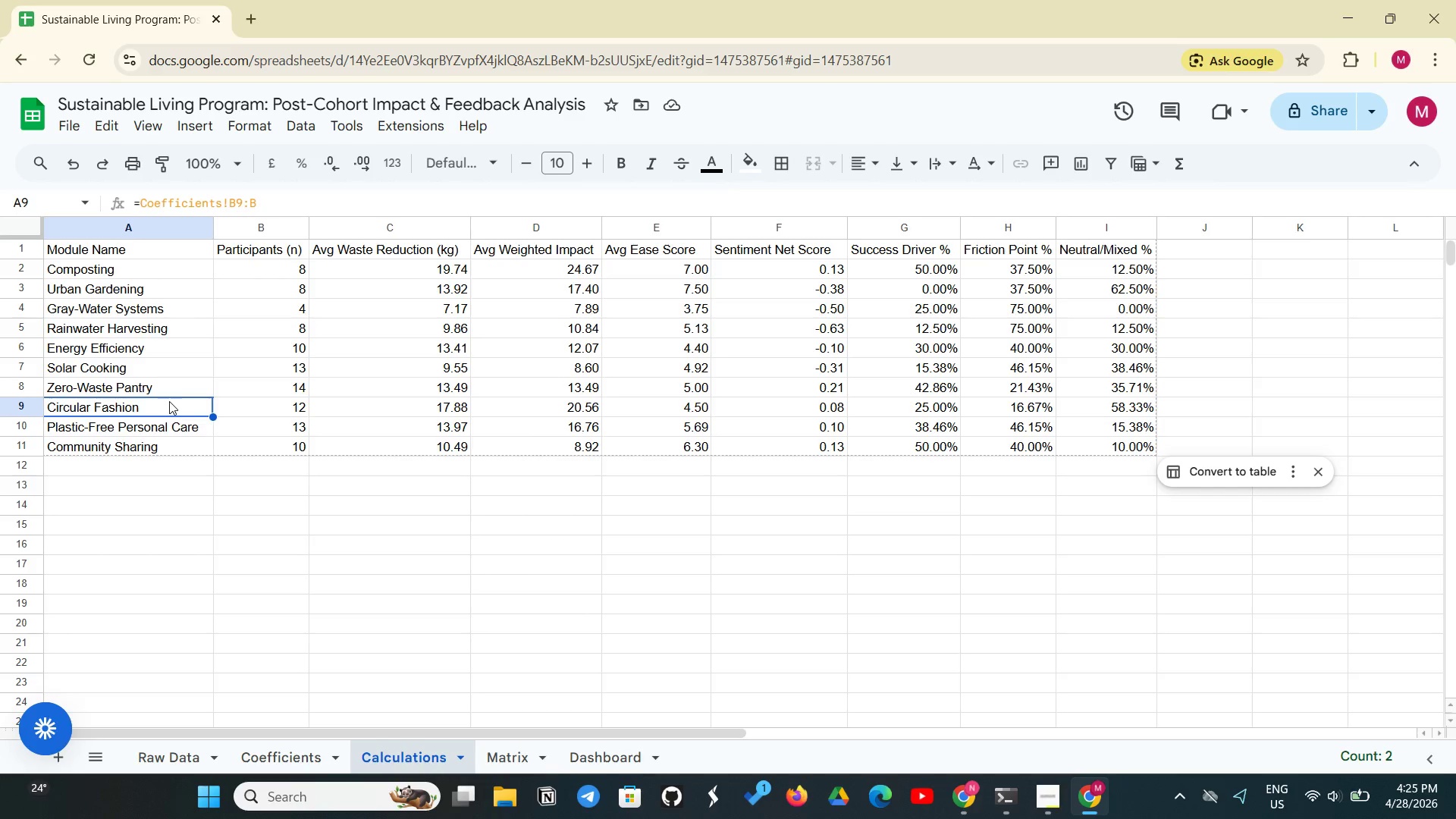 
triple_click([169, 401])
 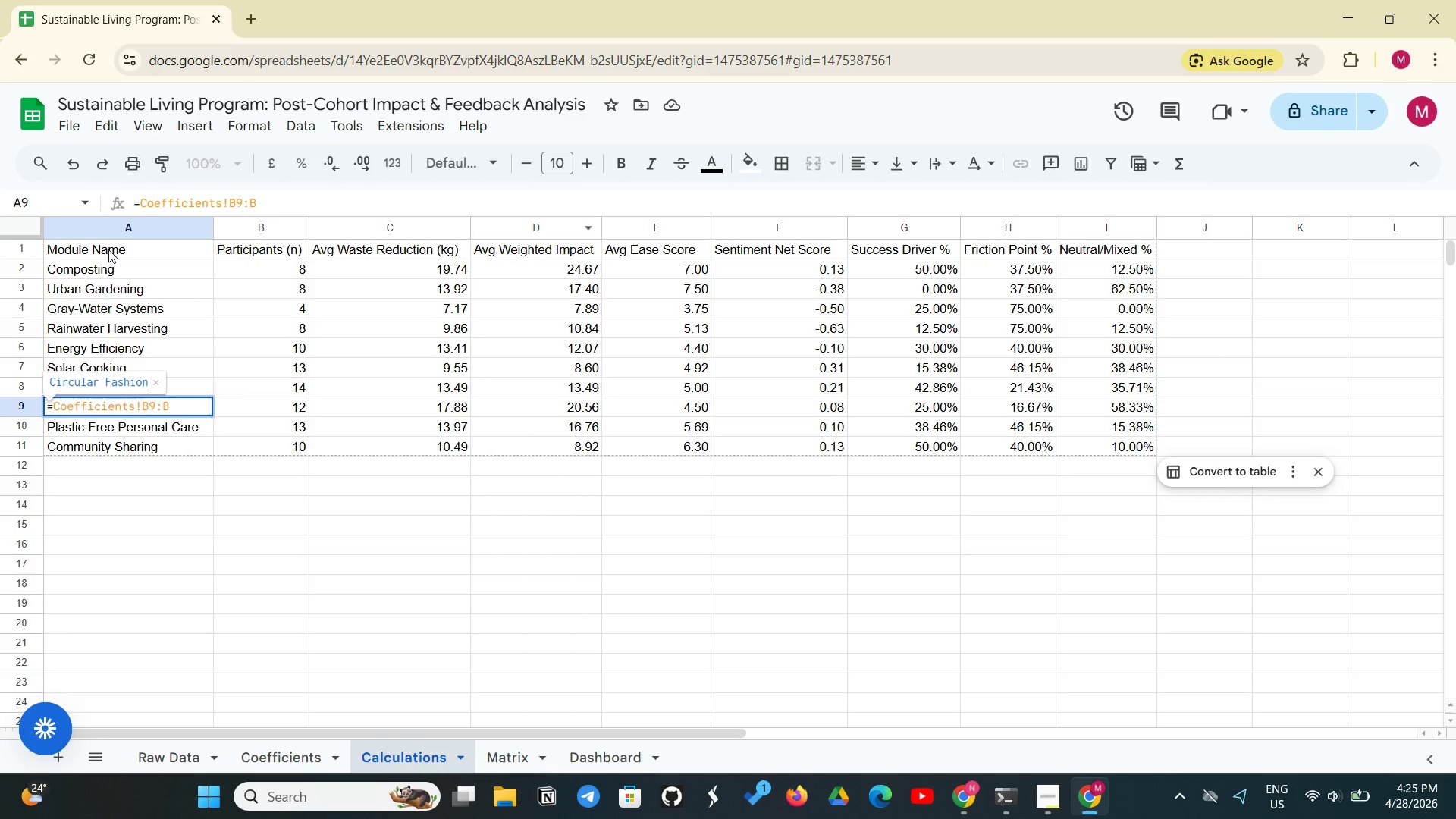 
double_click([108, 249])
 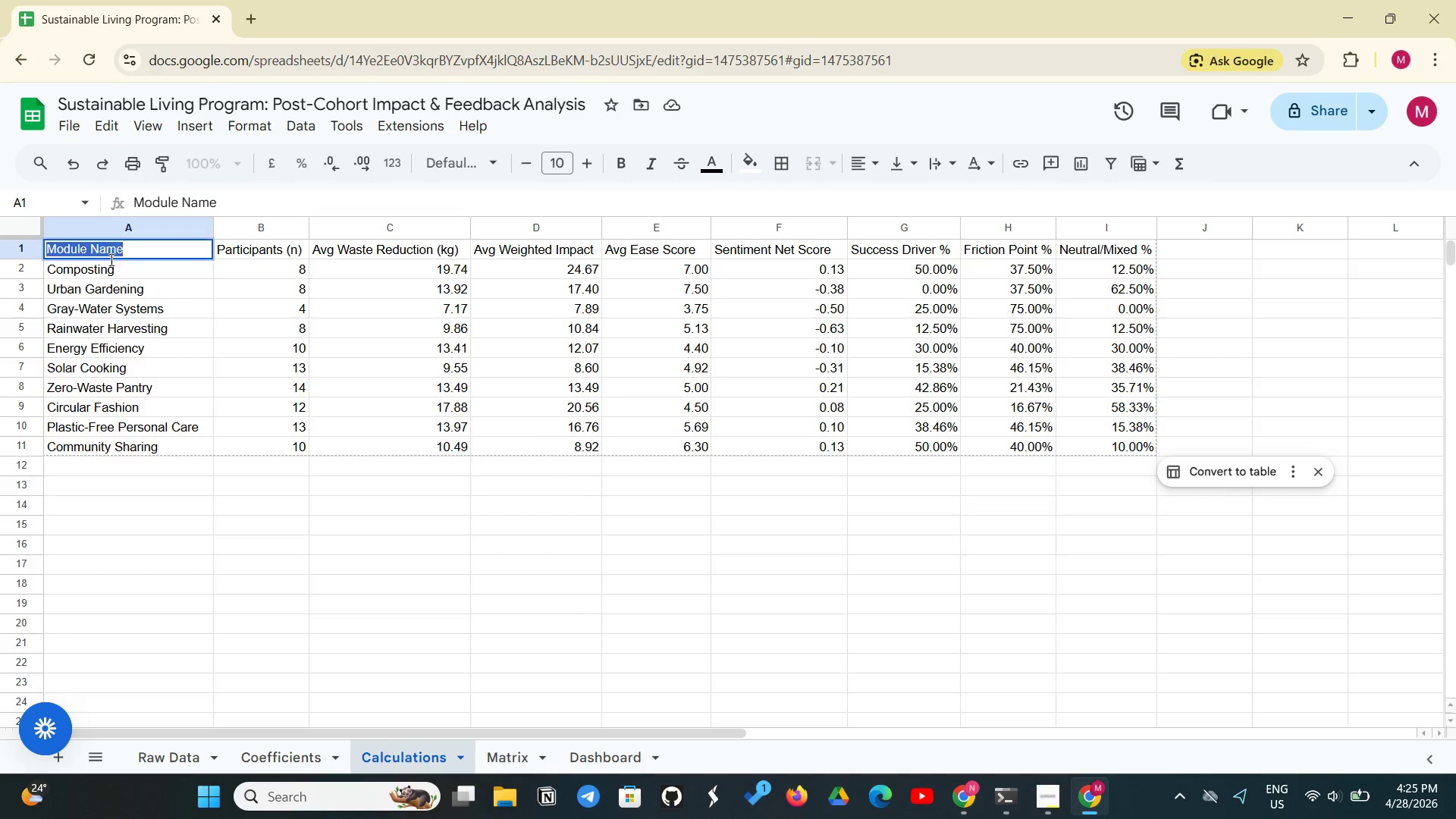 
left_click_drag(start_coordinate=[110, 249], to_coordinate=[112, 342])
 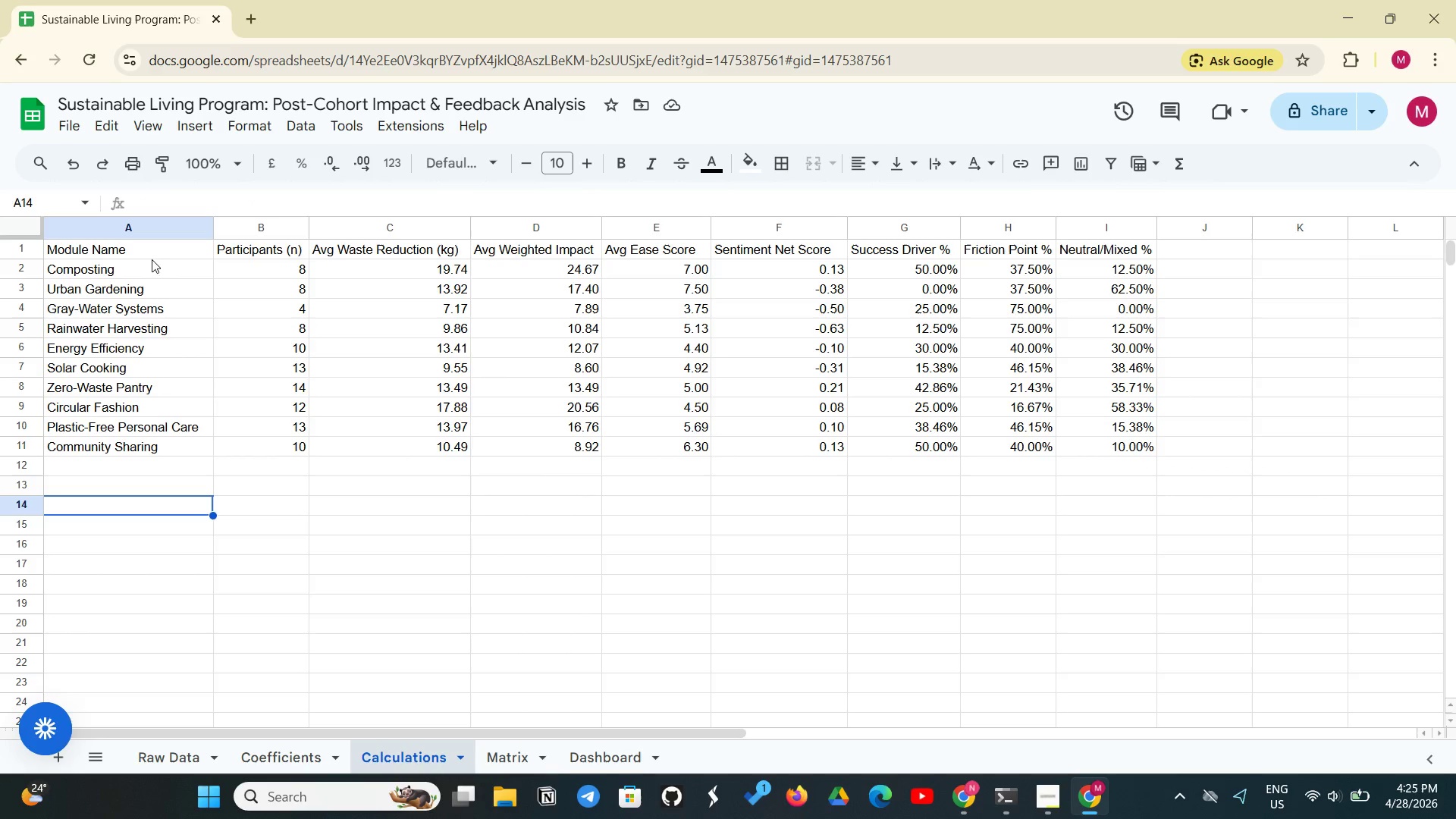 
left_click_drag(start_coordinate=[158, 251], to_coordinate=[168, 292])
 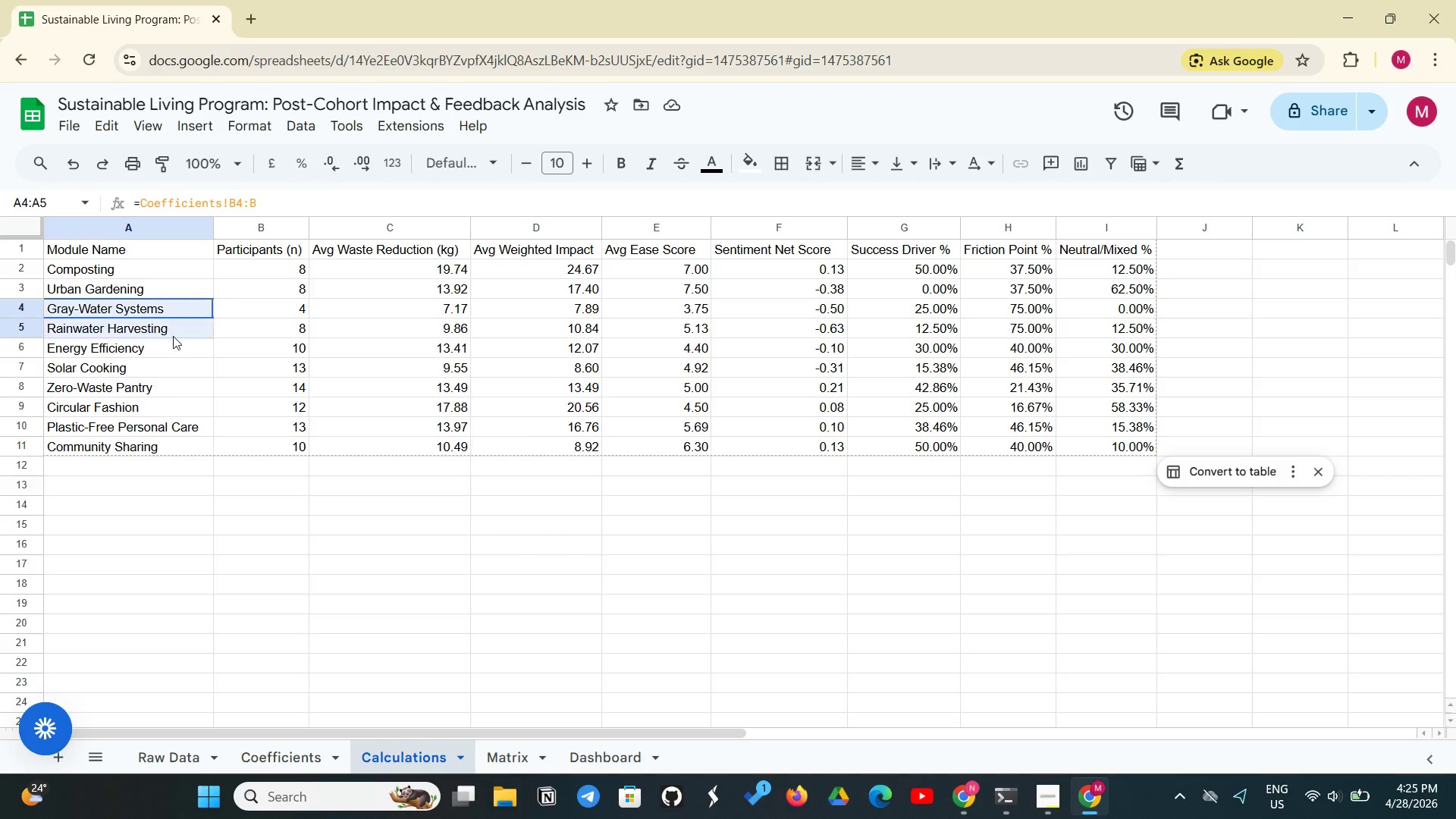 
left_click_drag(start_coordinate=[170, 303], to_coordinate=[176, 419])
 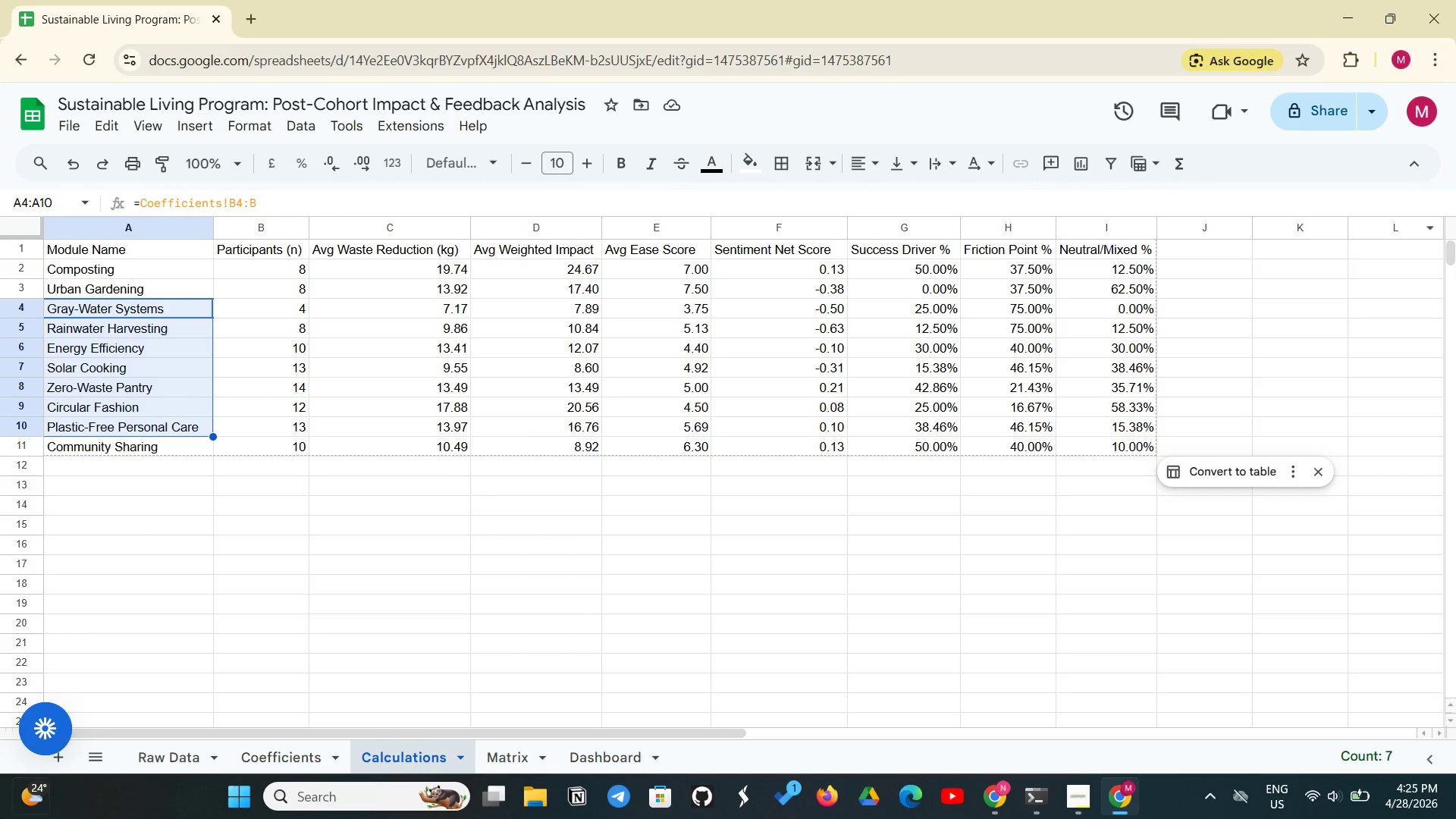 
wait(6.8)
 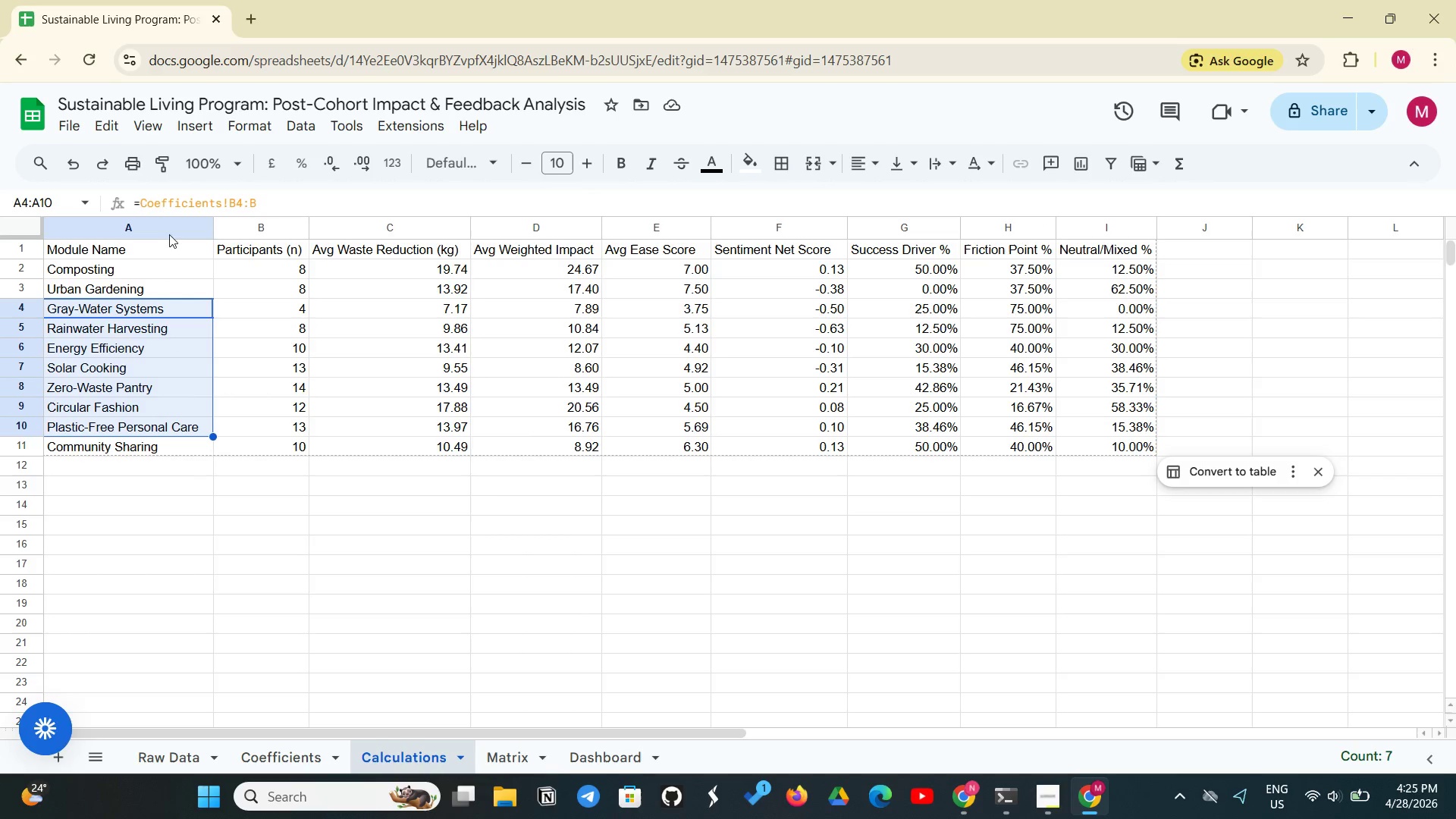 
double_click([190, 582])
 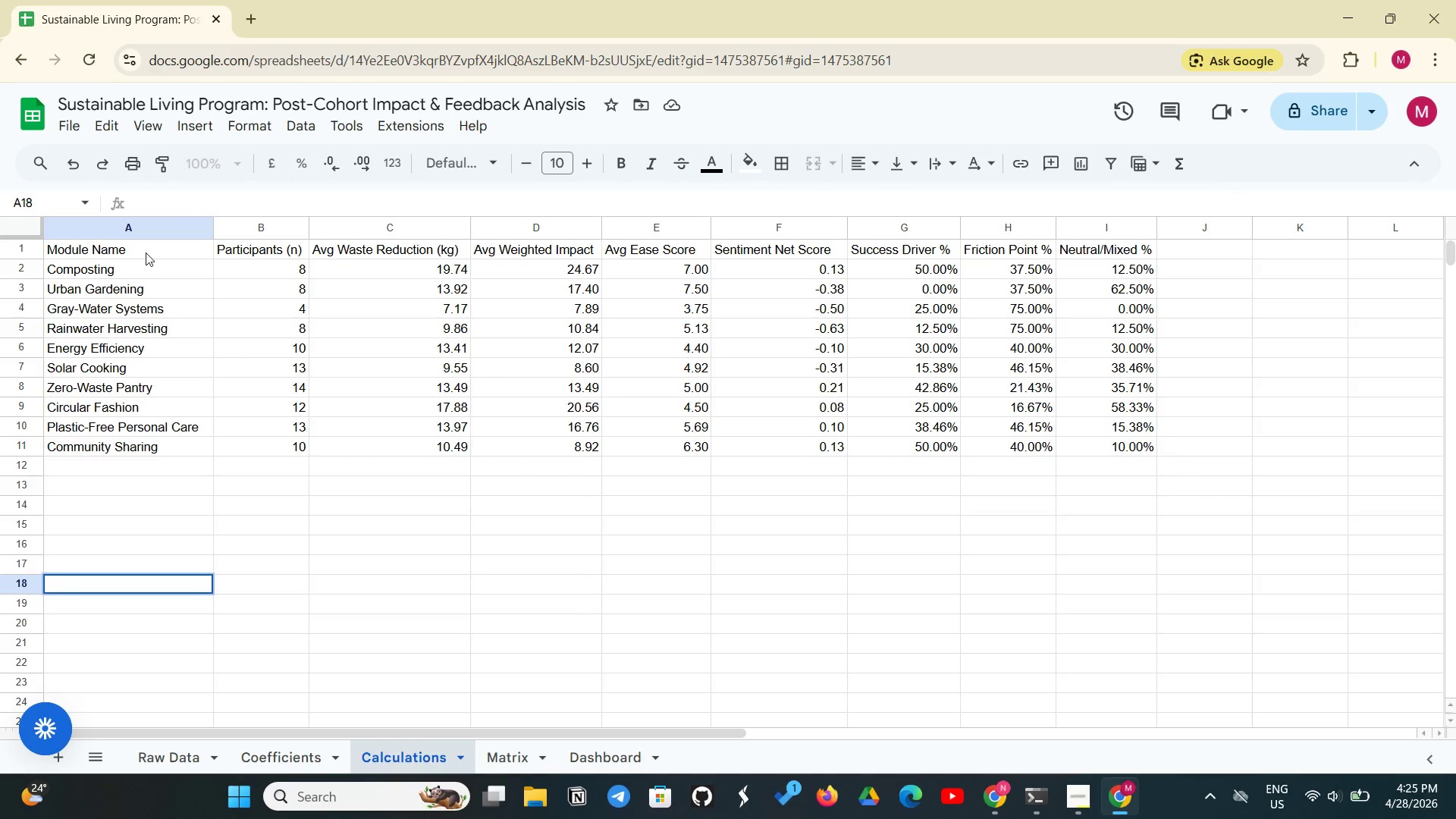 
left_click_drag(start_coordinate=[146, 253], to_coordinate=[106, 445])
 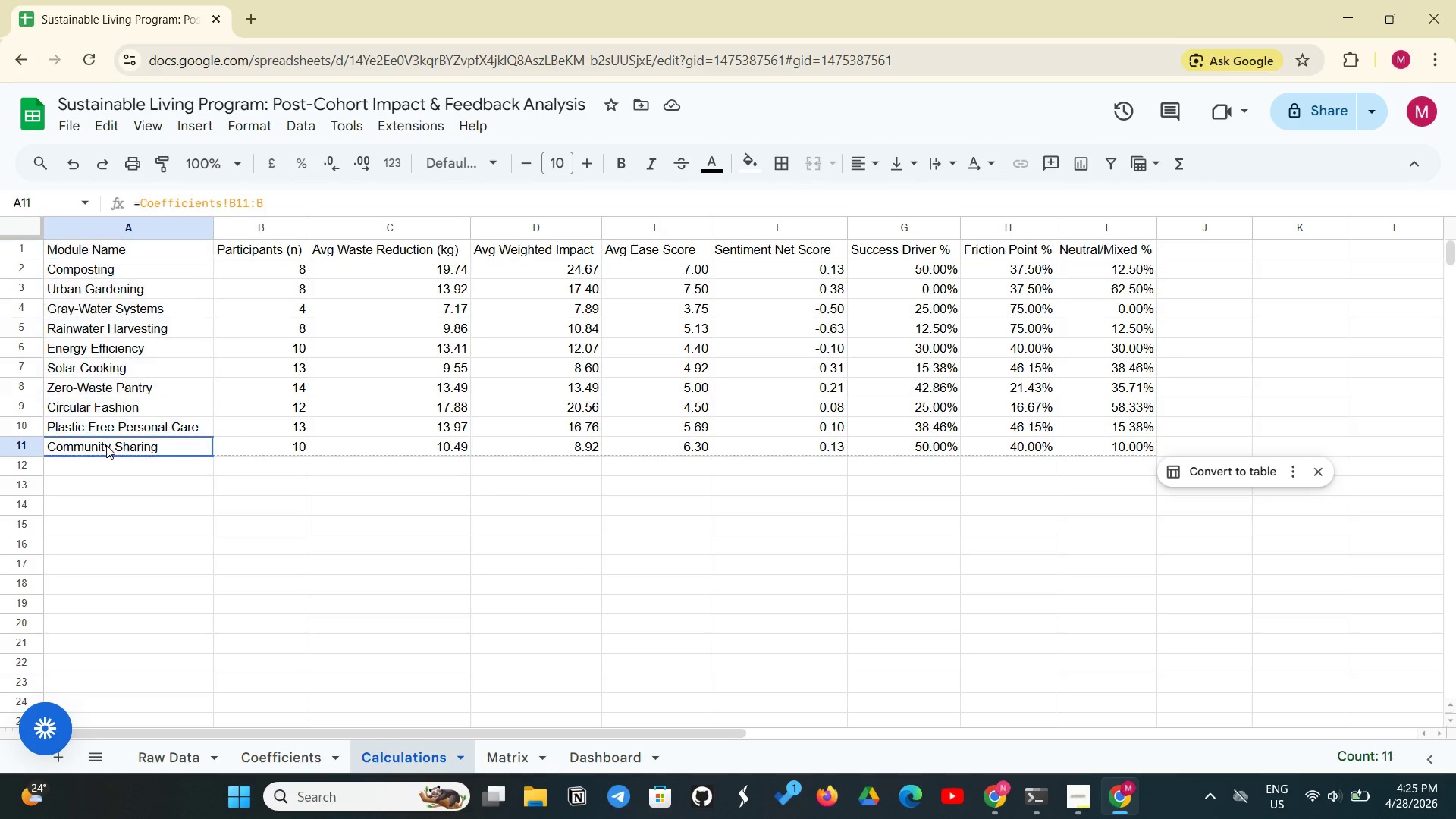 
left_click([106, 445])
 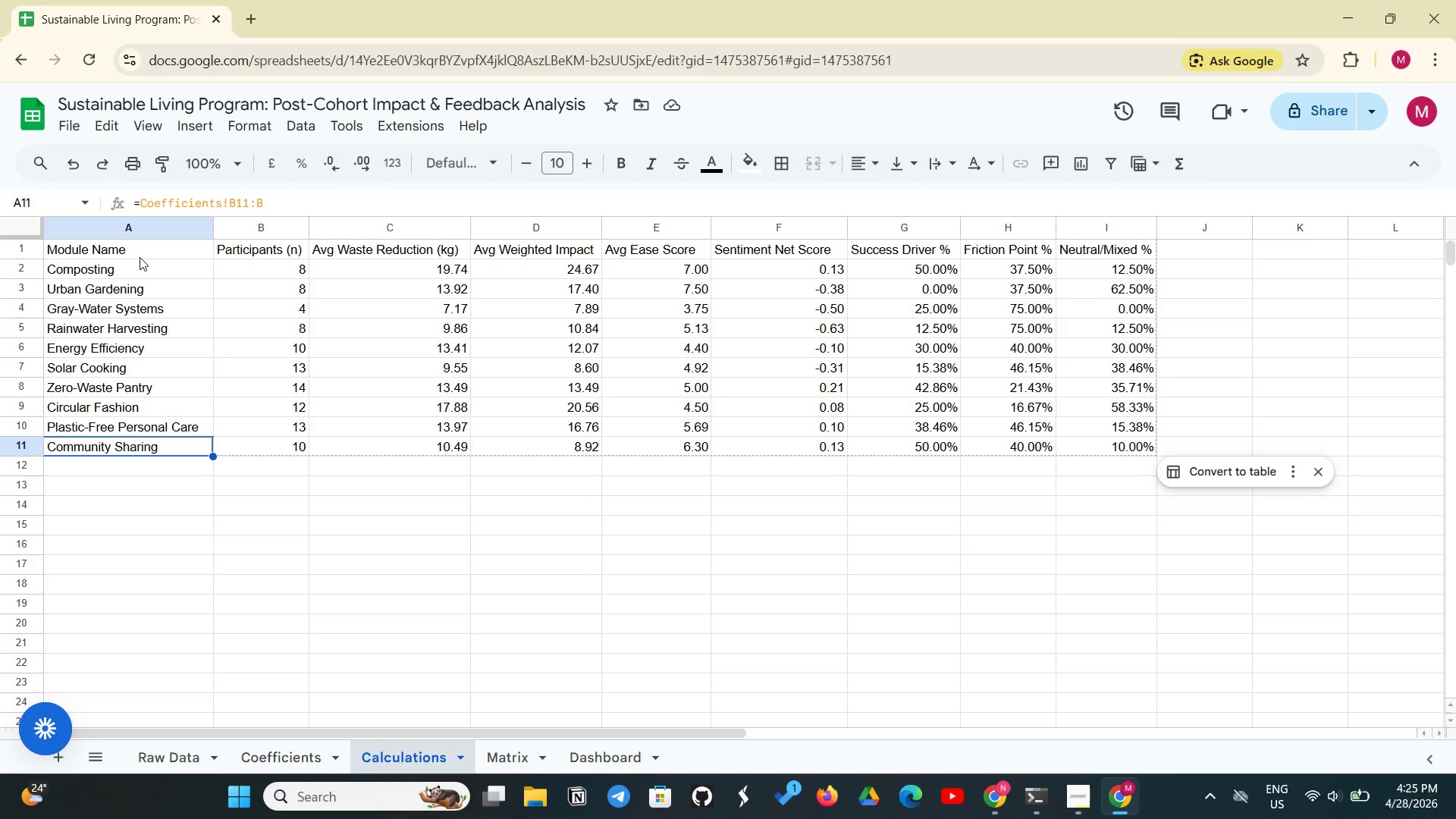 
left_click_drag(start_coordinate=[149, 250], to_coordinate=[146, 297])
 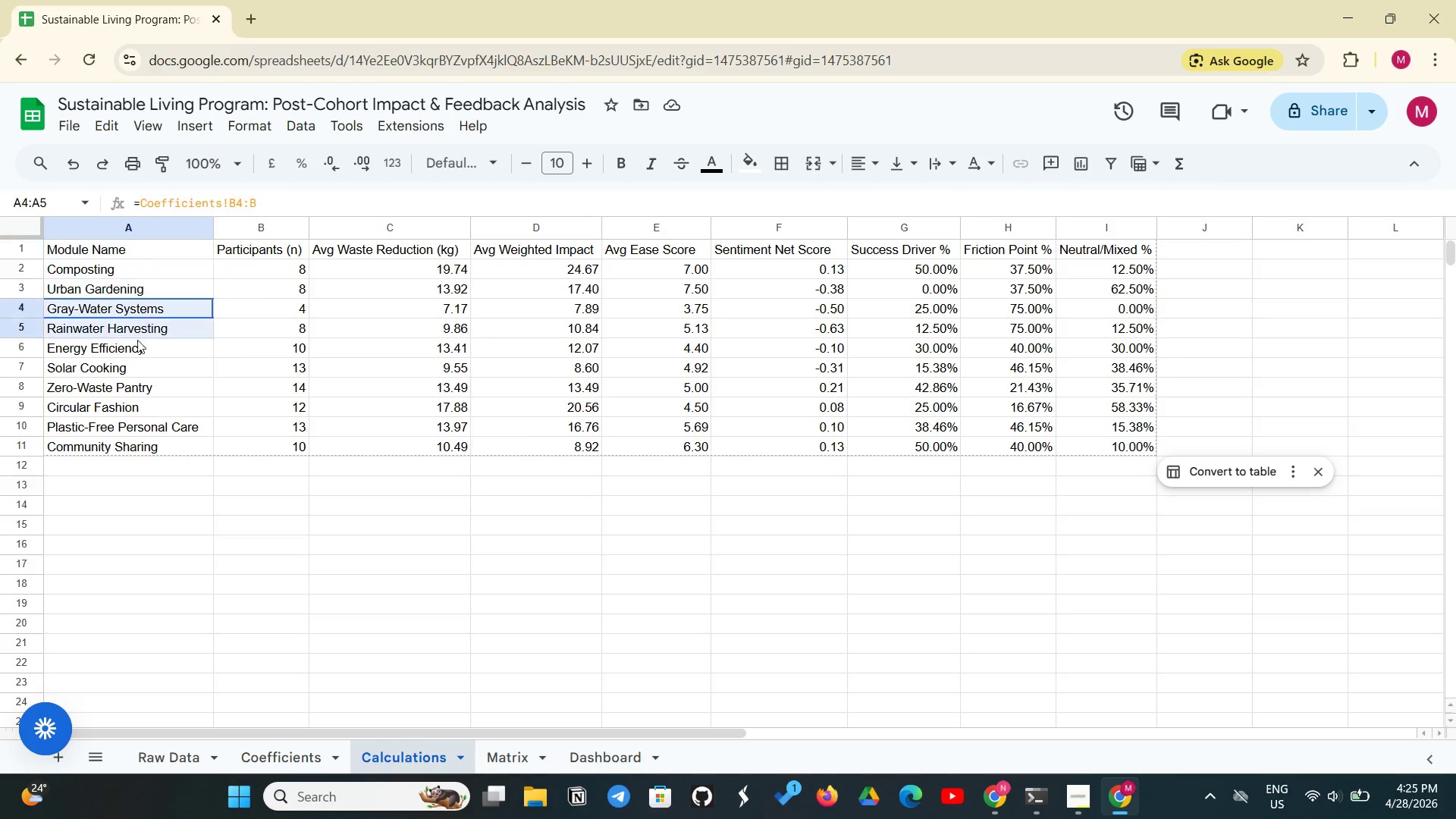 
left_click_drag(start_coordinate=[145, 303], to_coordinate=[126, 400])
 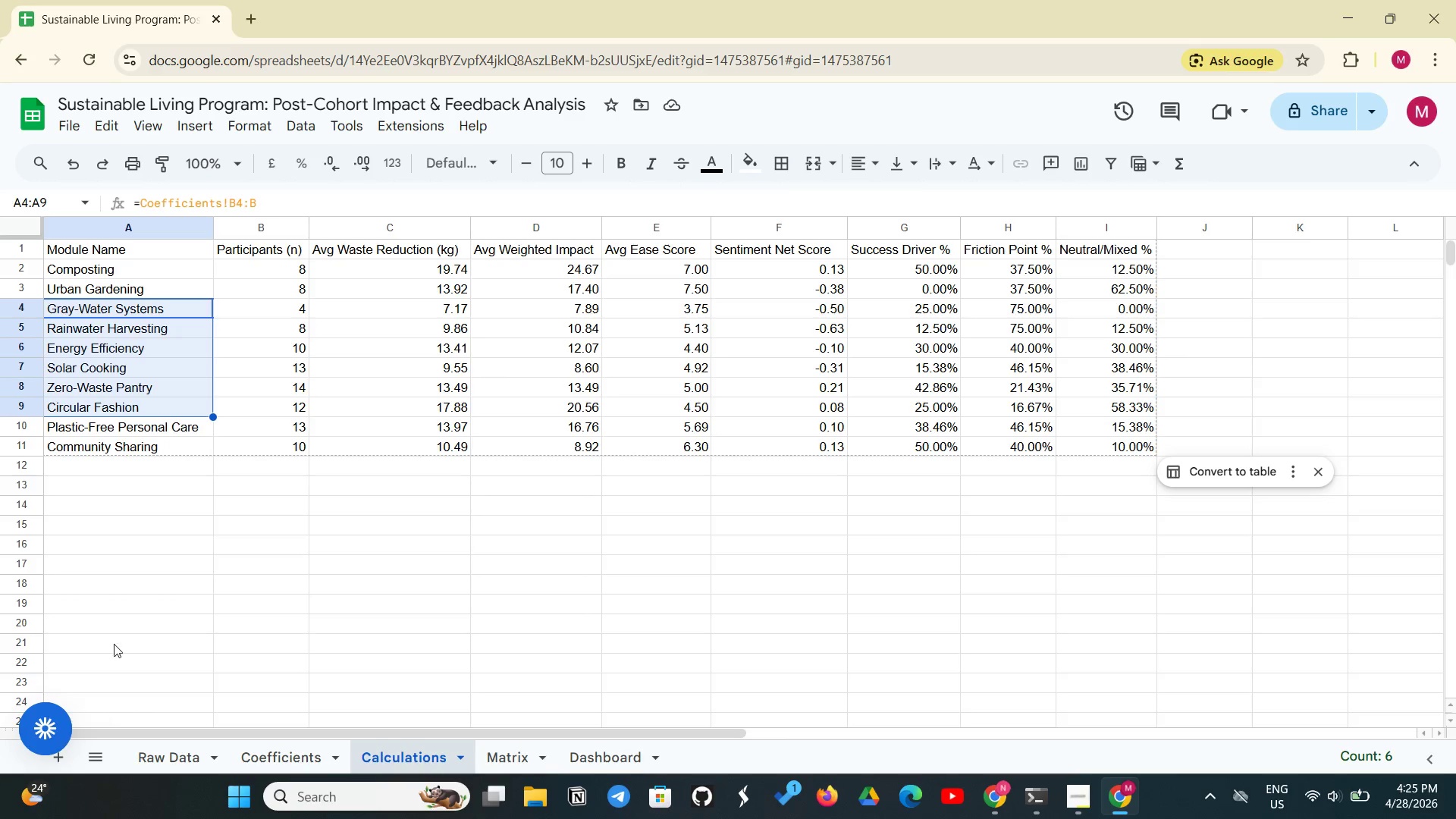 
left_click([152, 509])
 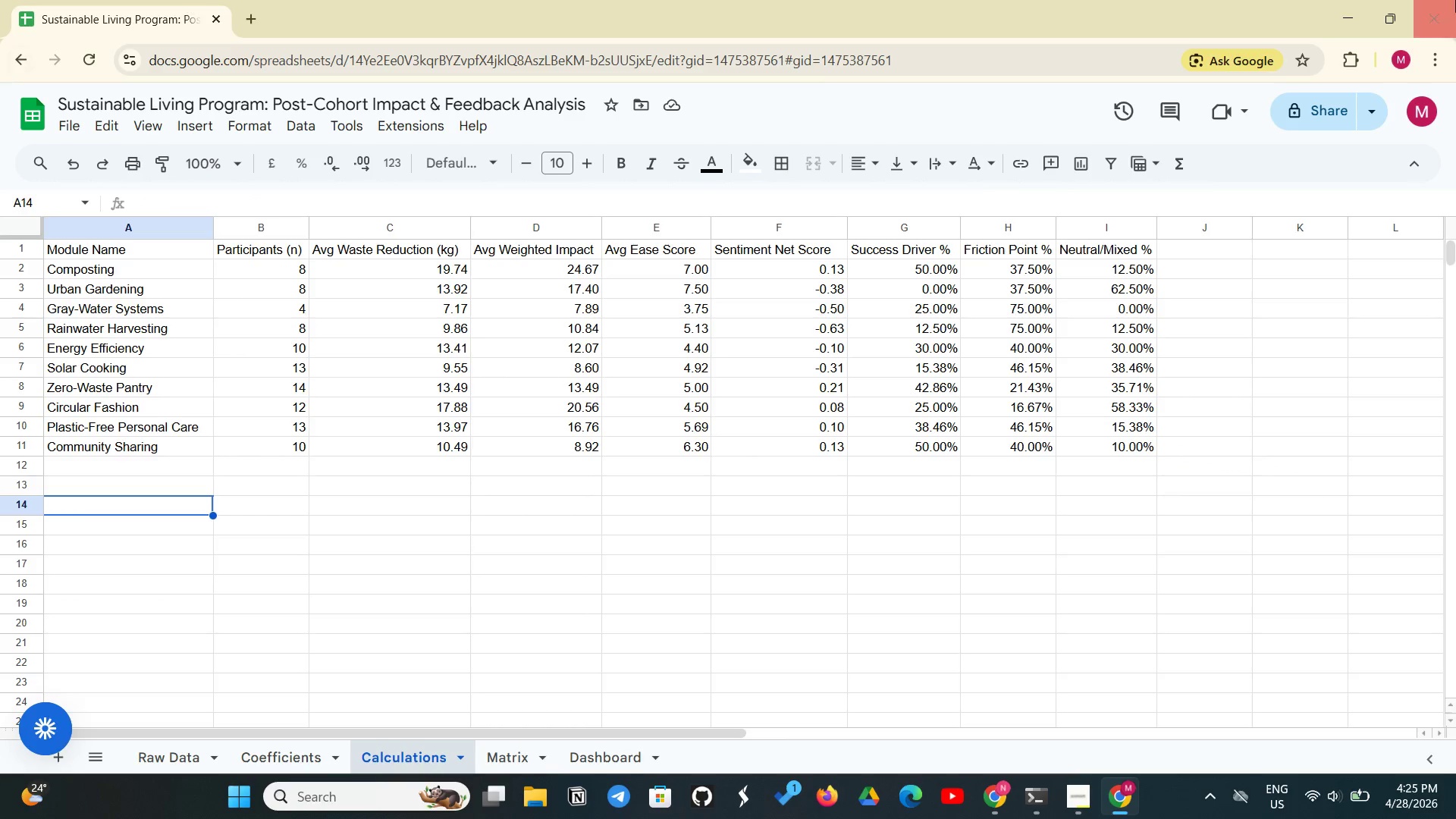 
mouse_move([76, 22])
 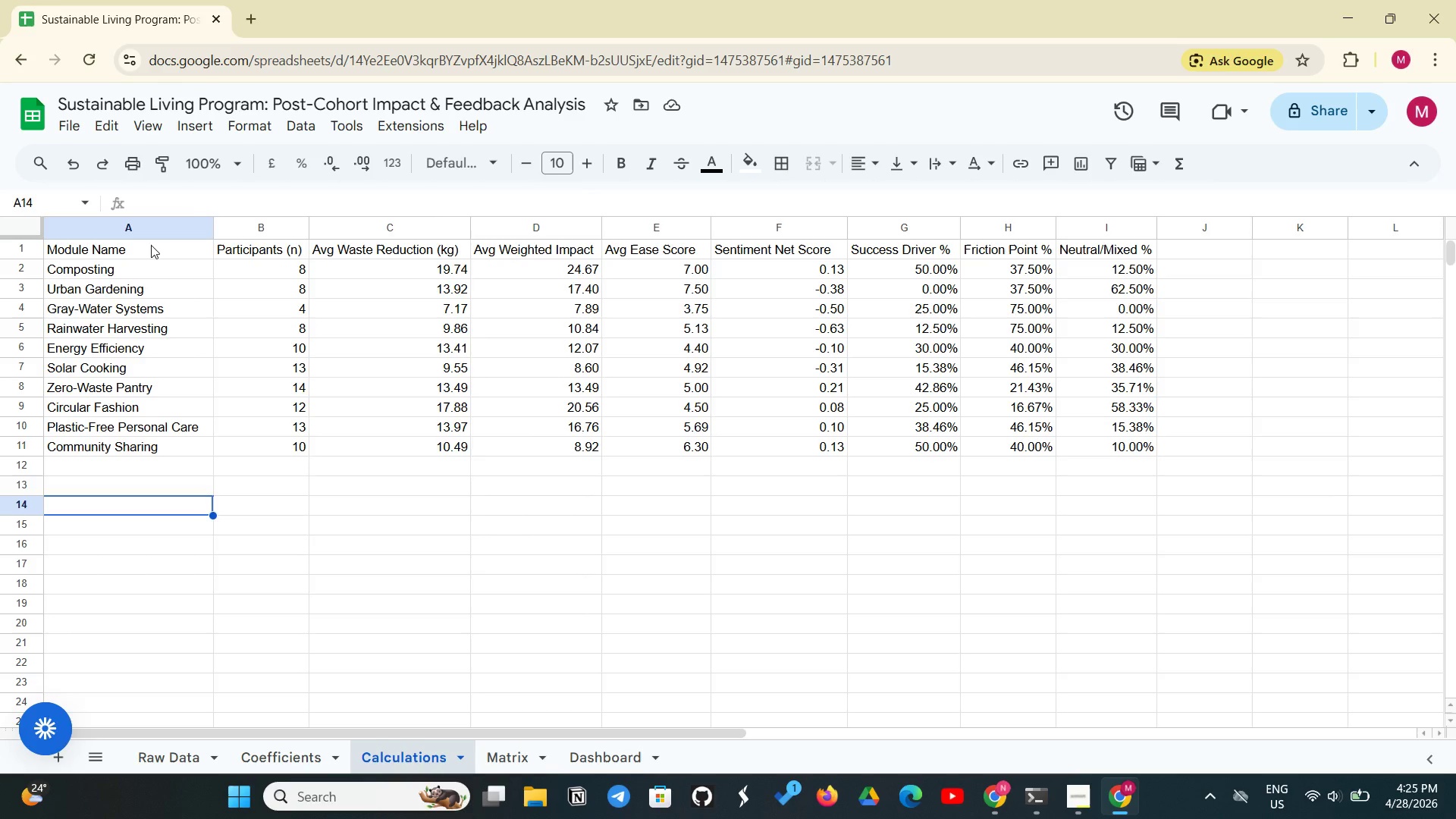 
left_click([151, 245])
 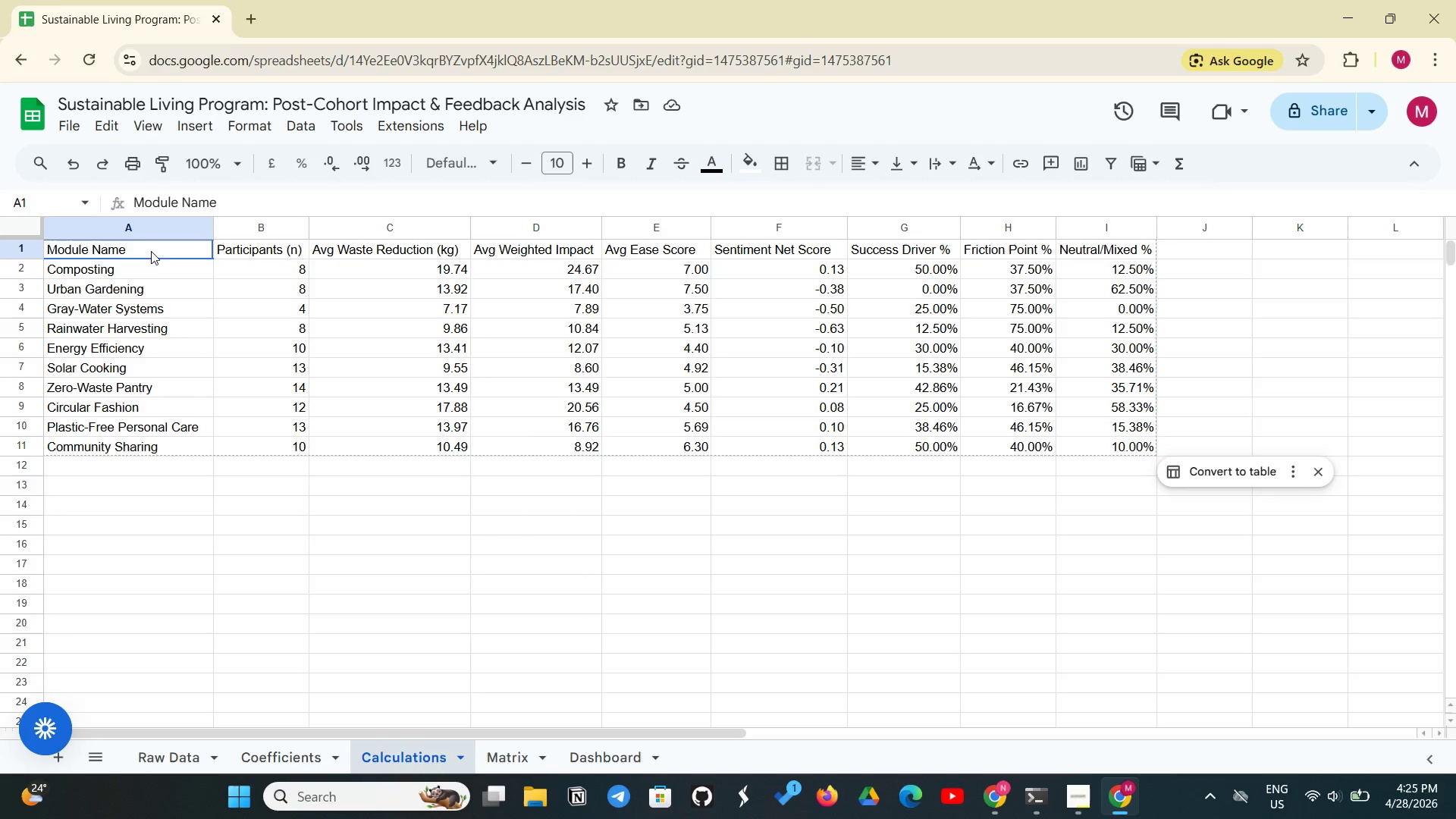 
left_click_drag(start_coordinate=[151, 245], to_coordinate=[133, 438])
 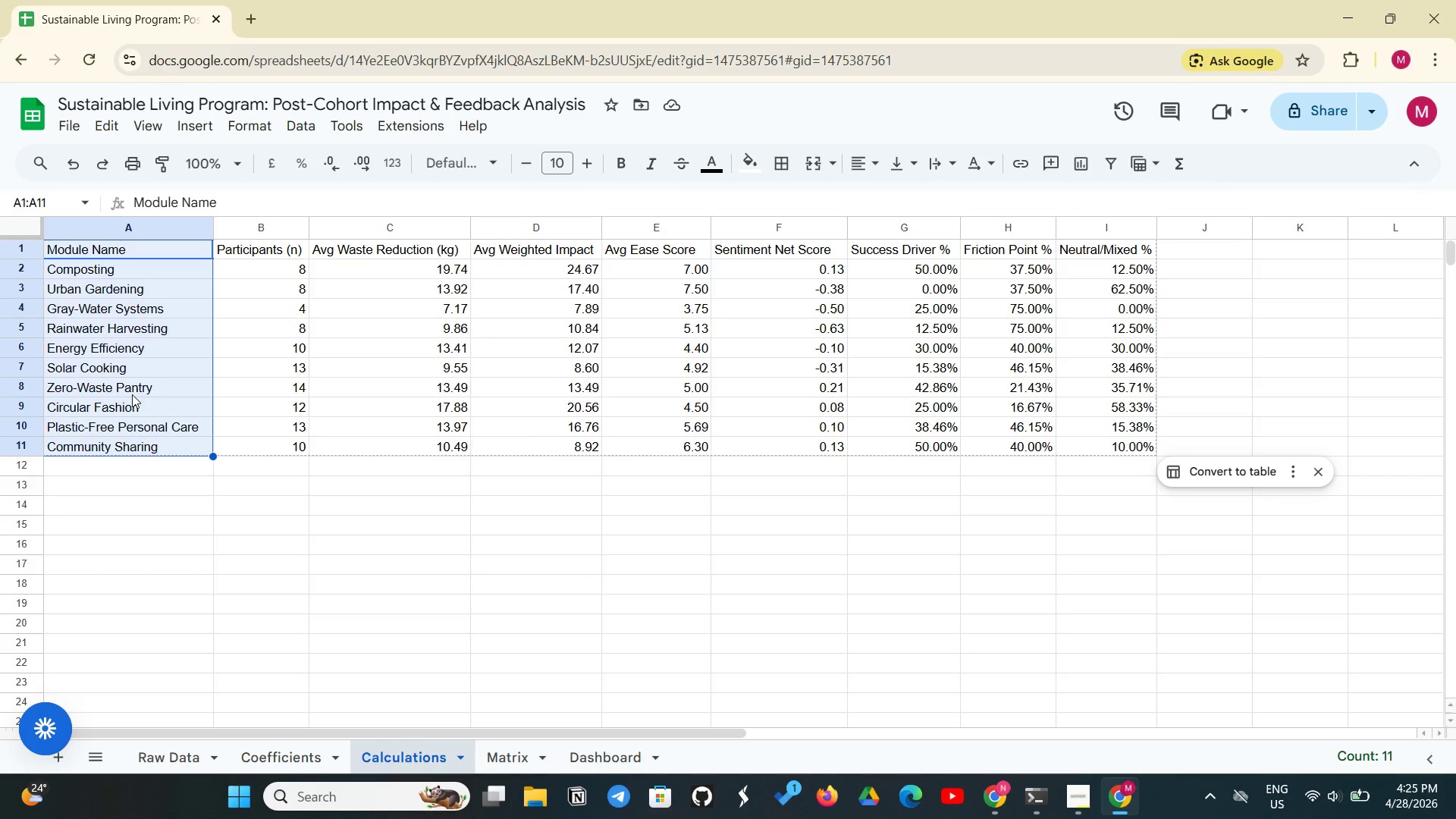 
wait(9.66)
 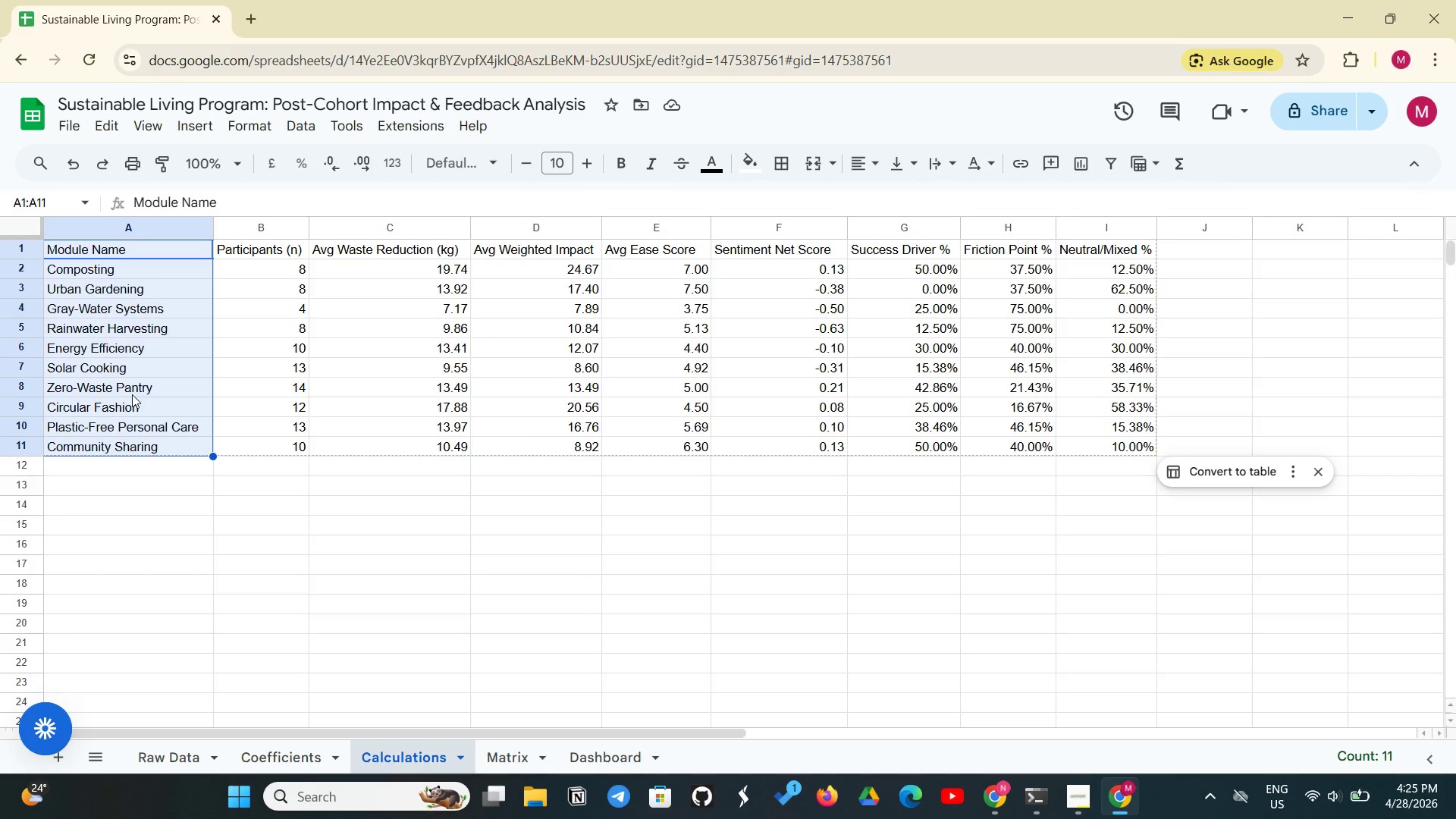 
hold_key(key=ControlLeft, duration=10.83)
left_click_drag(start_coordinate=[562, 252], to_coordinate=[565, 437])
 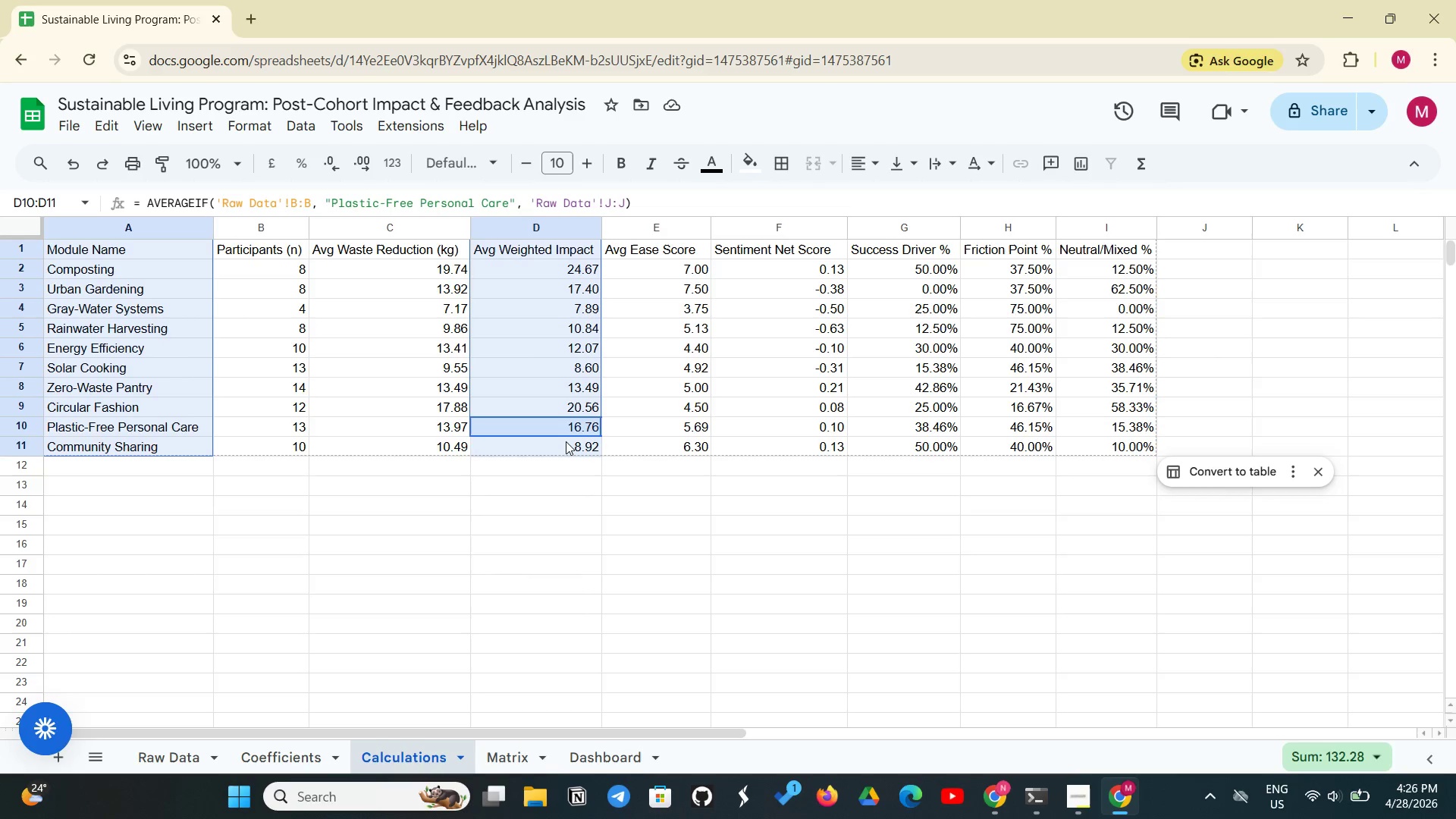 
left_click_drag(start_coordinate=[566, 438], to_coordinate=[566, 448])
 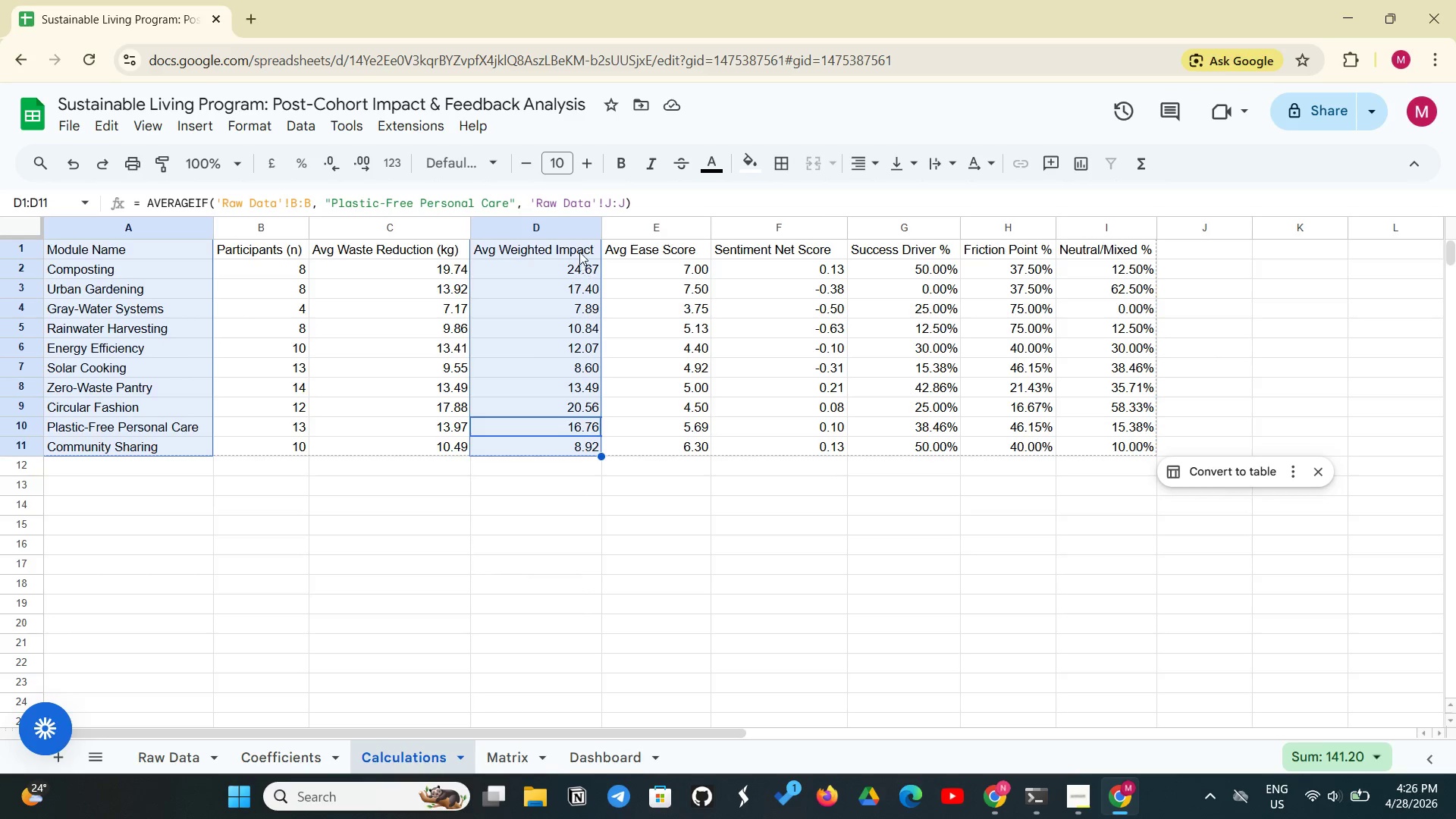 
left_click_drag(start_coordinate=[577, 244], to_coordinate=[557, 450])
 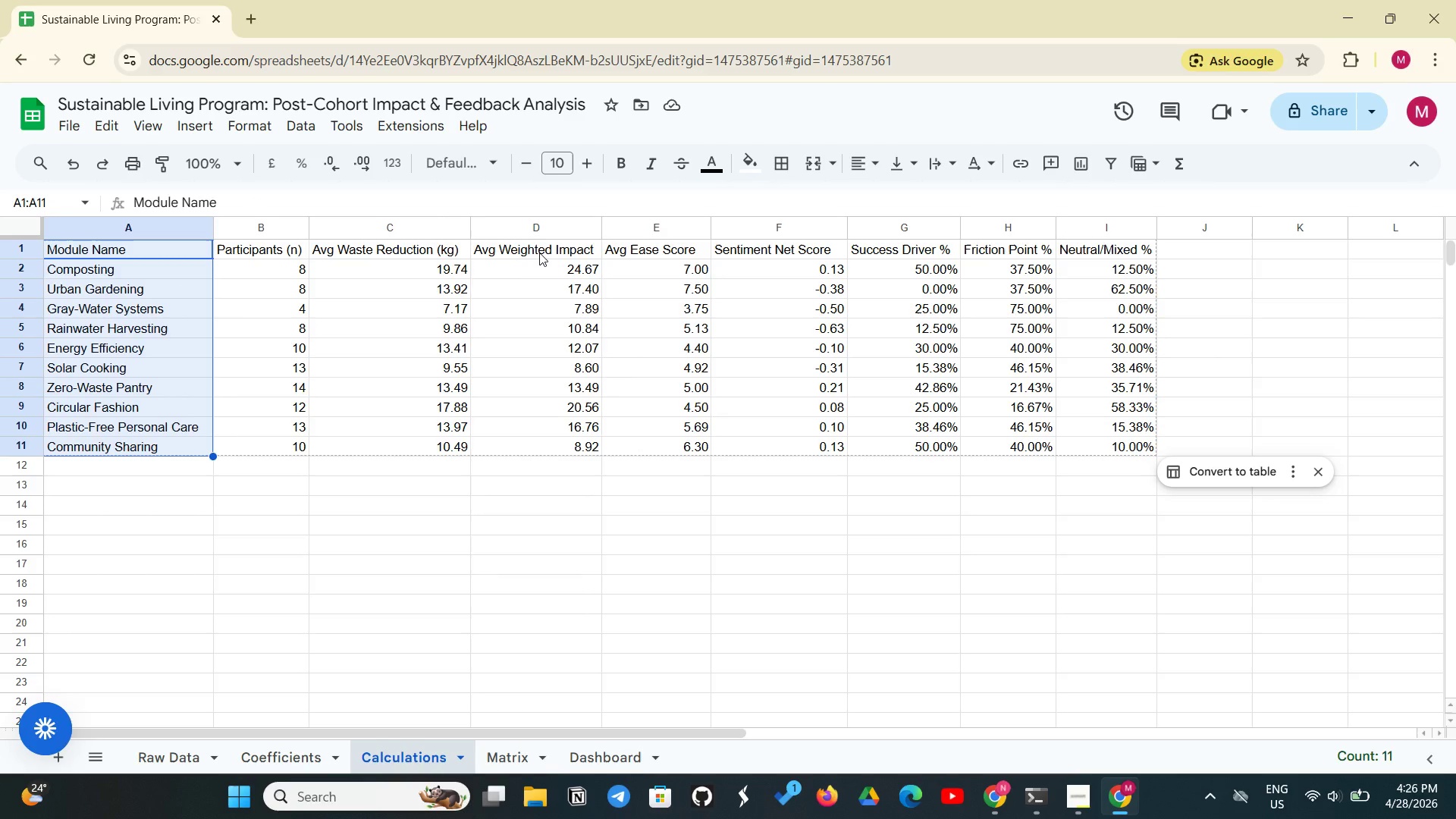 
left_click_drag(start_coordinate=[545, 249], to_coordinate=[538, 444])
 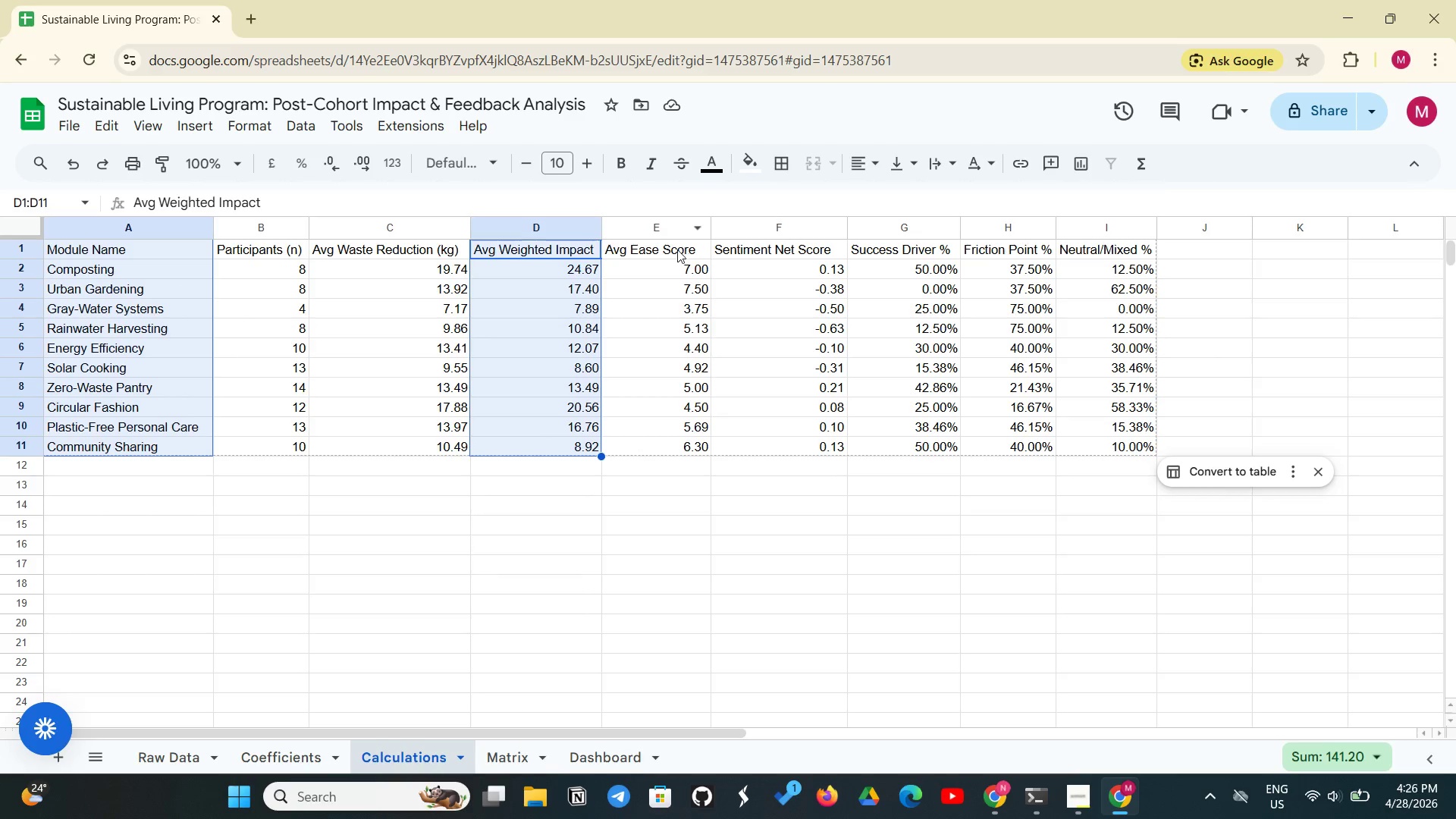 
hold_key(key=ControlLeft, duration=2.06)
left_click_drag(start_coordinate=[682, 247], to_coordinate=[677, 452])
 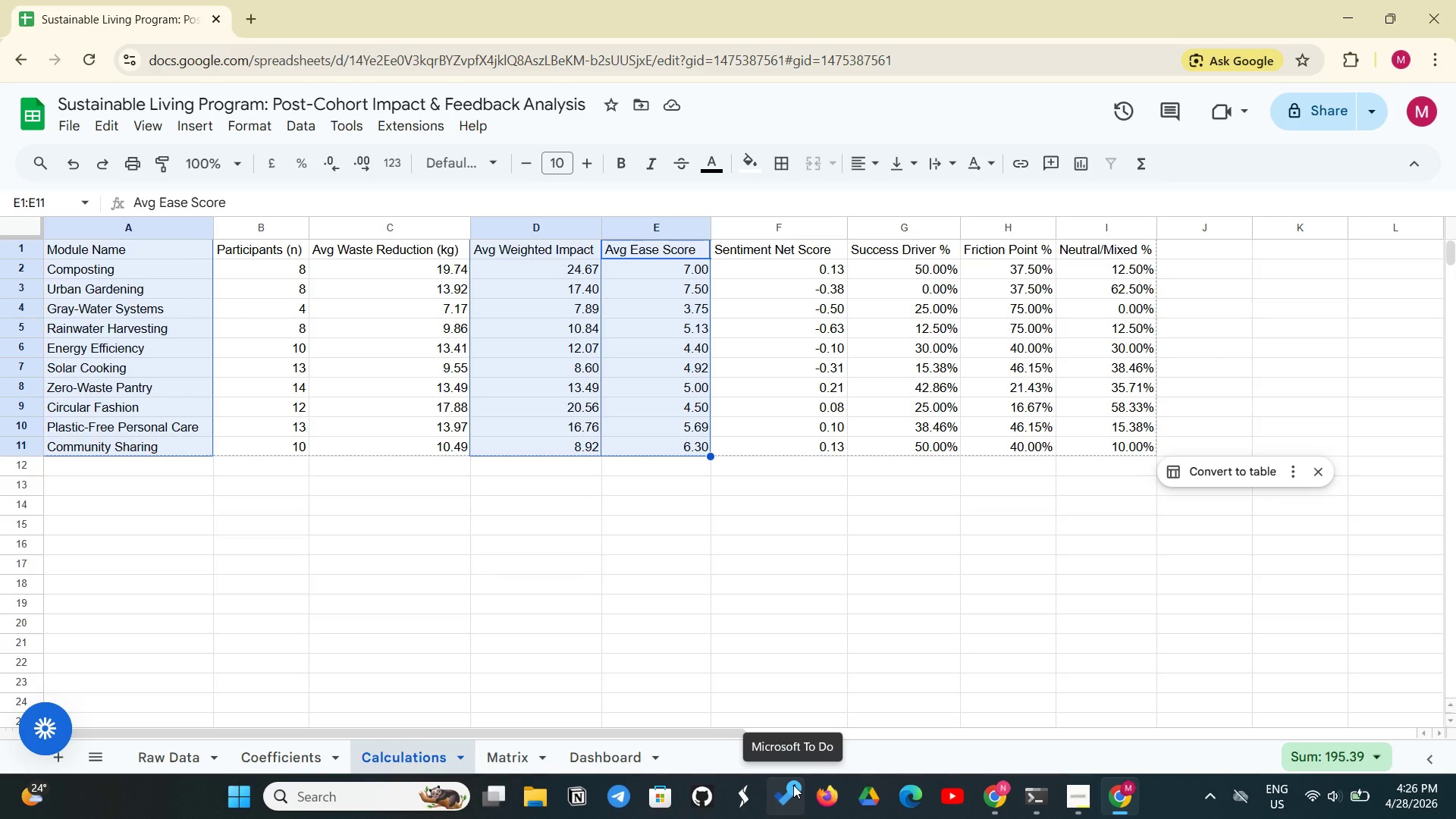 
wait(20.31)
 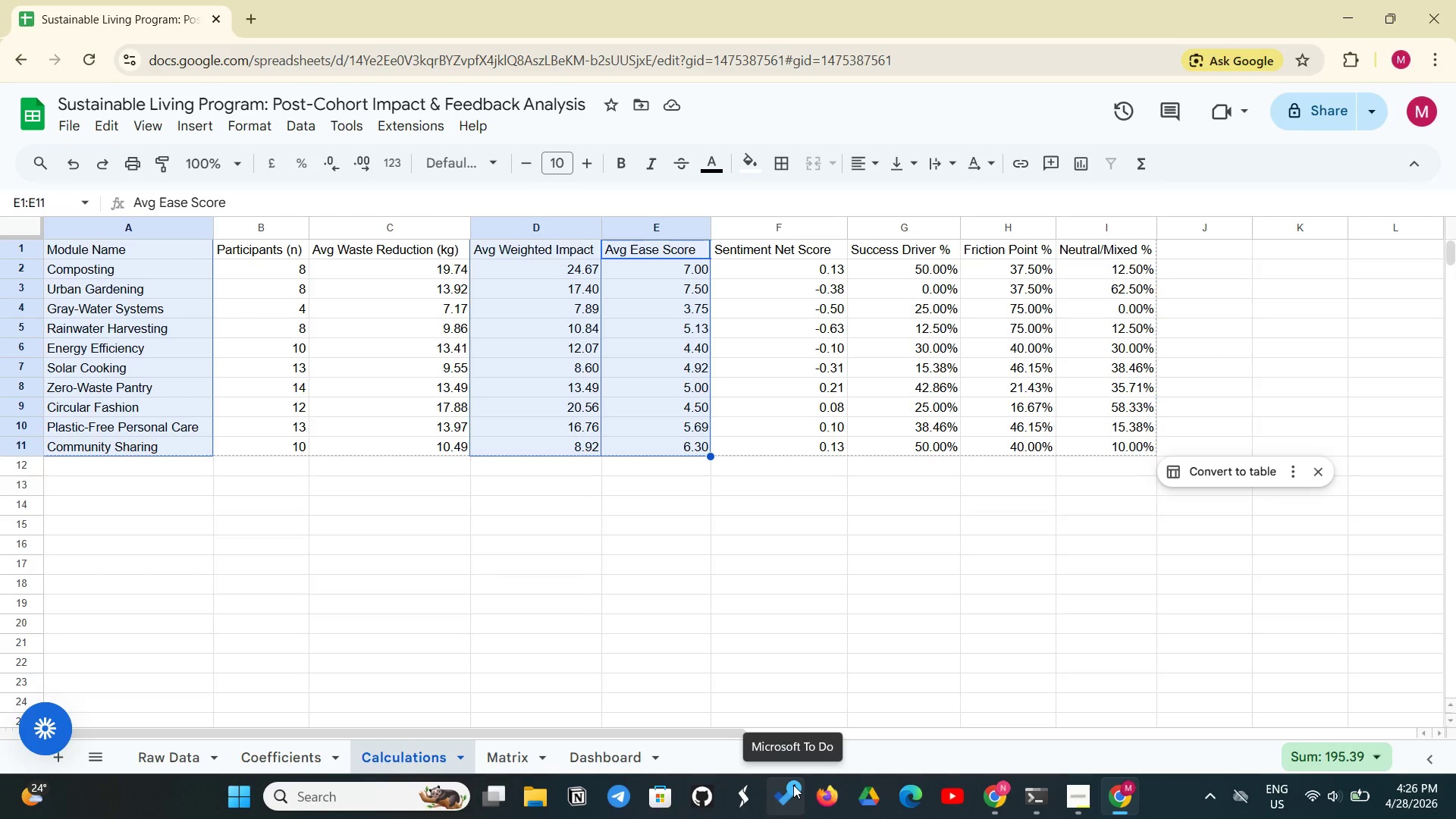 
left_click([294, 510])
 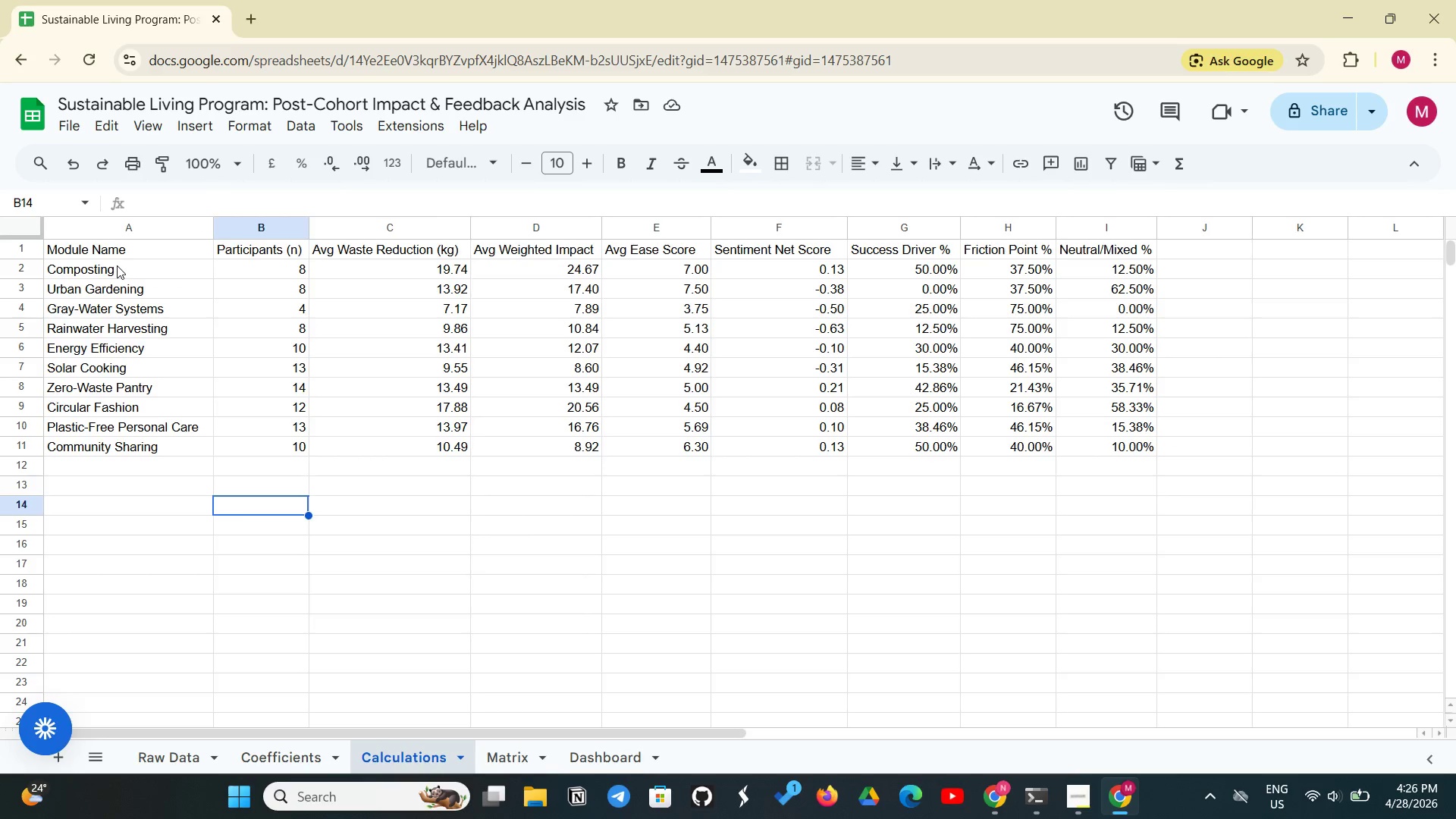 
left_click_drag(start_coordinate=[117, 265], to_coordinate=[91, 441])
 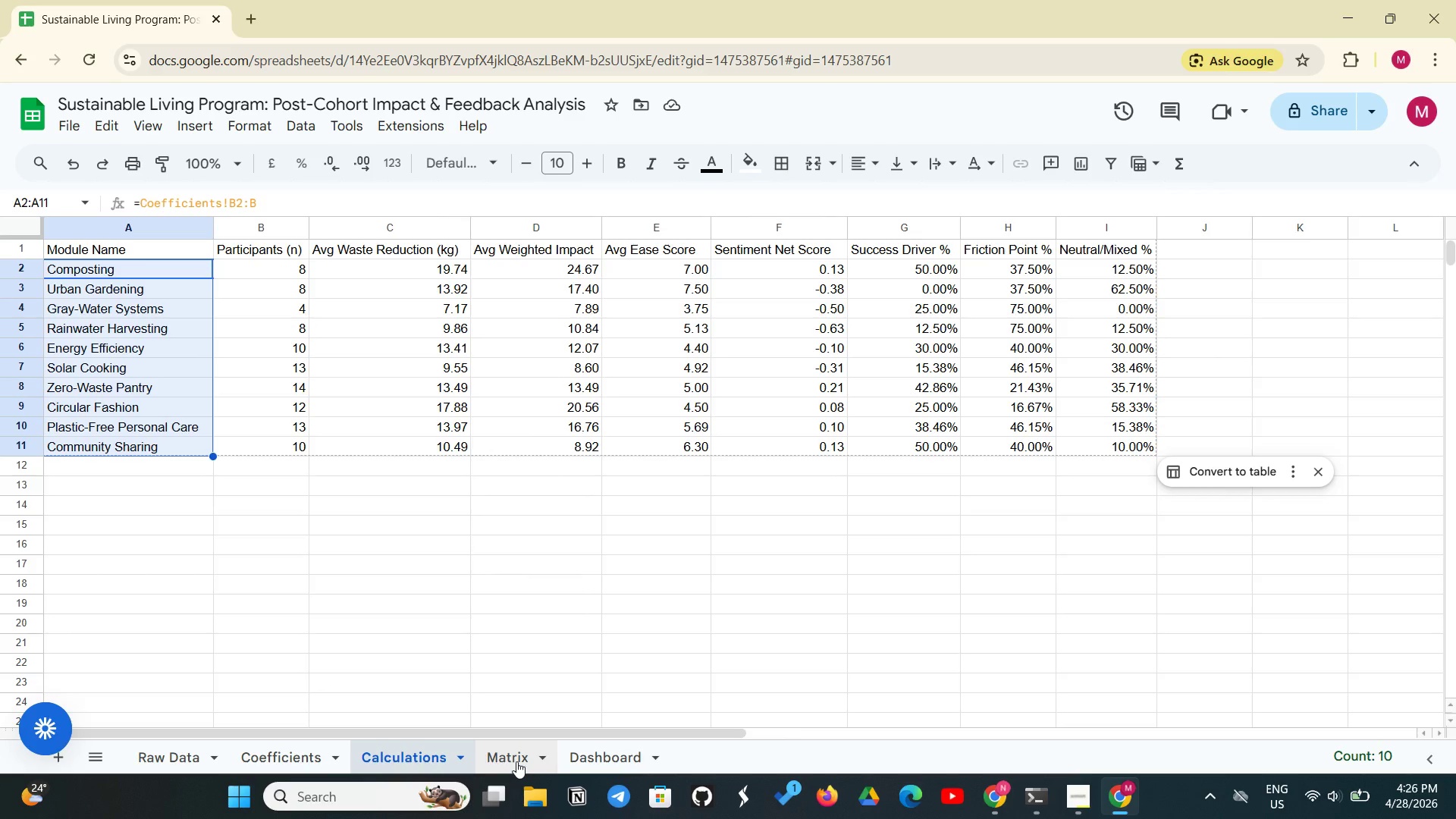 
left_click([519, 753])
 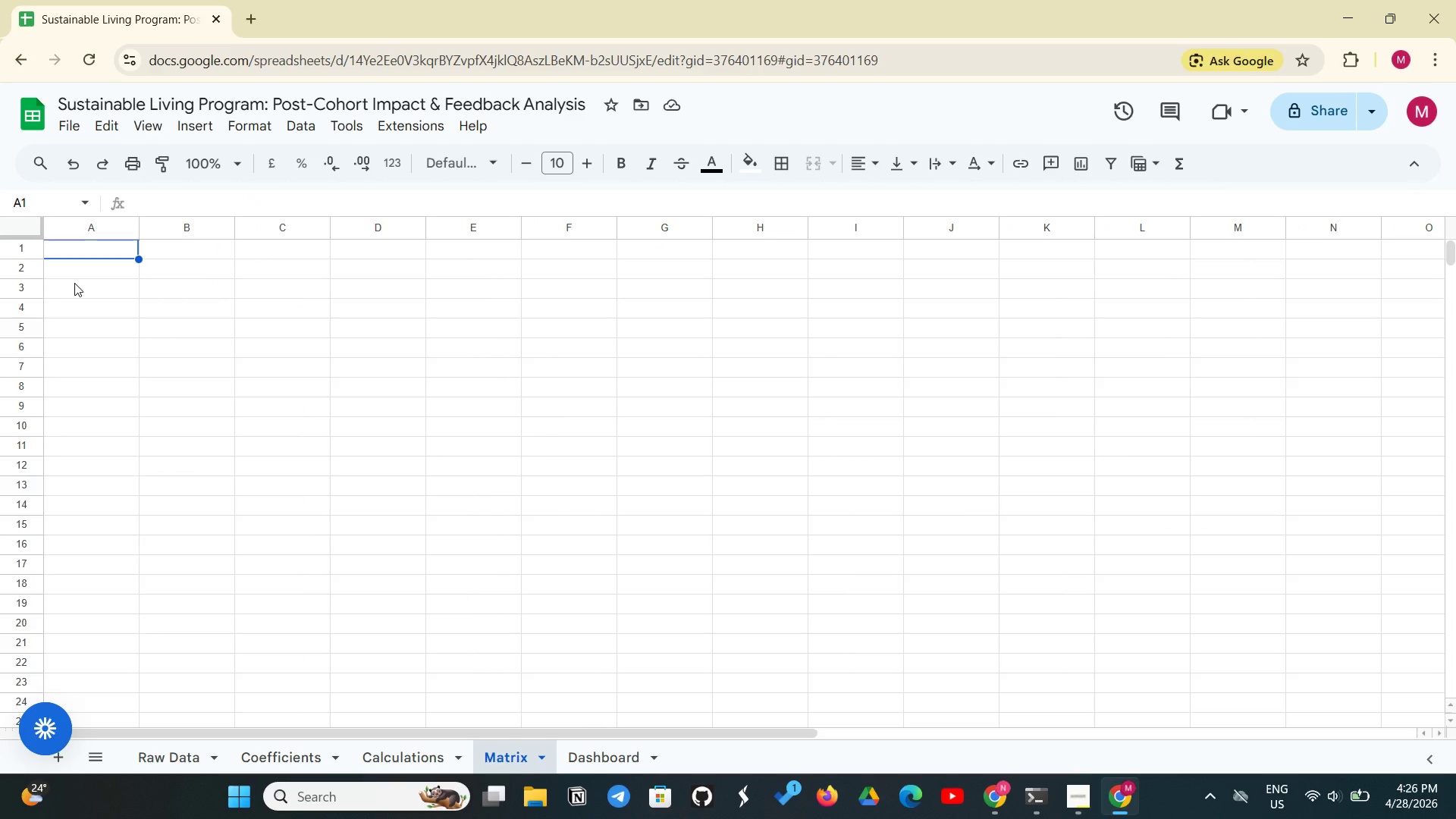 
type(Module Name)
 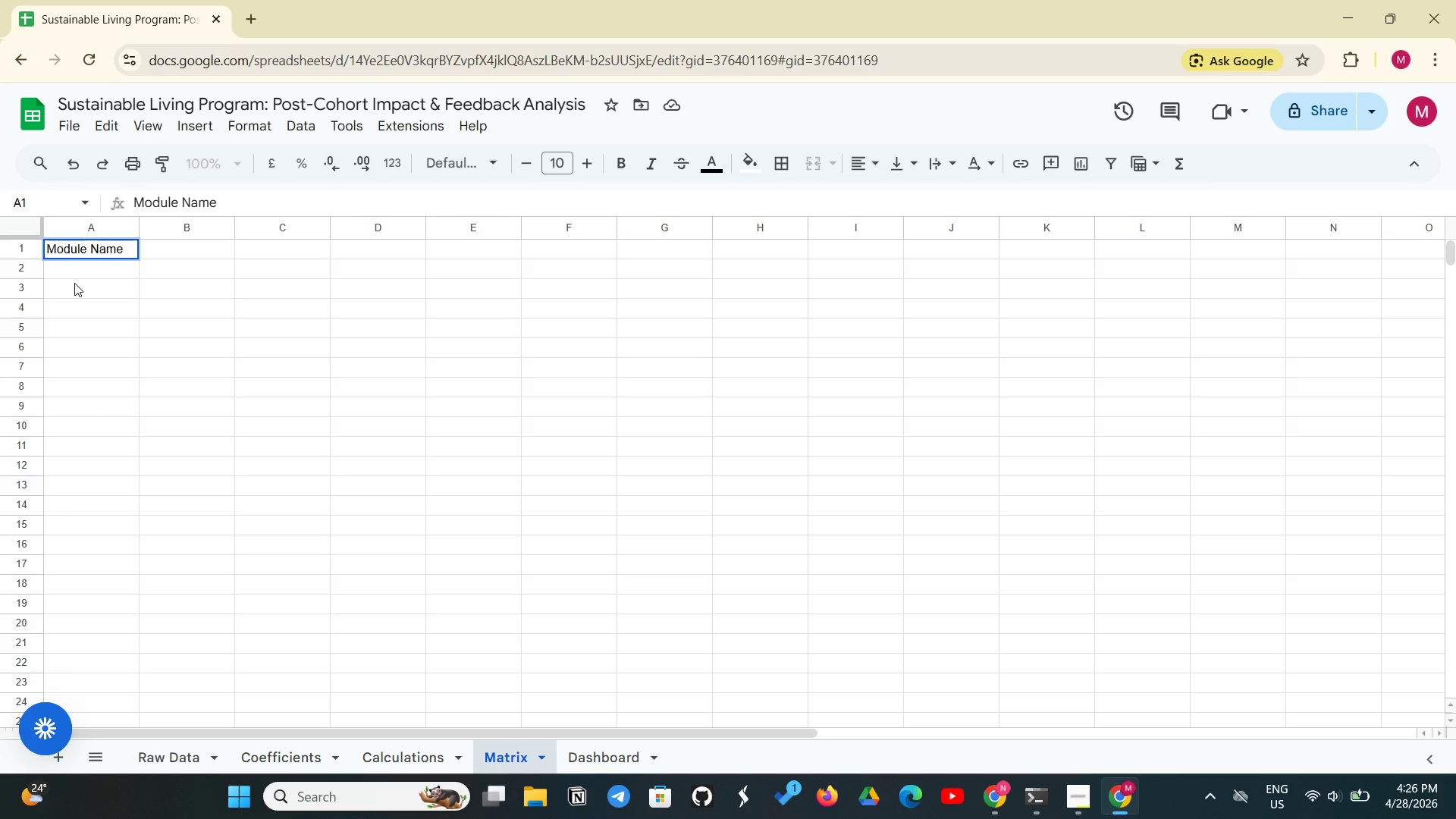 
wait(12.5)
 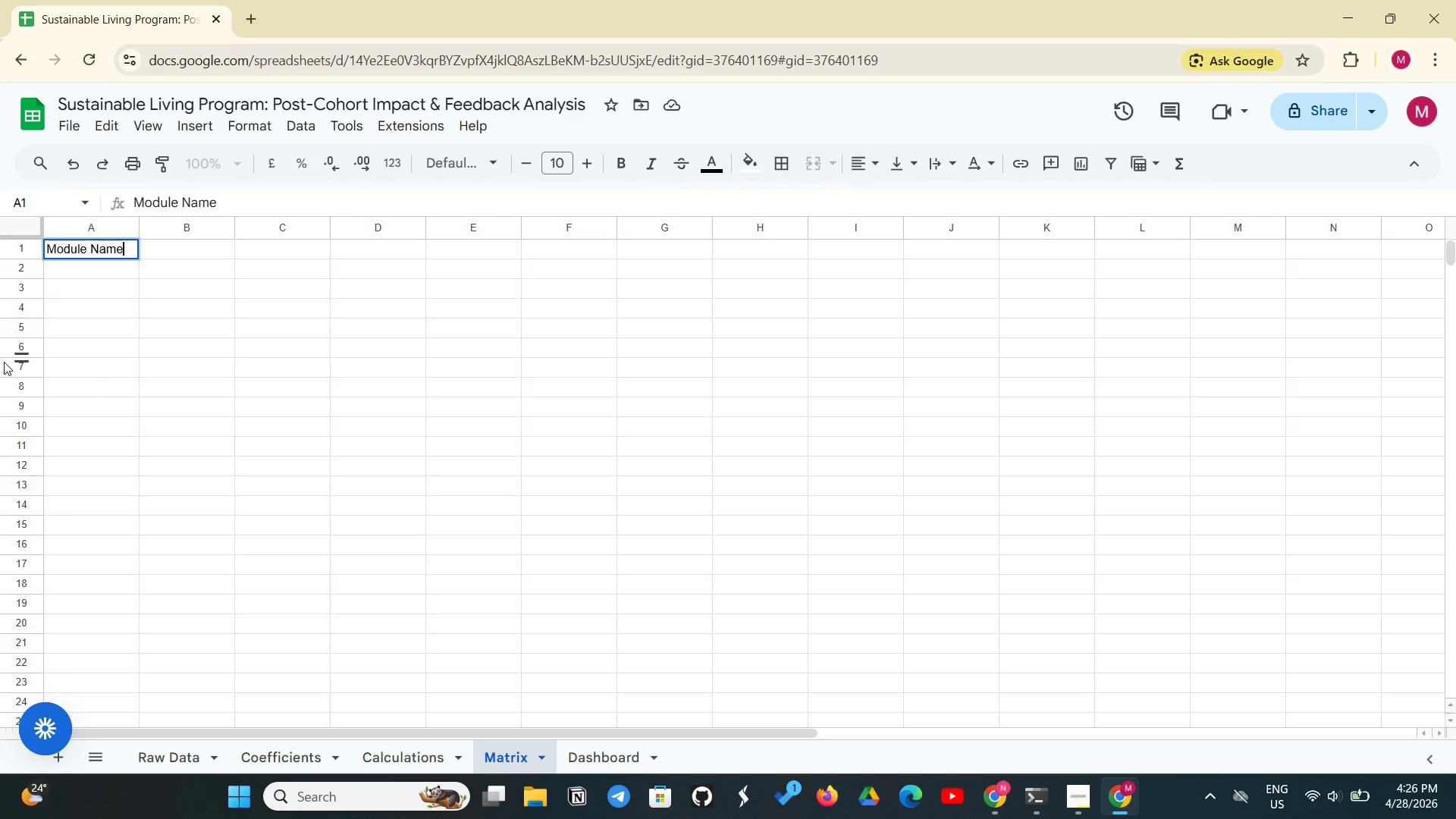 
left_click([176, 256])
 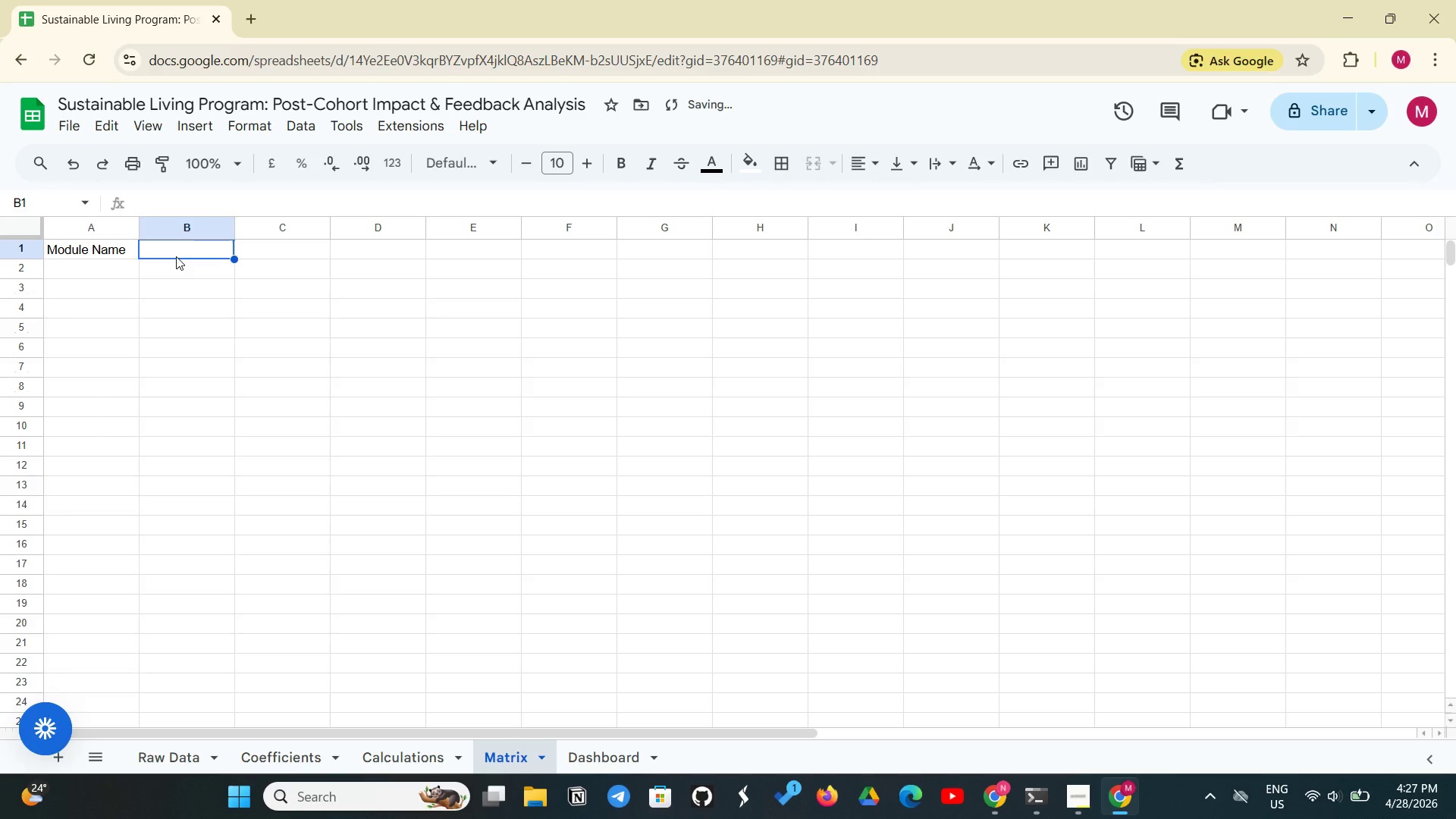 
type(Avg Weighted)
 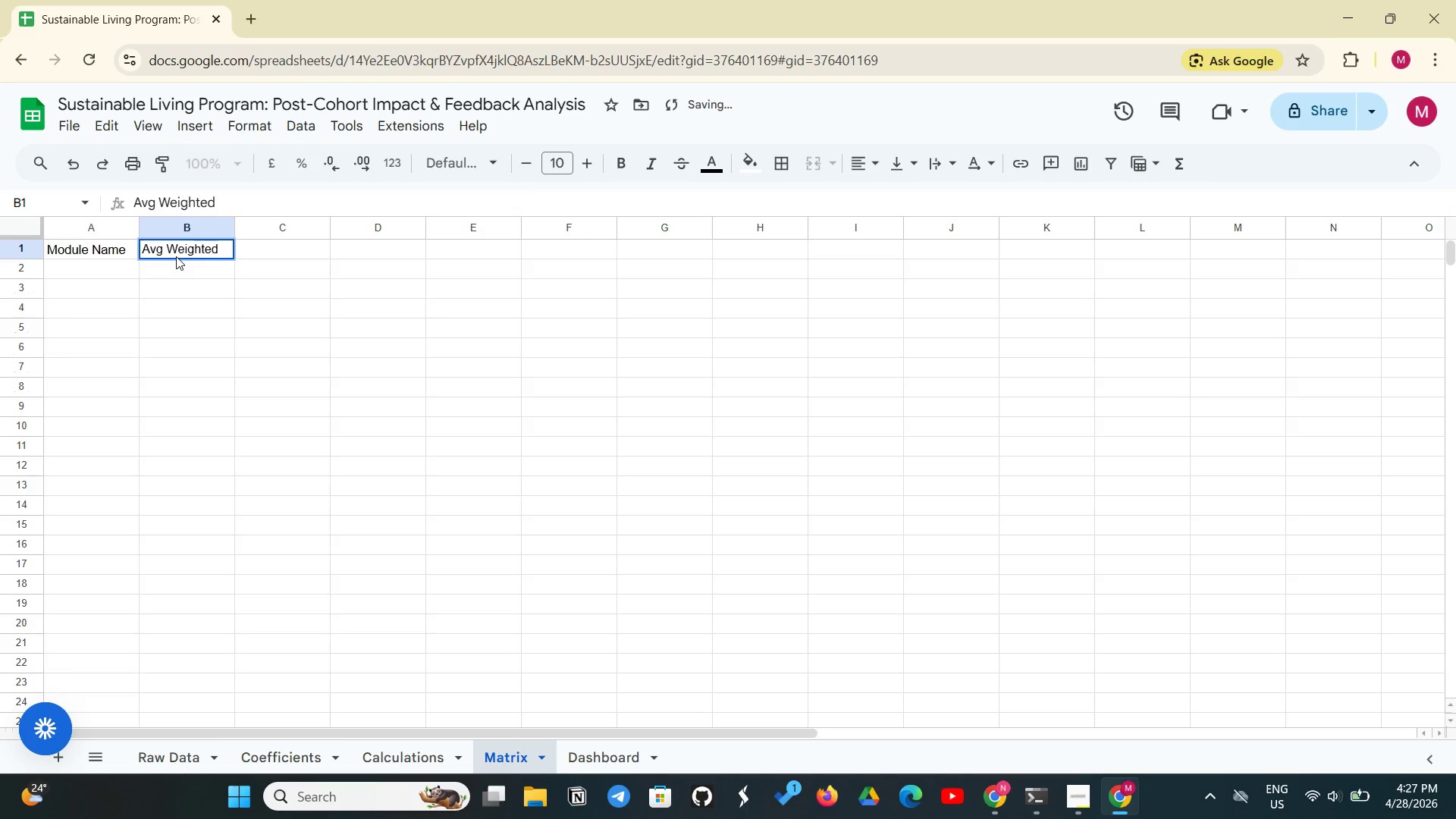 
wait(13.22)
 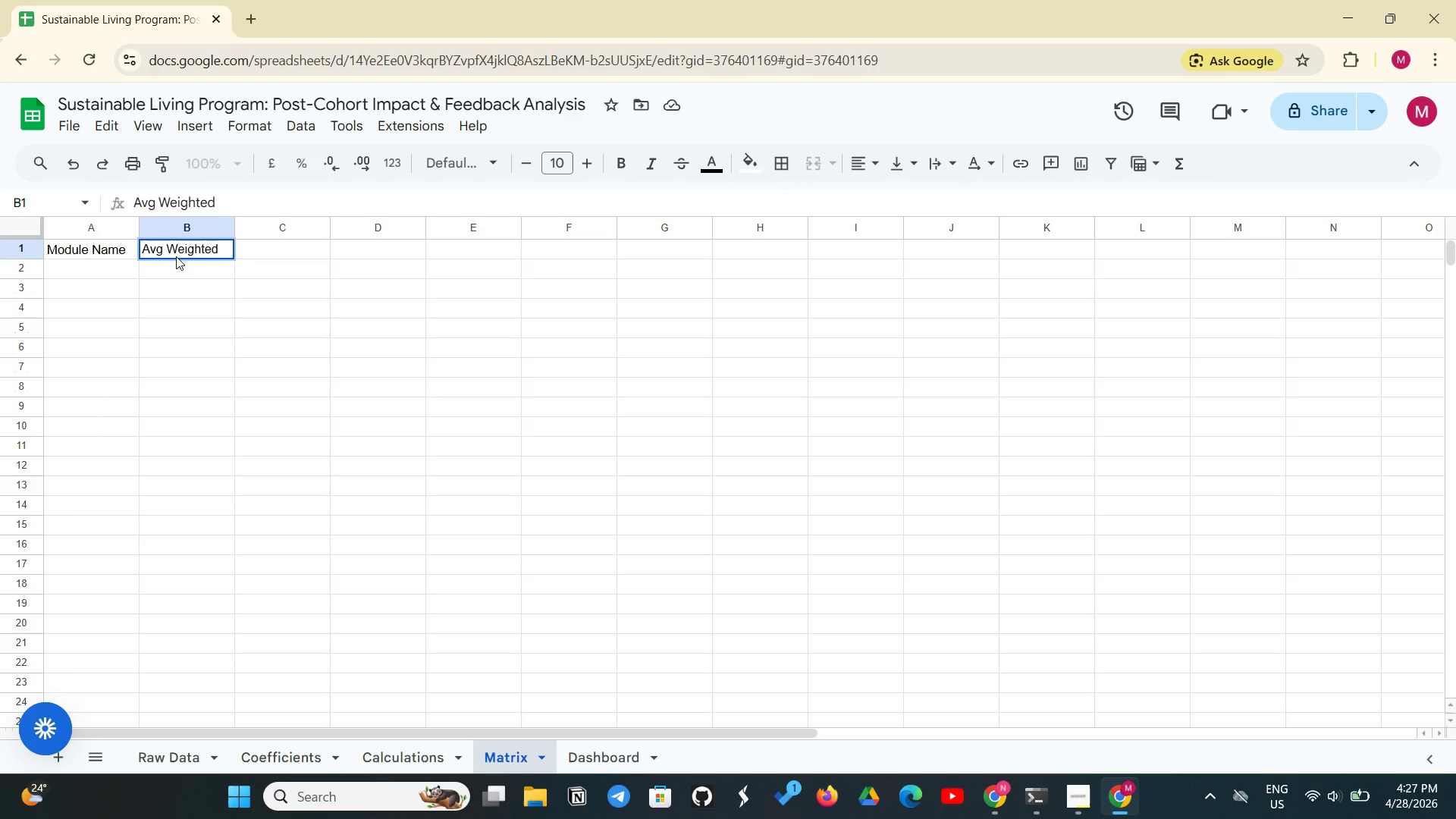 
type( Impact)
 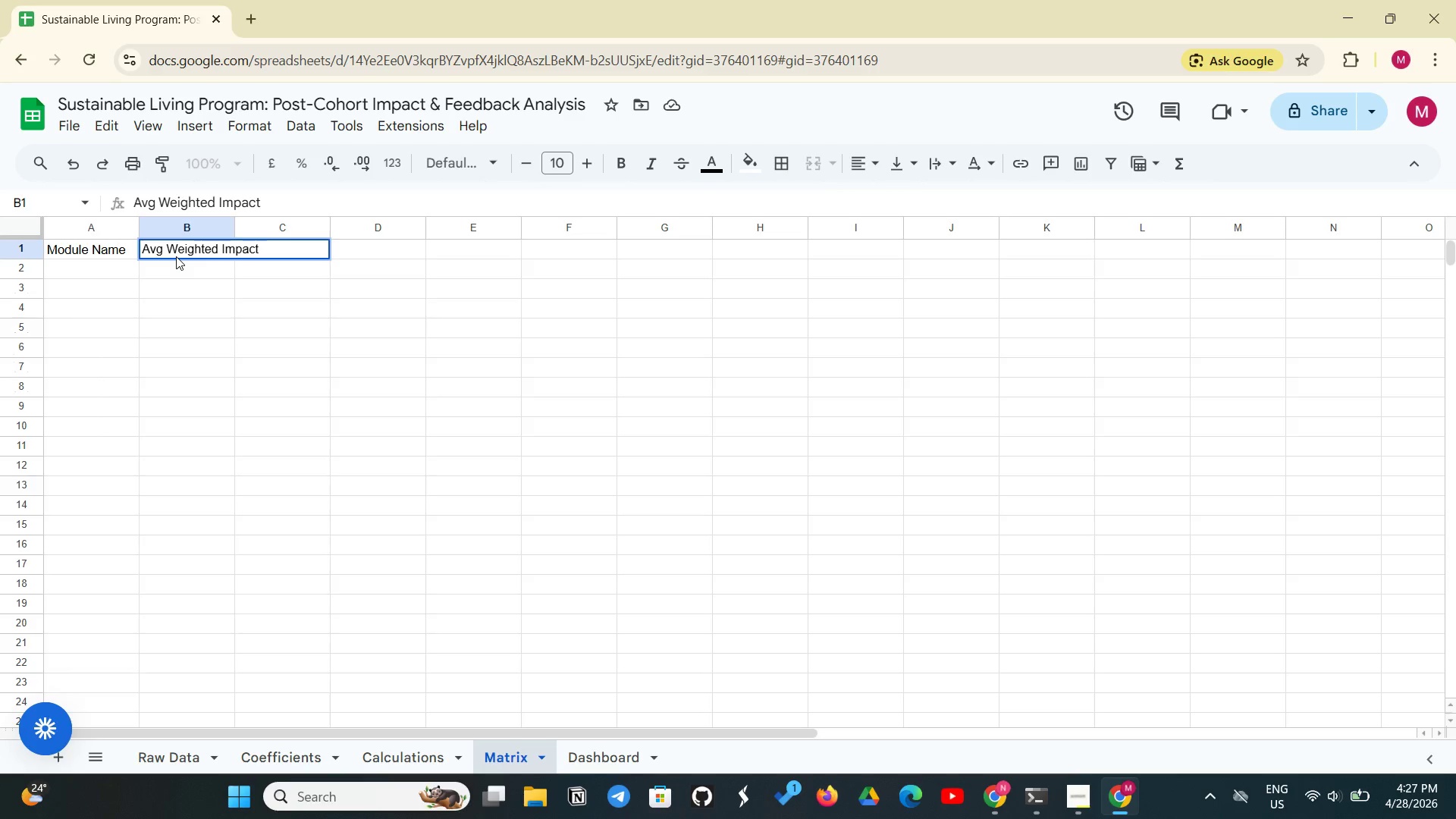 
key(Enter)
 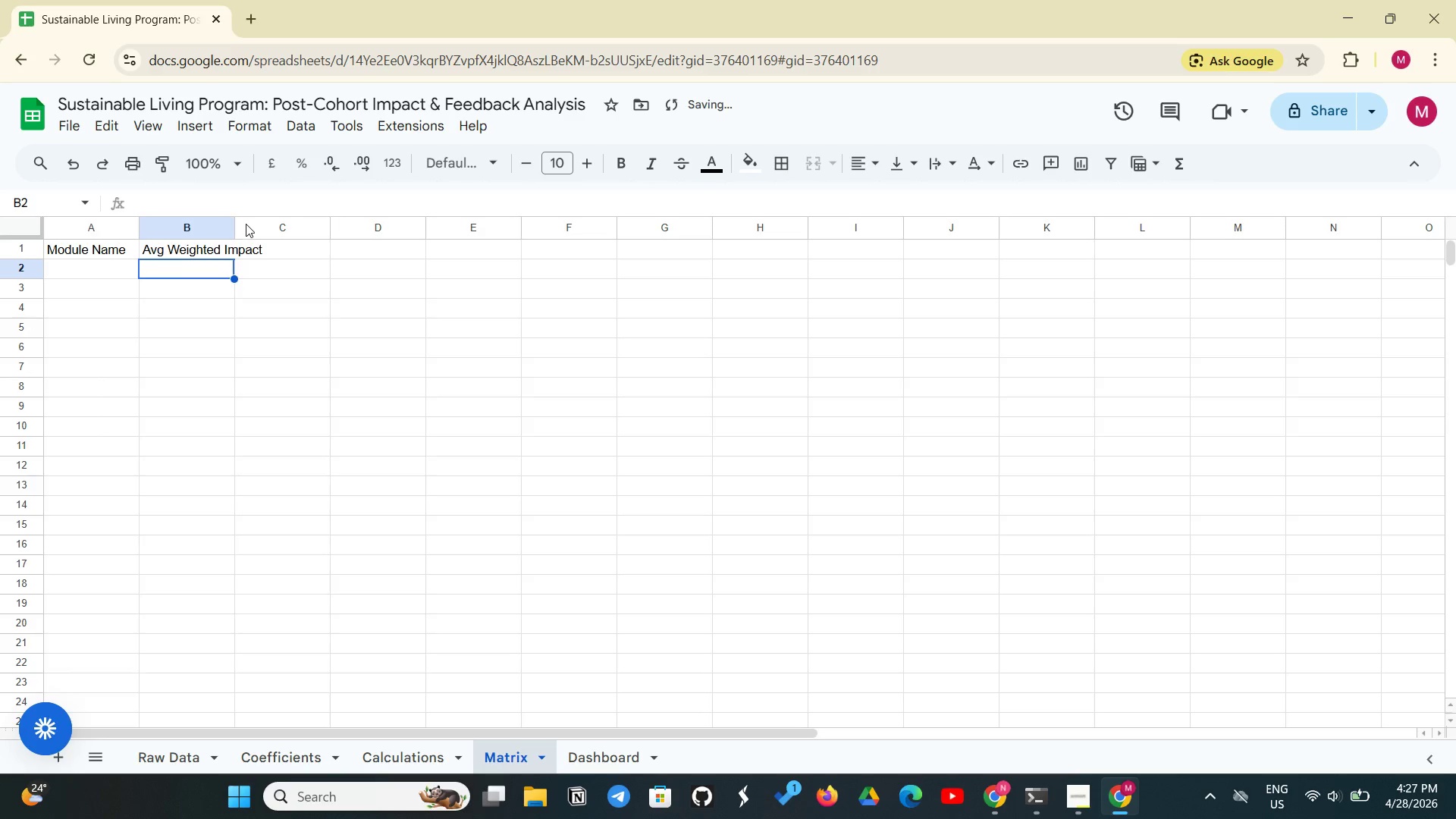 
left_click_drag(start_coordinate=[234, 224], to_coordinate=[270, 228])
 